 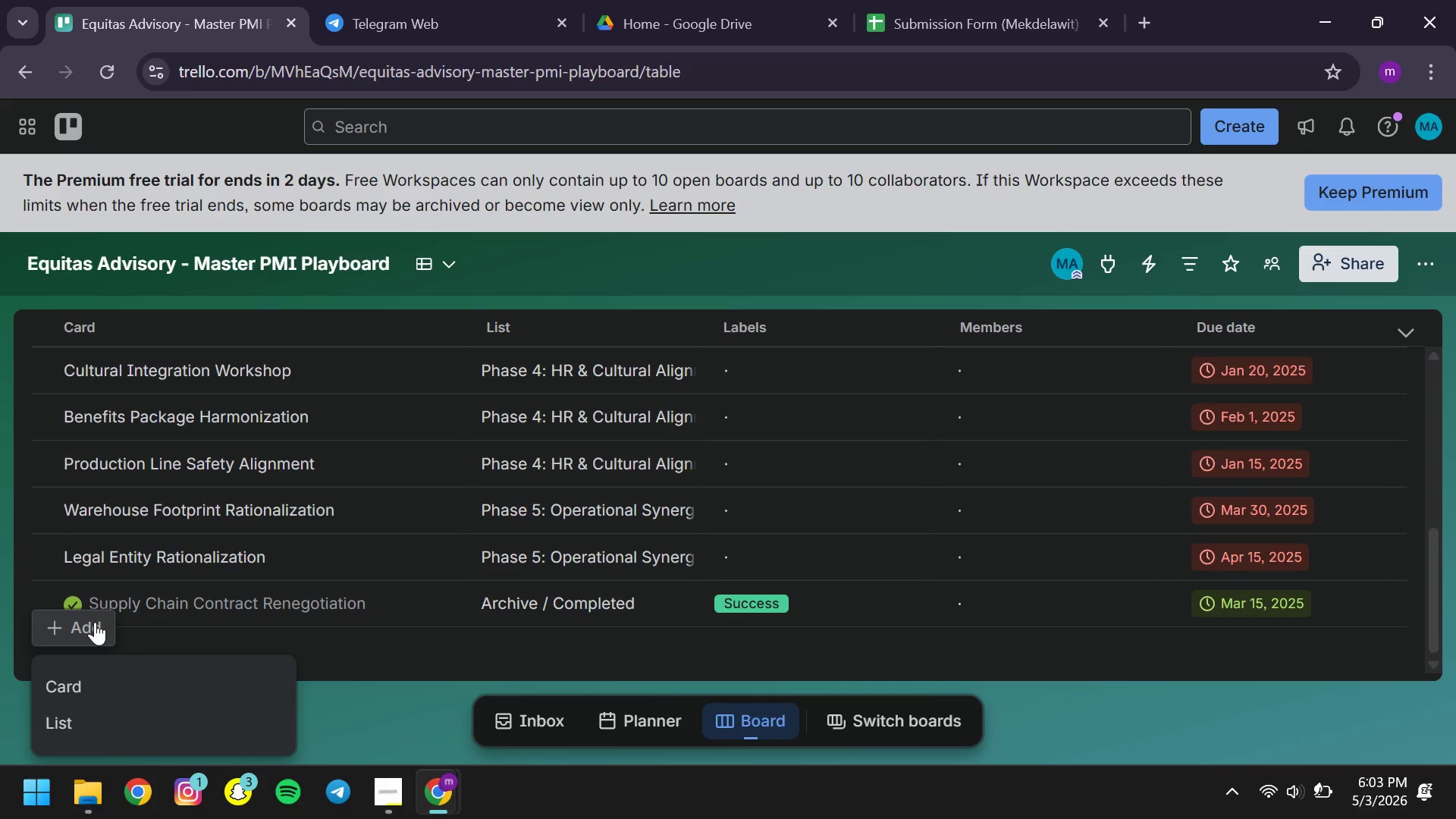 
left_click([108, 713])
 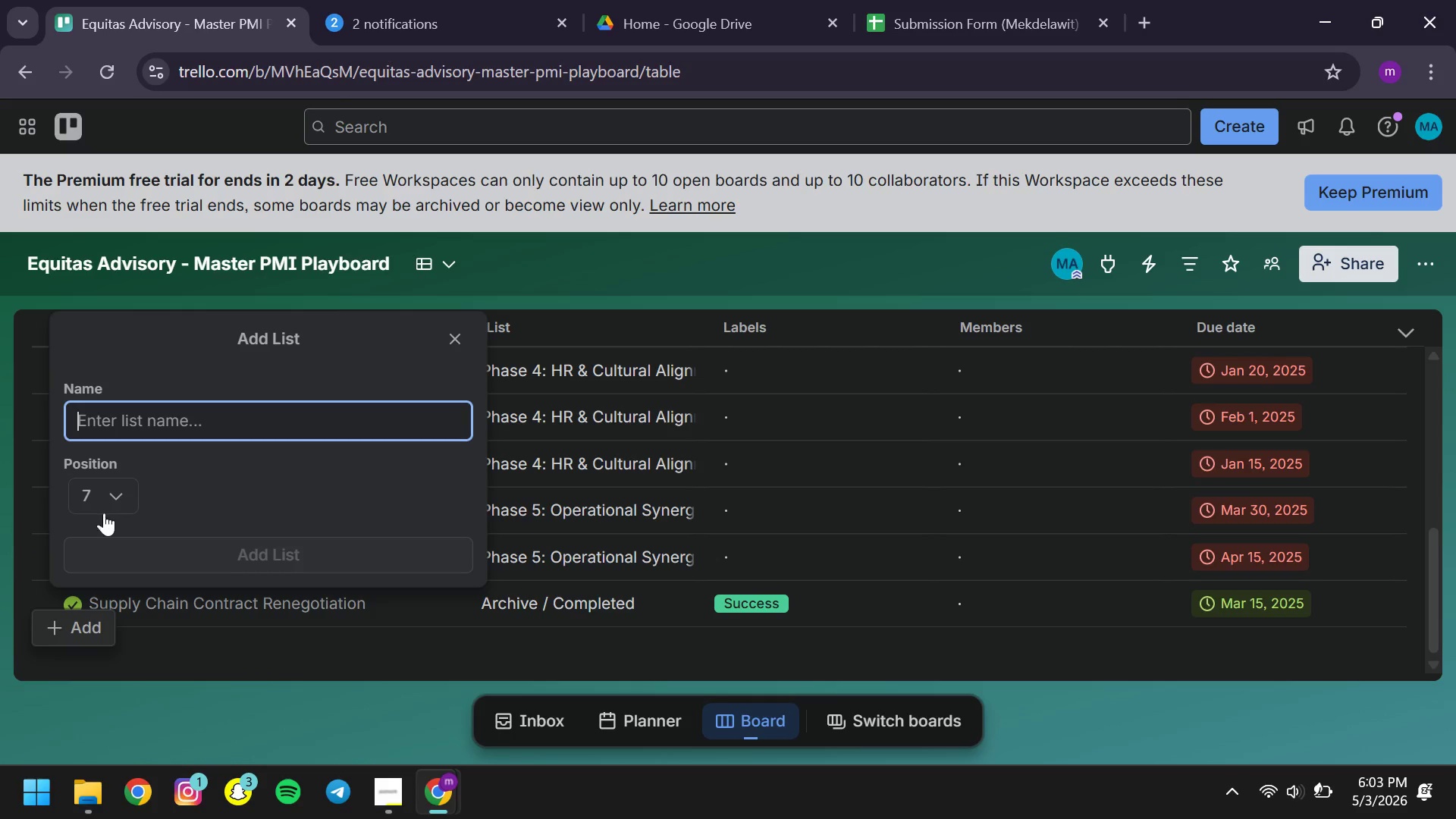 
left_click([96, 501])
 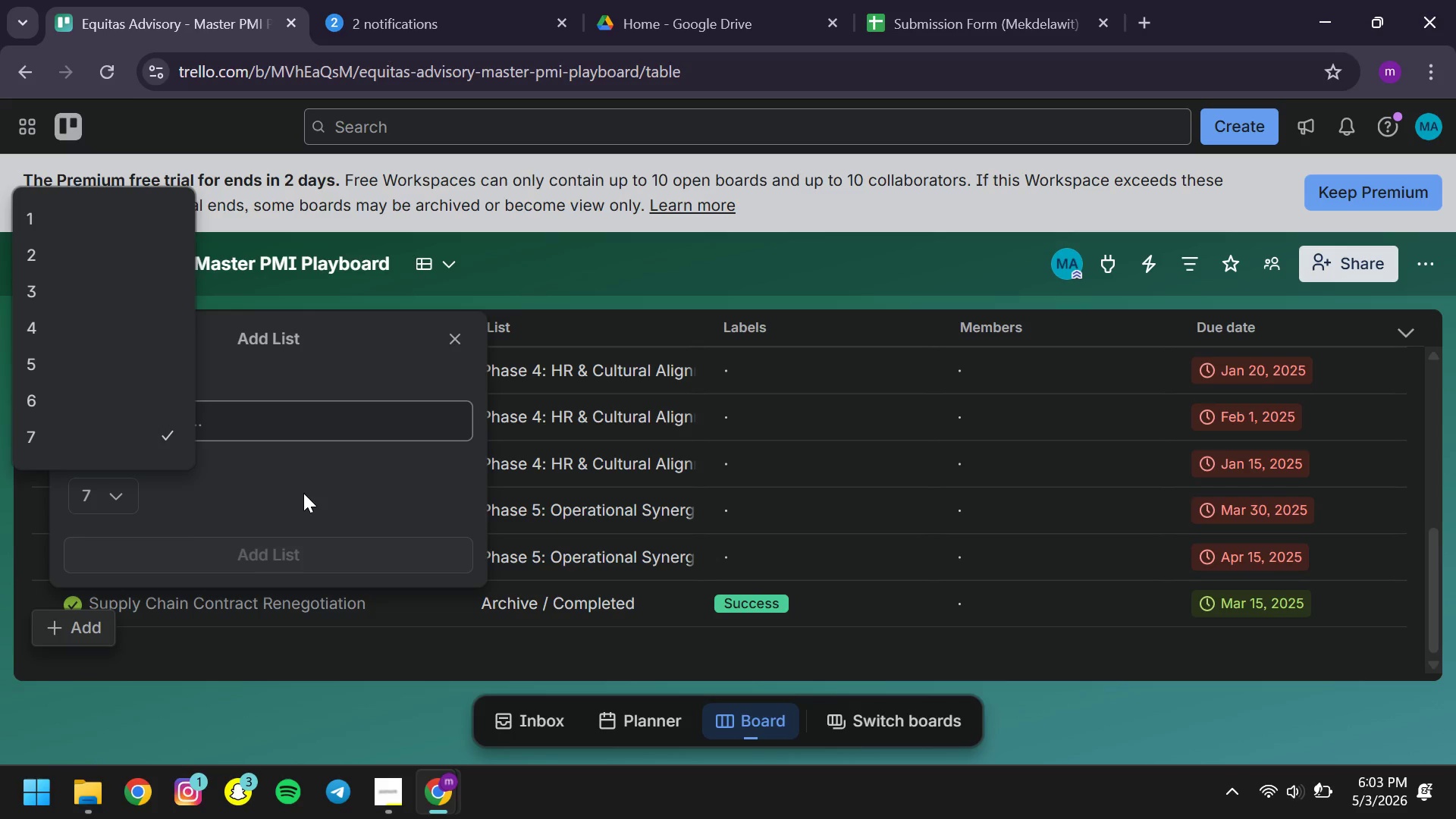 
left_click([303, 493])
 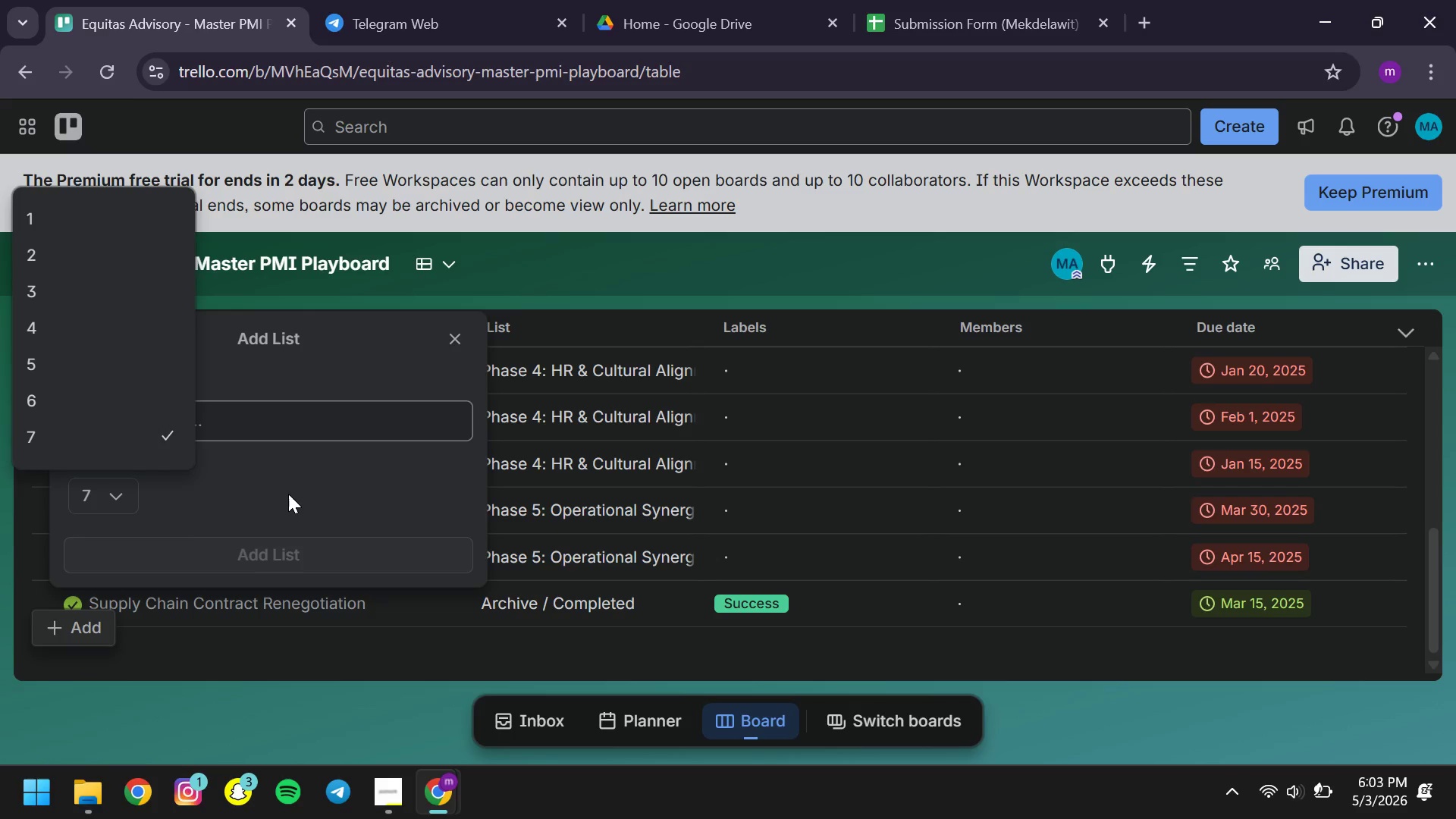 
left_click([288, 494])
 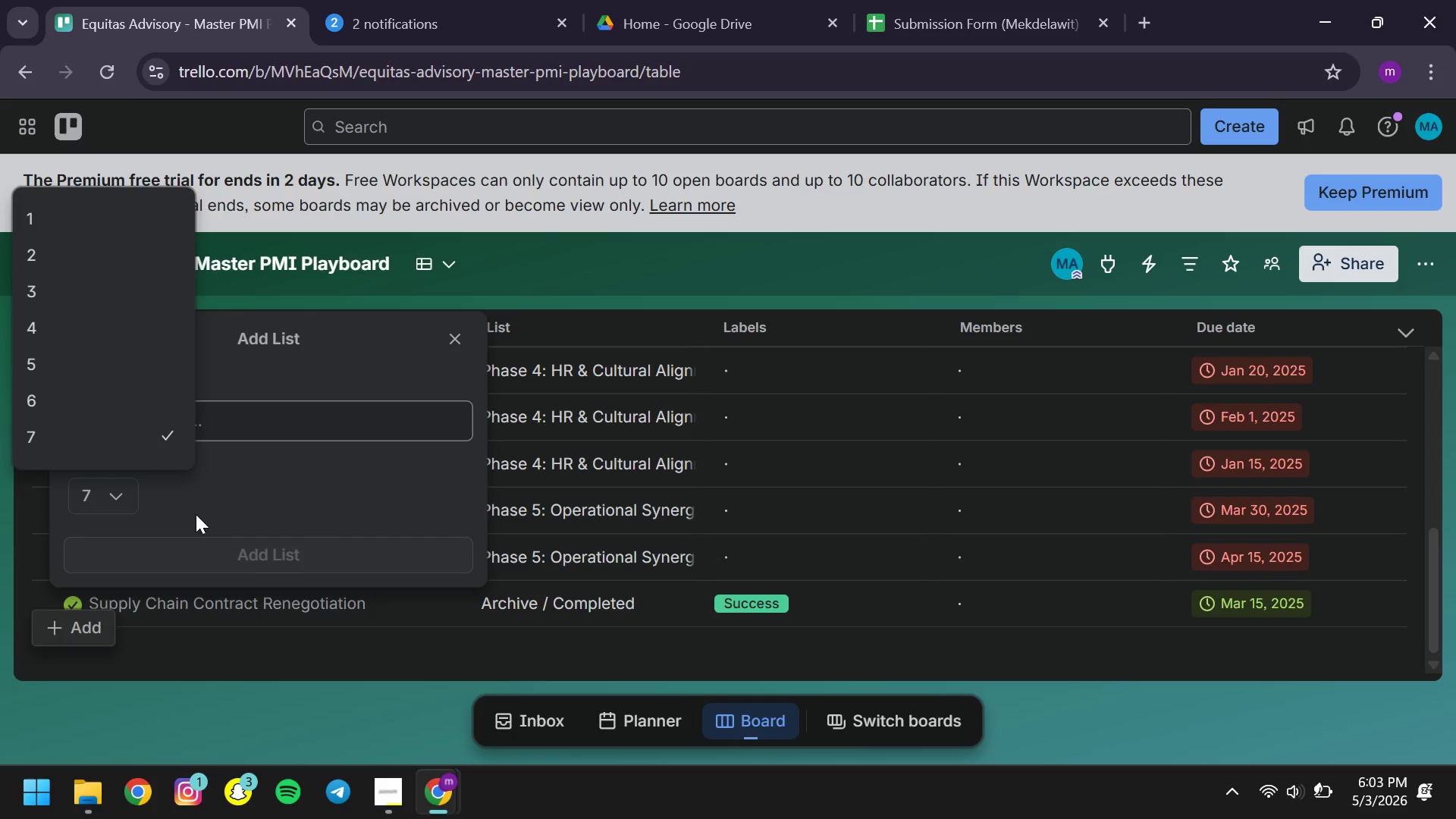 
left_click([196, 514])
 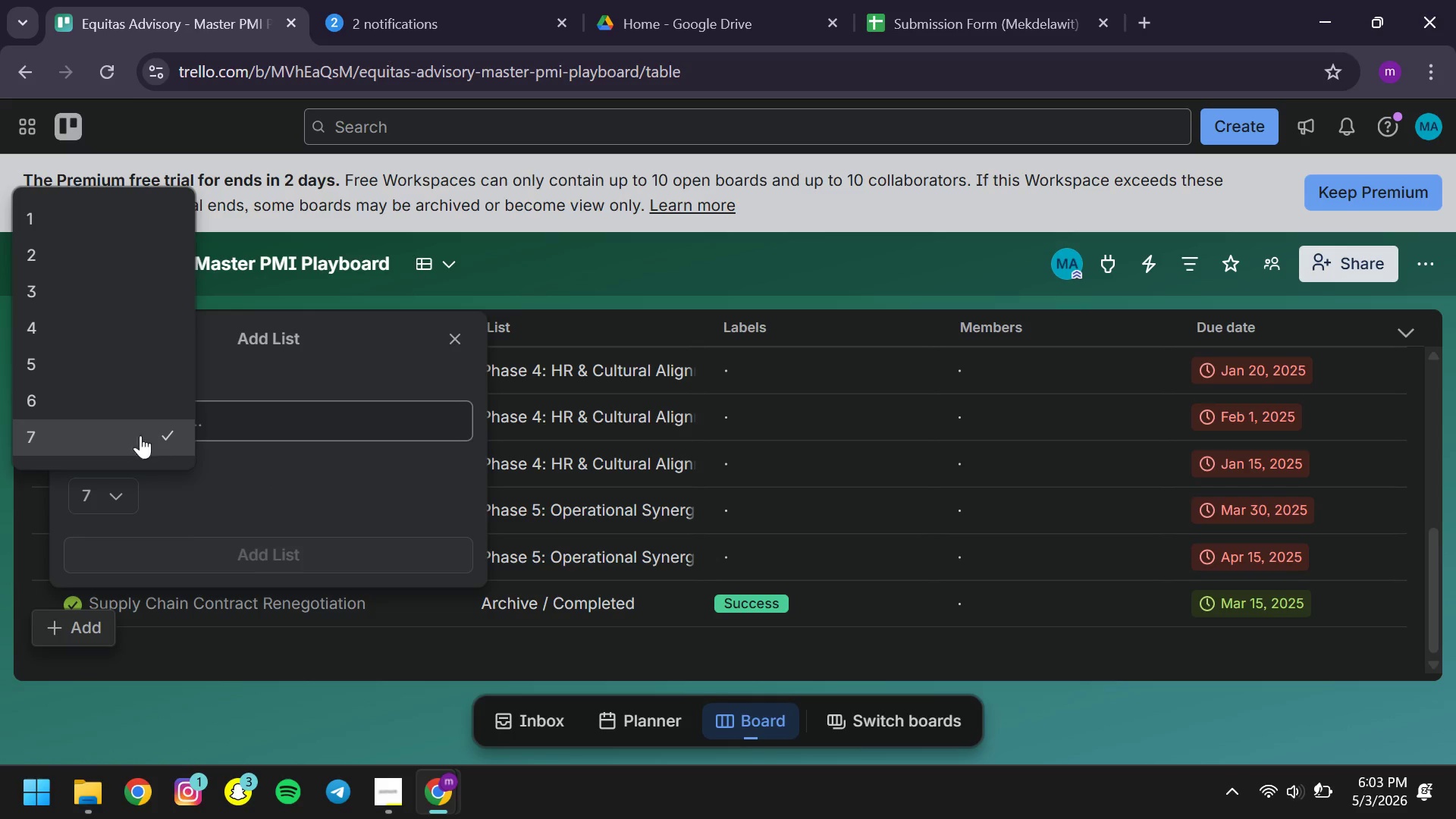 
left_click([247, 464])
 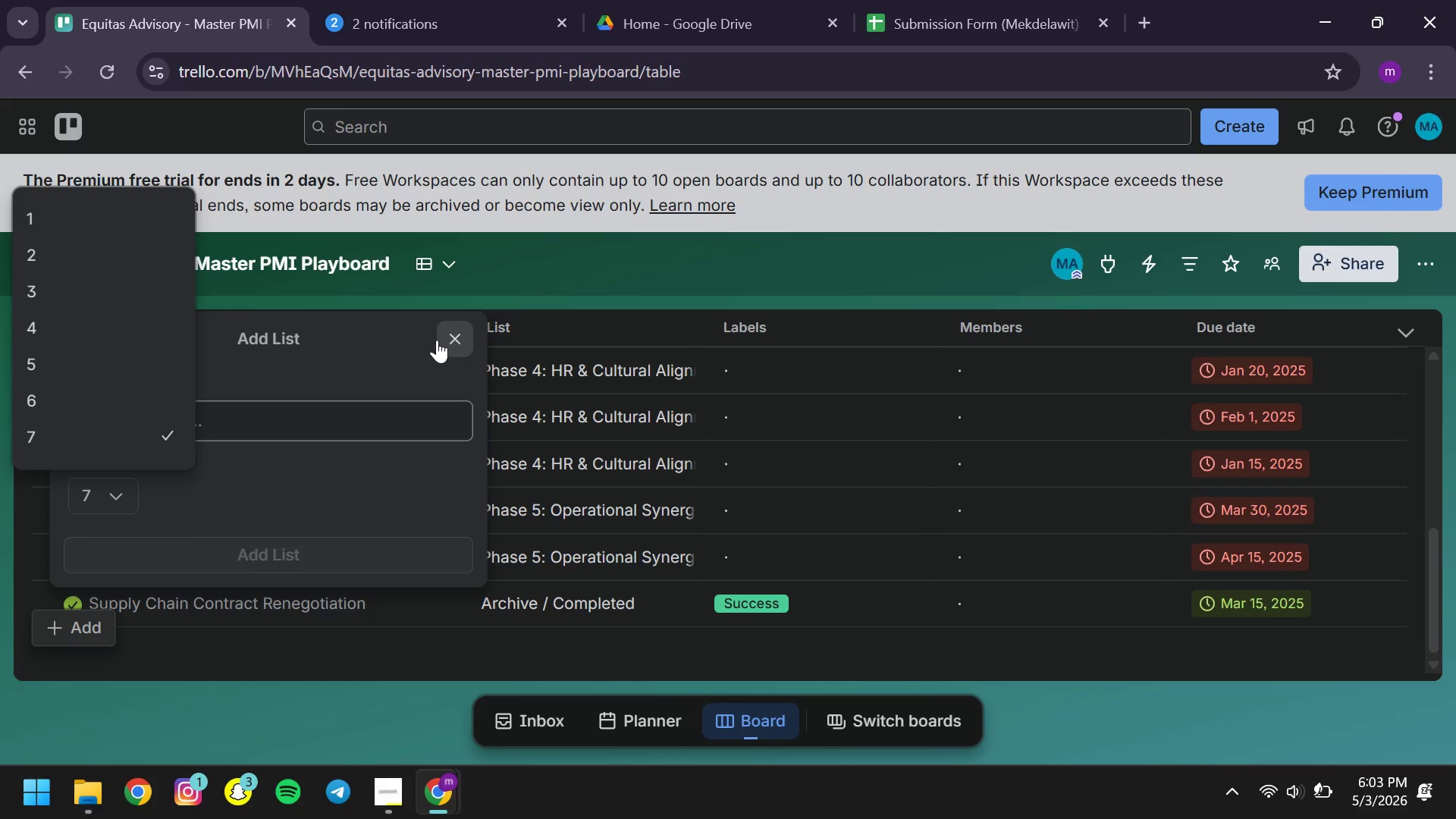 
left_click([447, 340])
 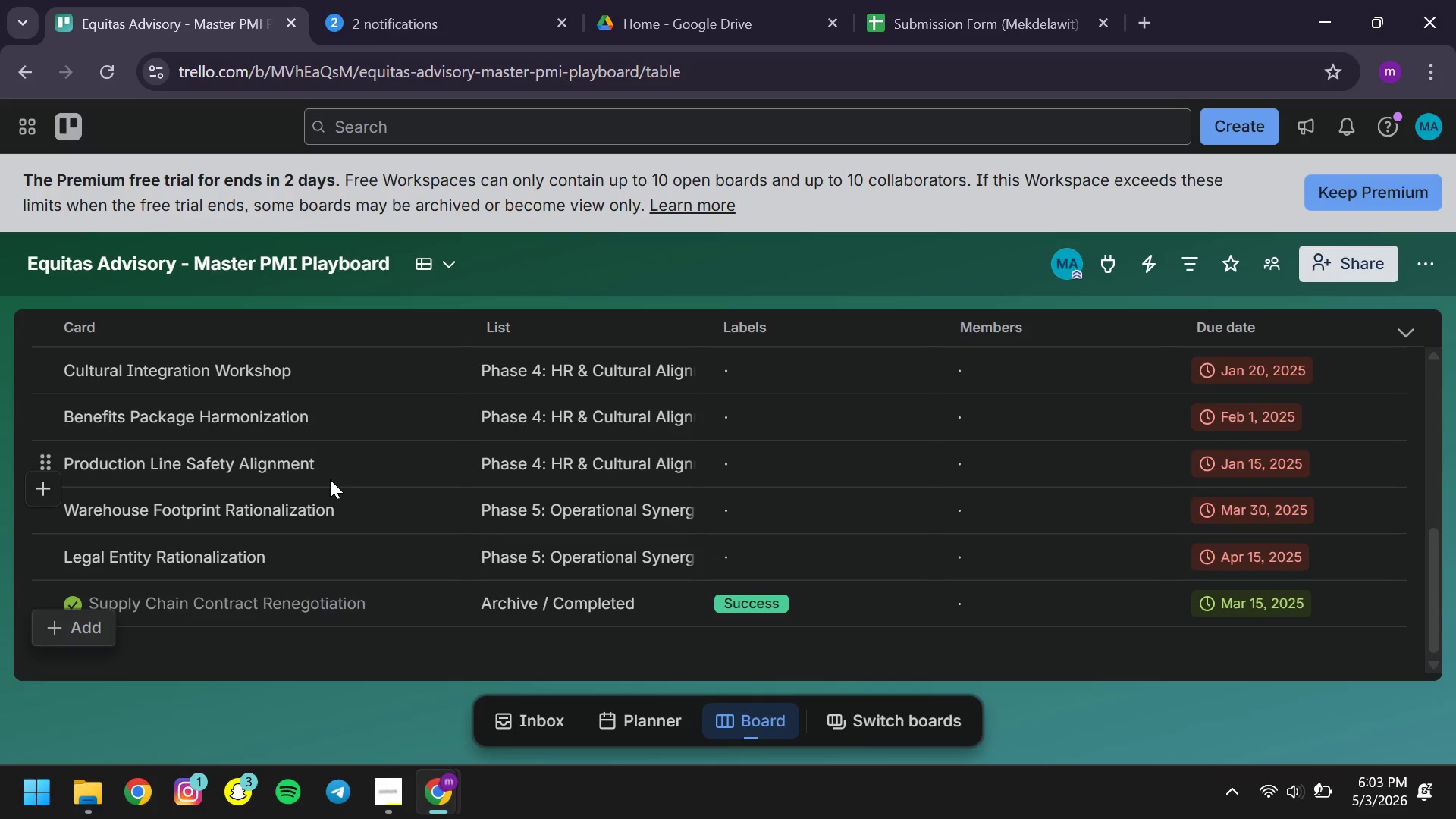 
wait(8.39)
 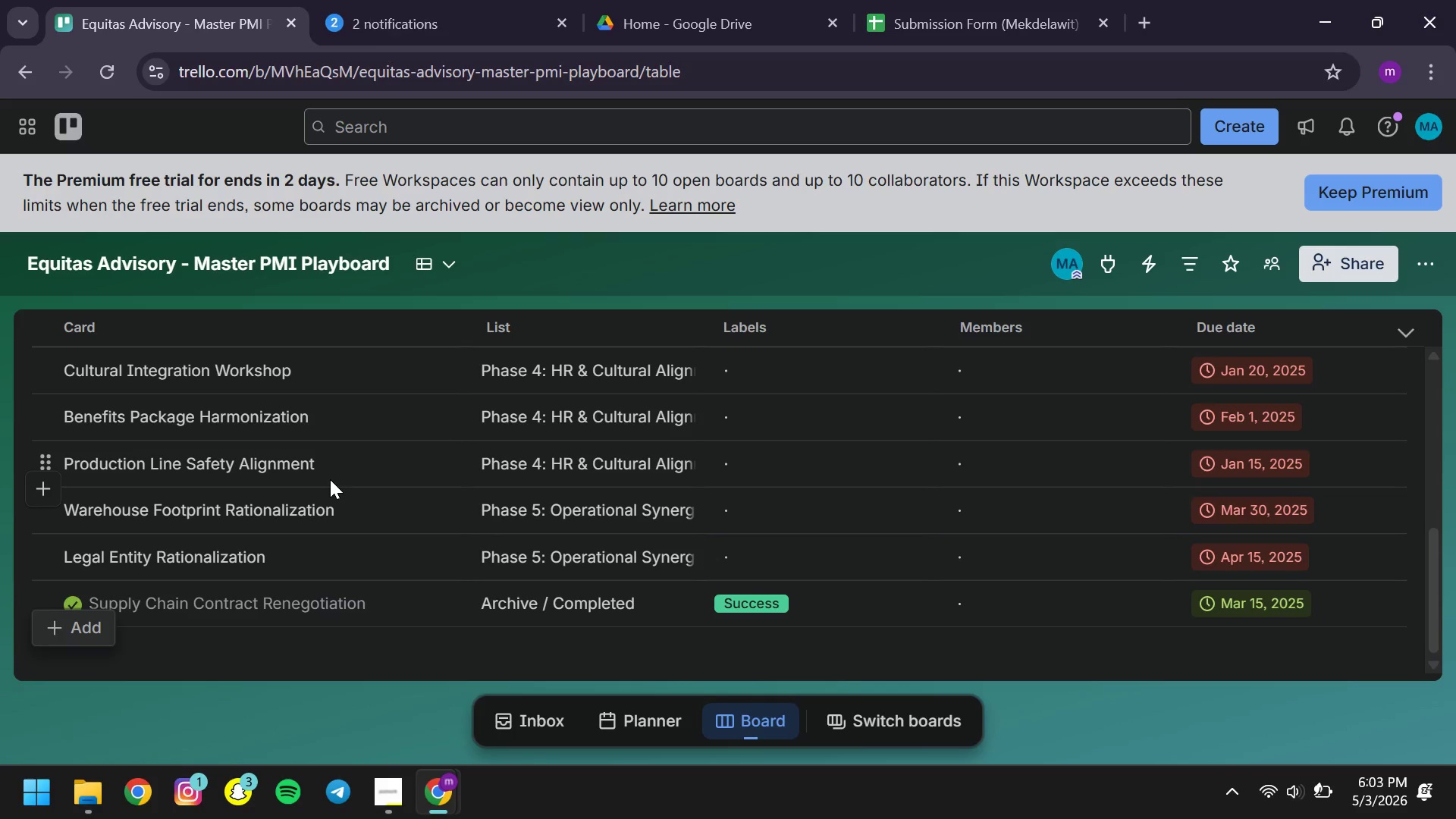 
left_click([1003, 334])
 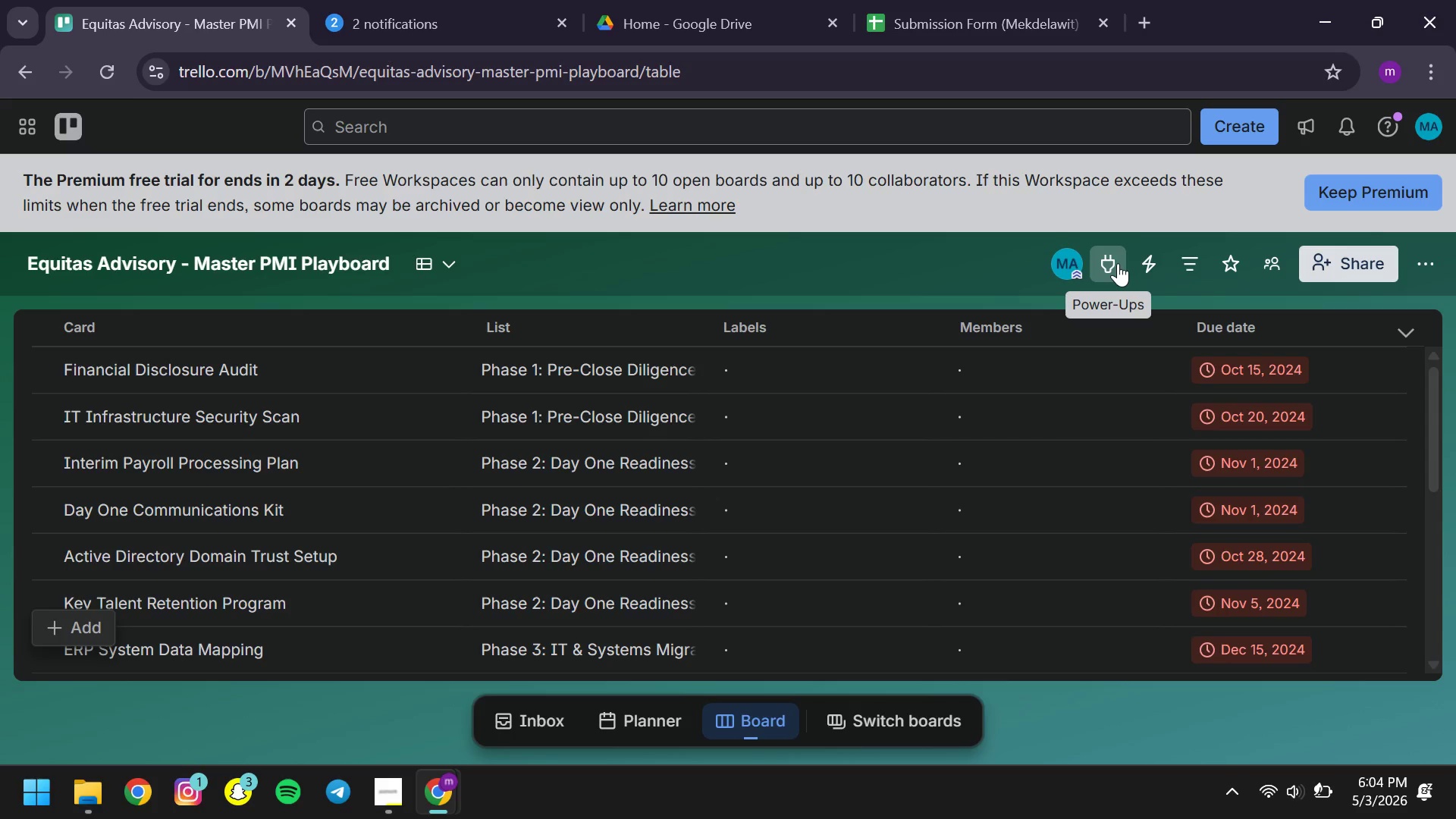 
wait(26.39)
 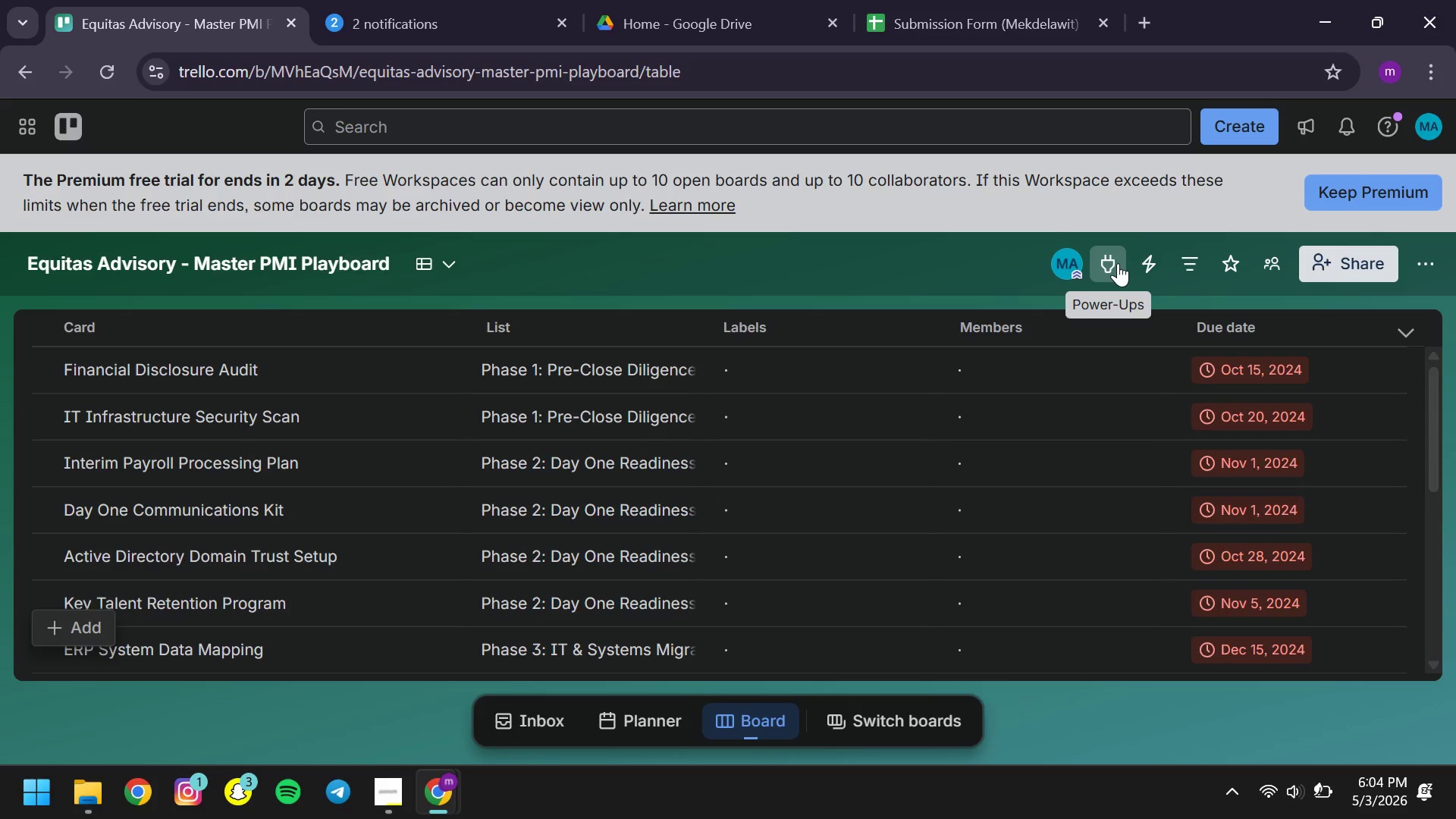 
left_click([99, 624])
 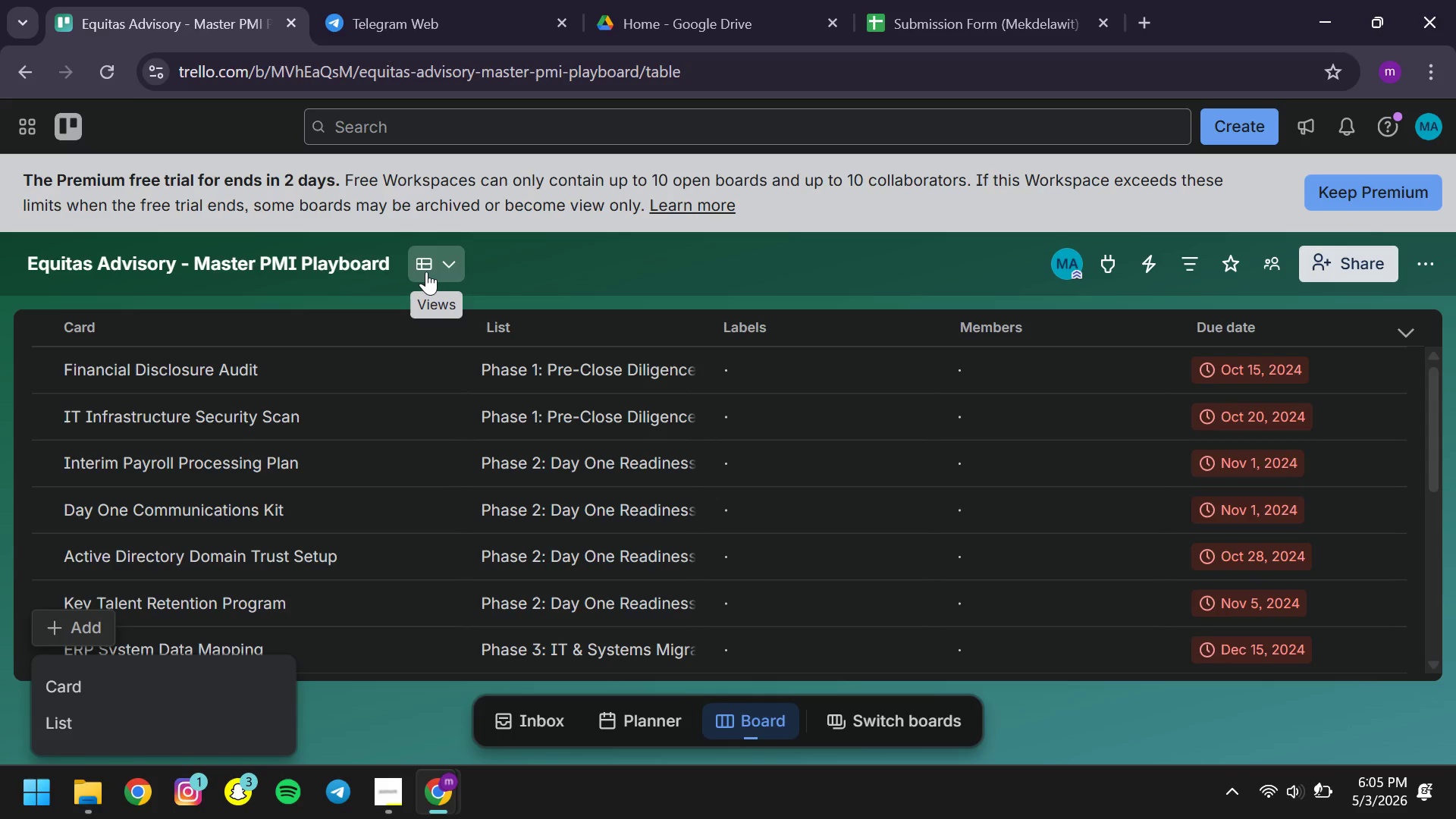 
wait(65.52)
 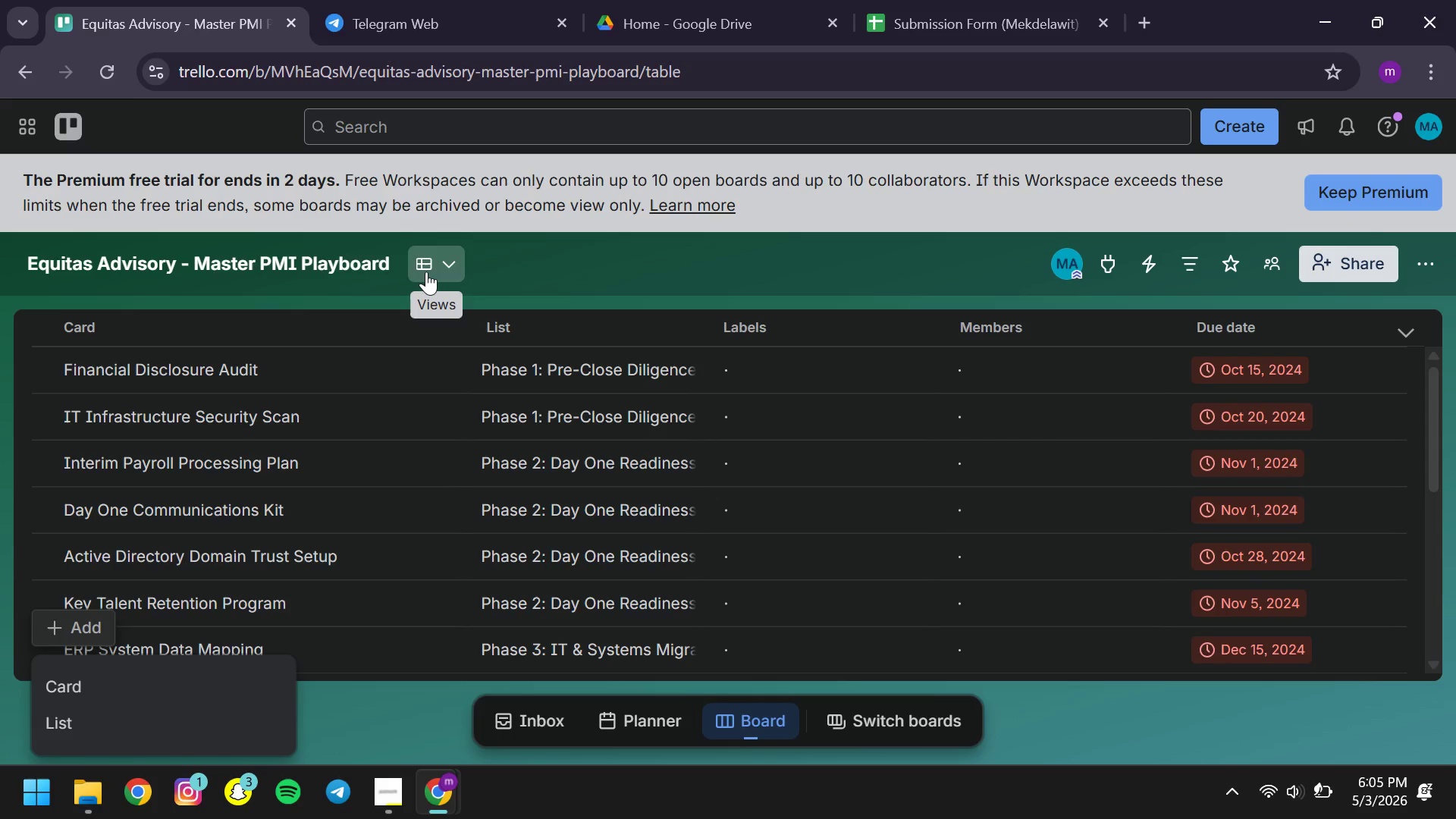 
left_click([1398, 316])
 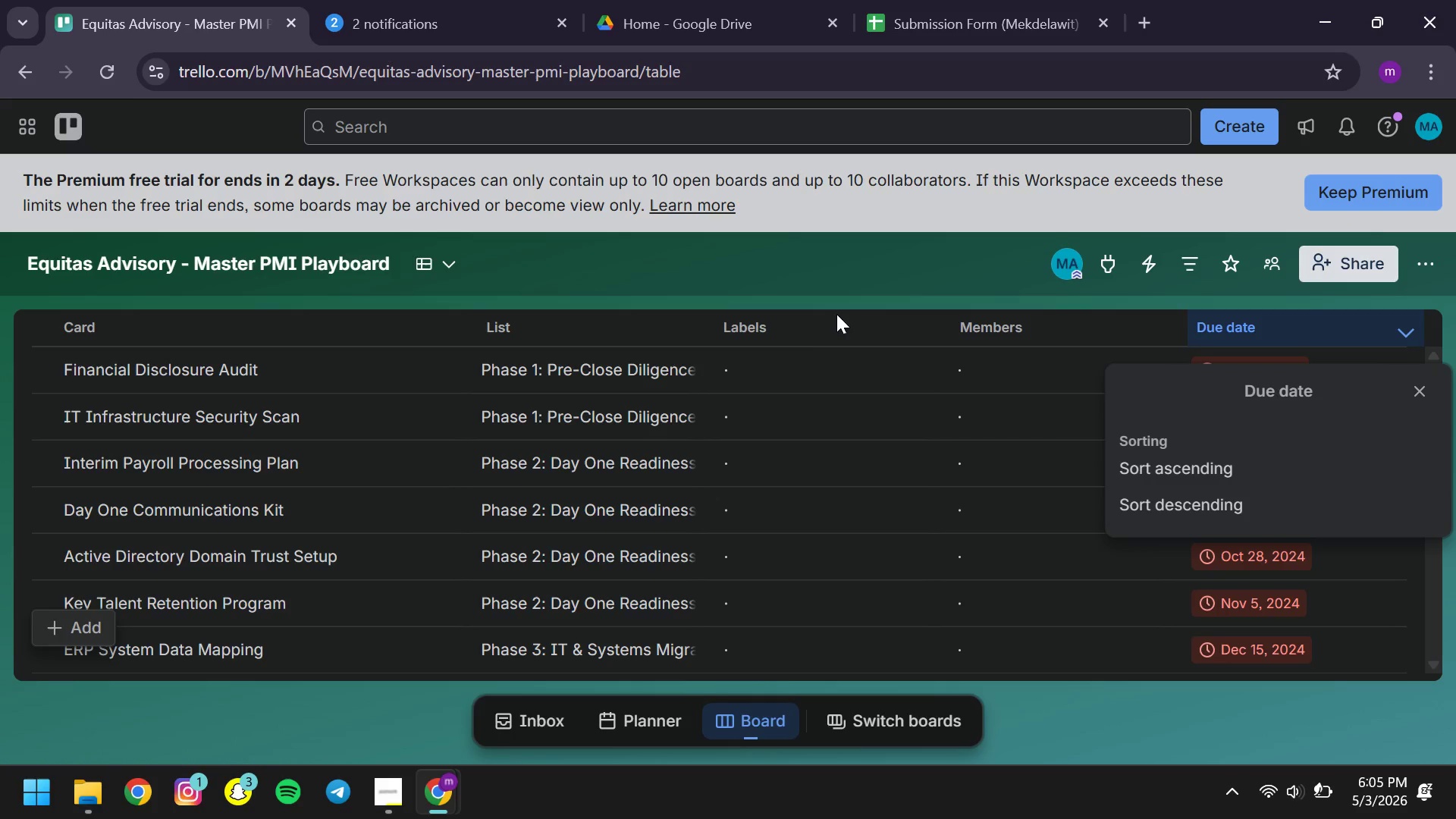 
left_click([748, 329])
 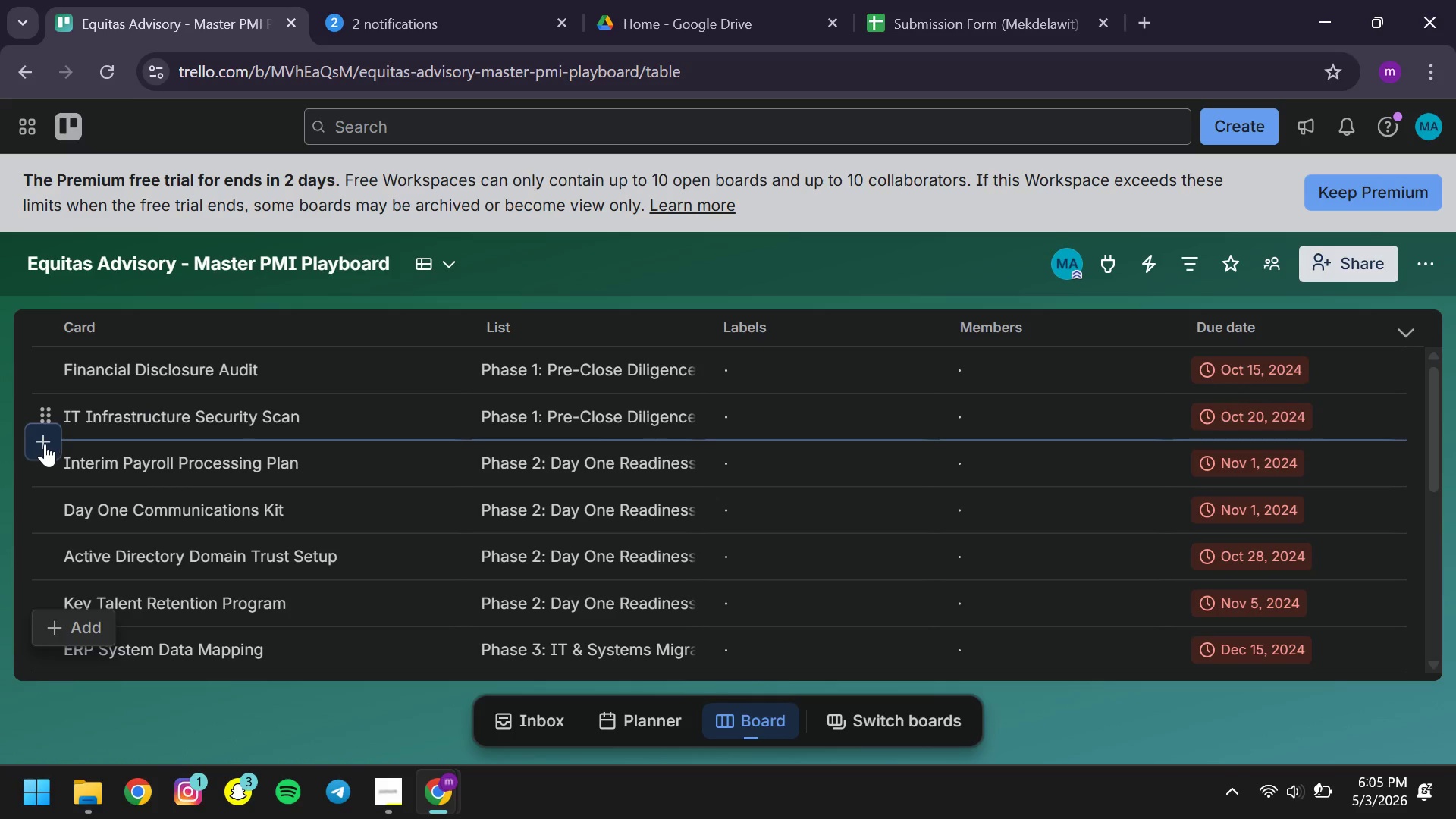 
mouse_move([755, 576])
 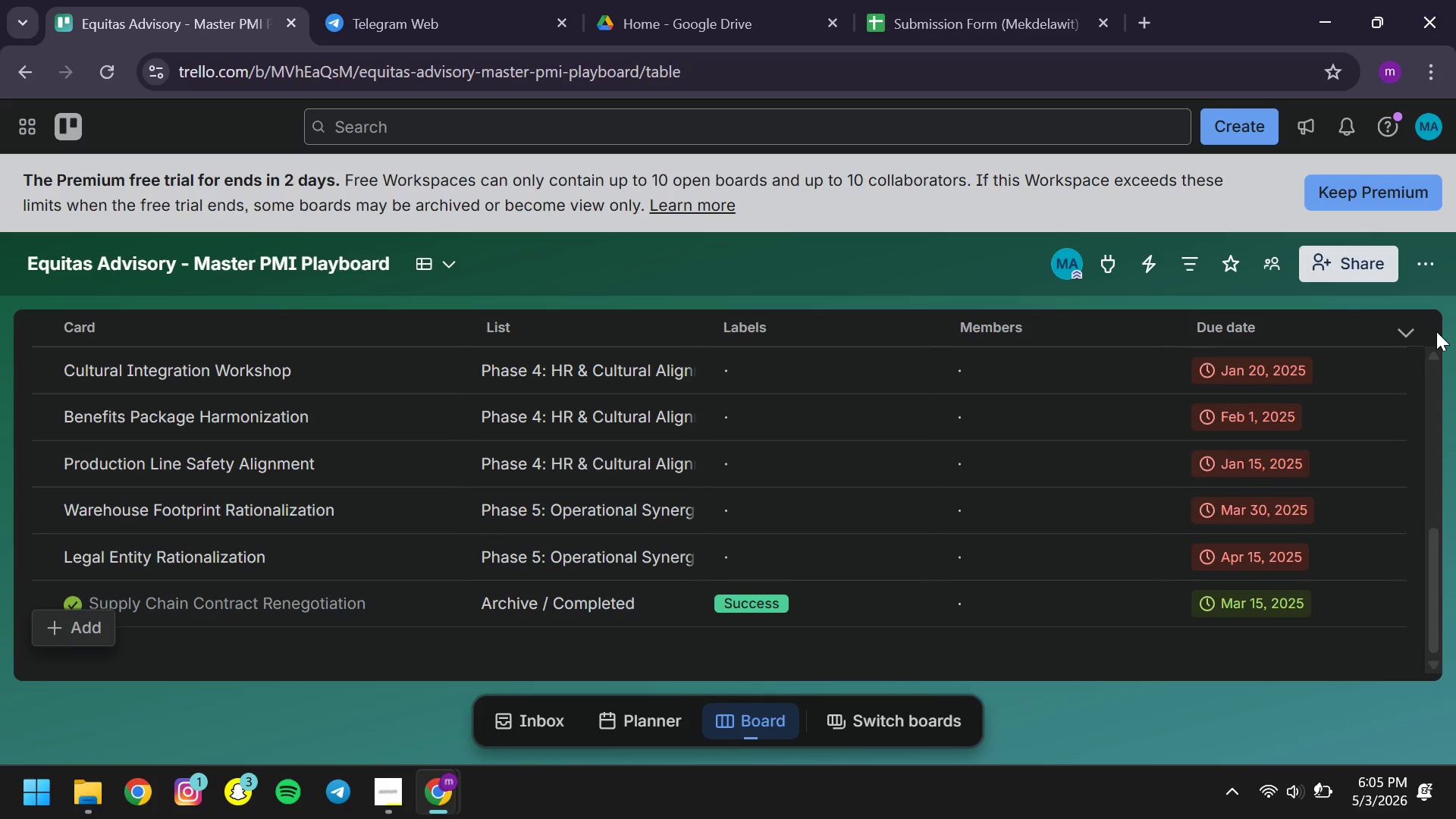 
wait(21.63)
 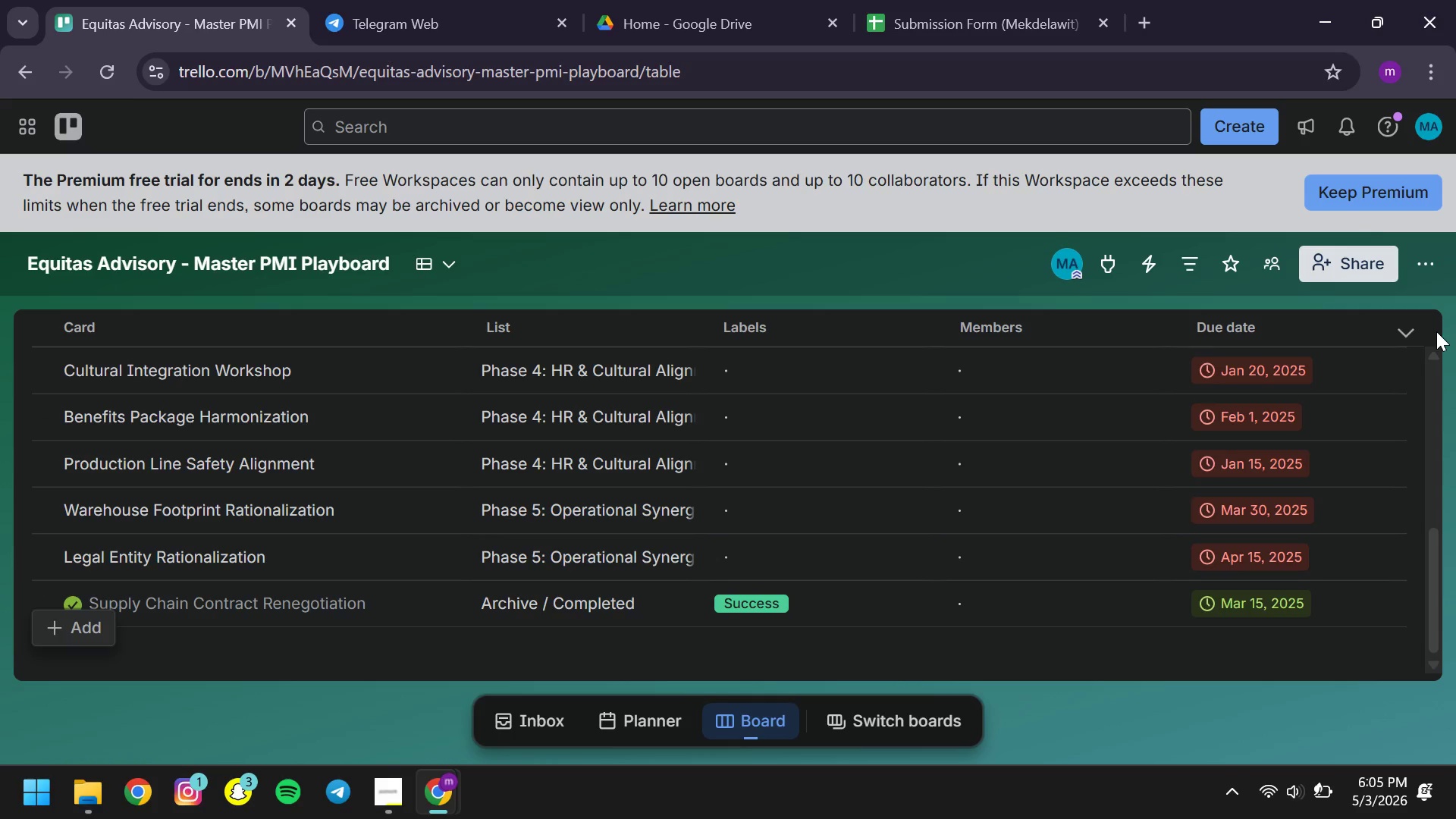 
left_click([1090, 326])
 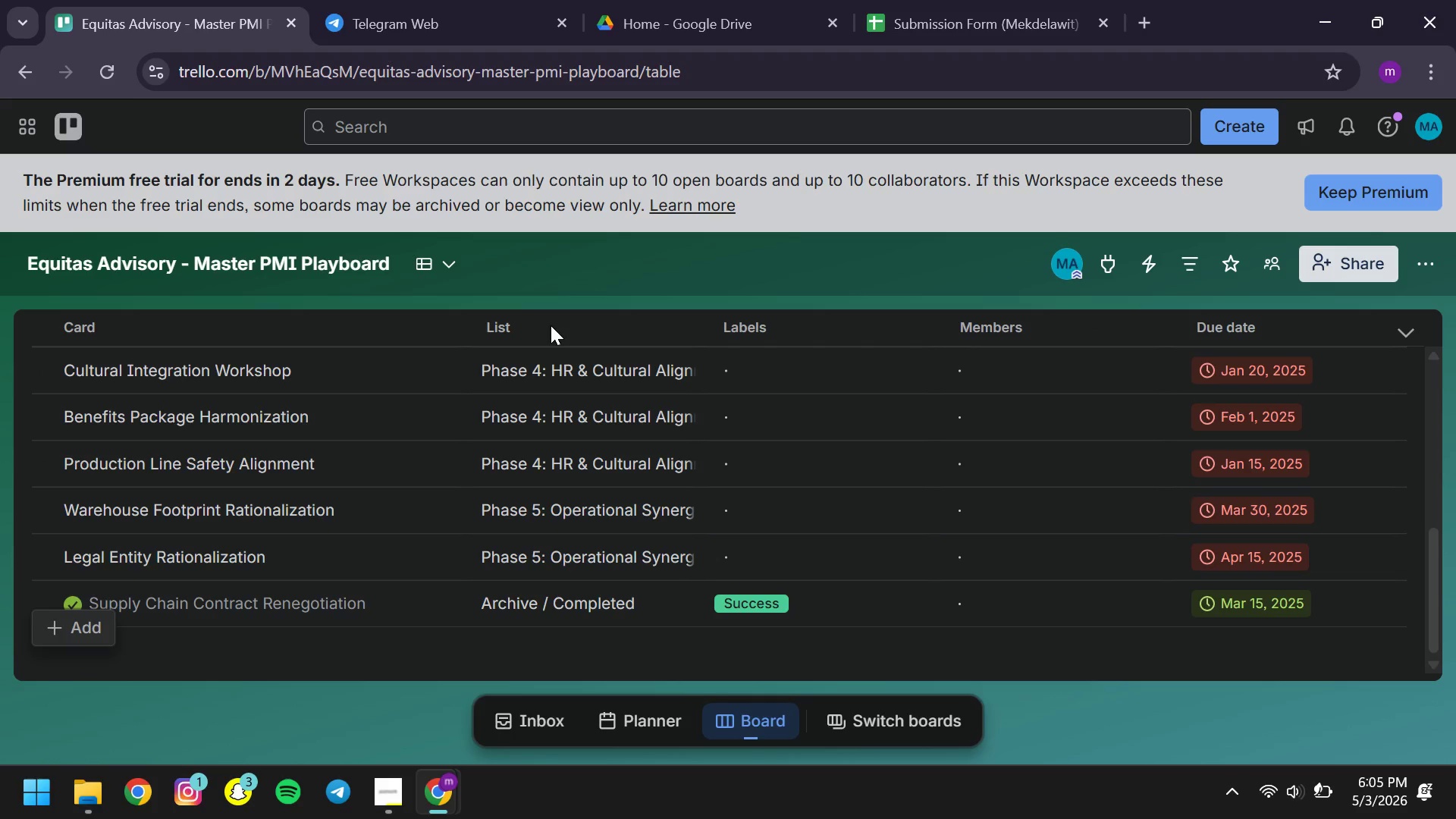 
left_click([551, 325])
 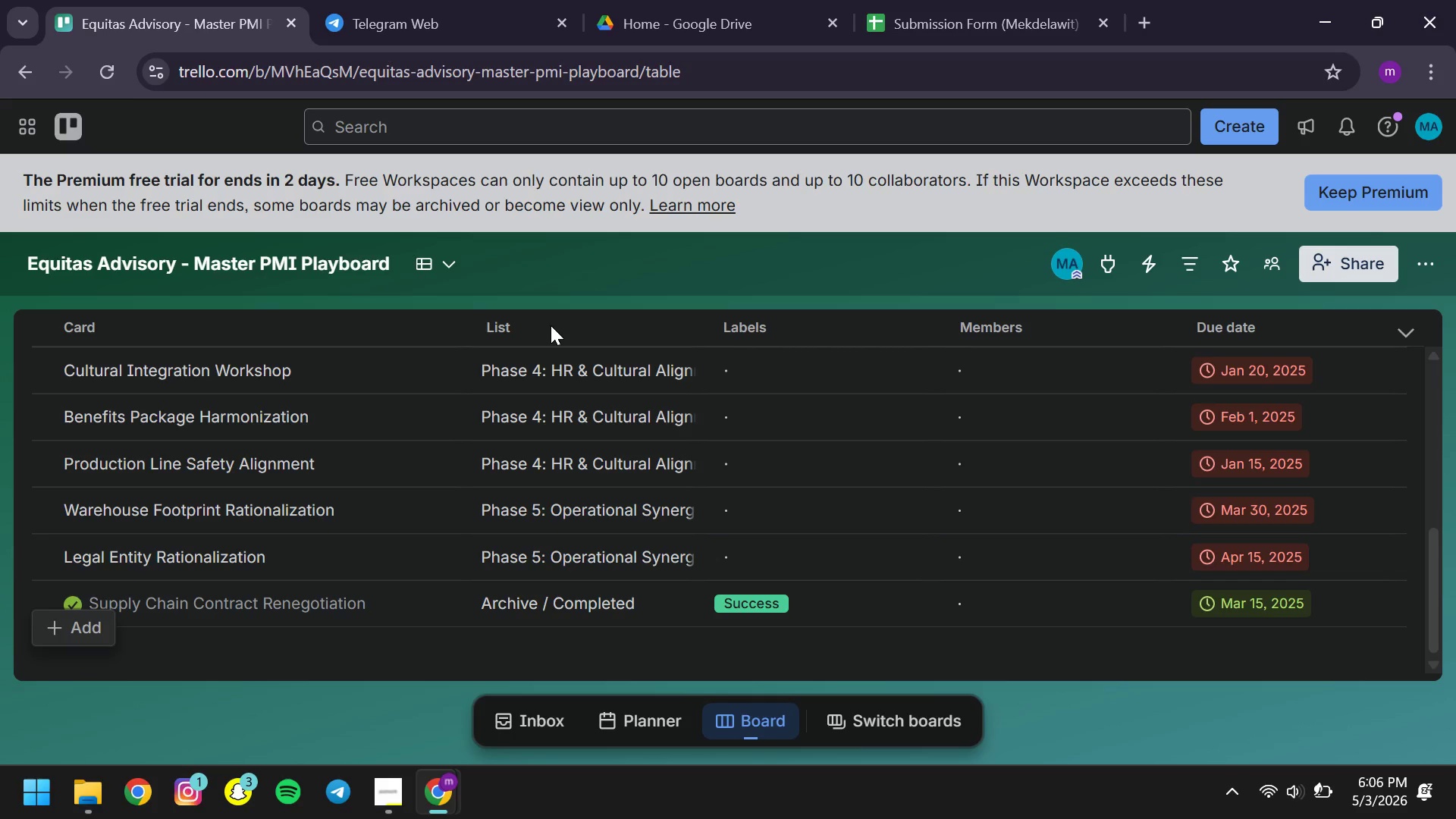 
wait(12.67)
 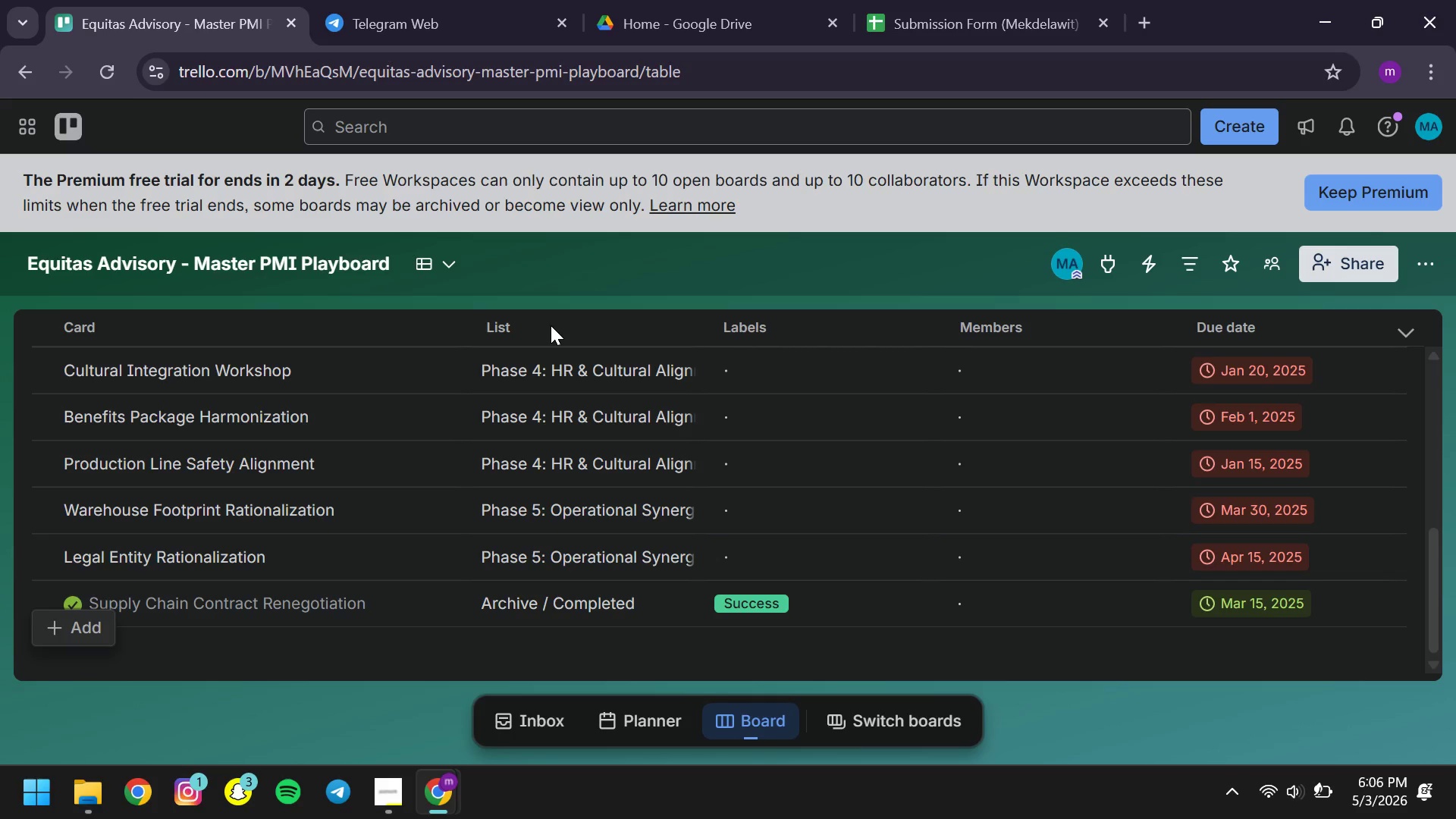 
left_click([1398, 331])
 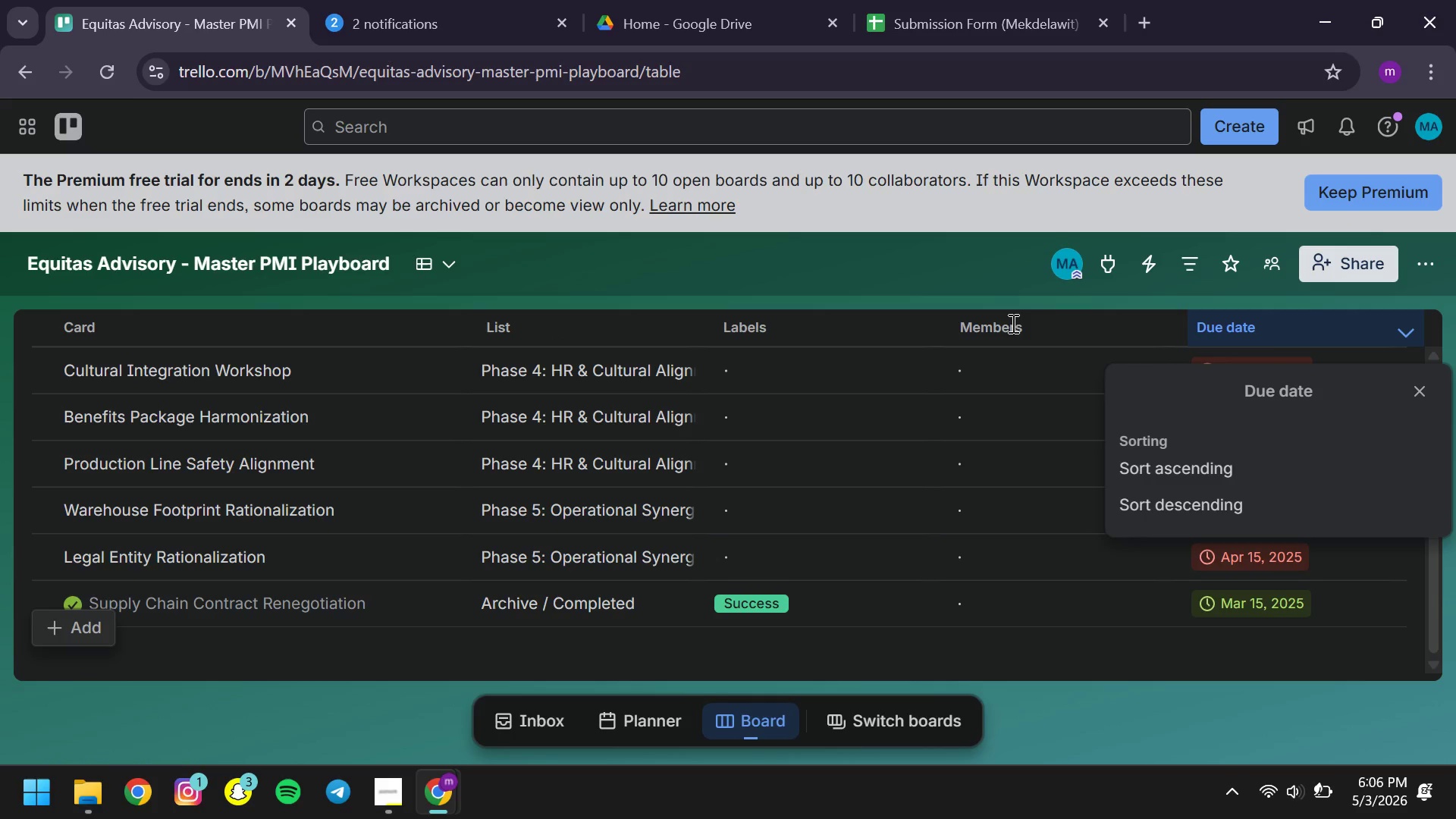 
left_click([1012, 321])
 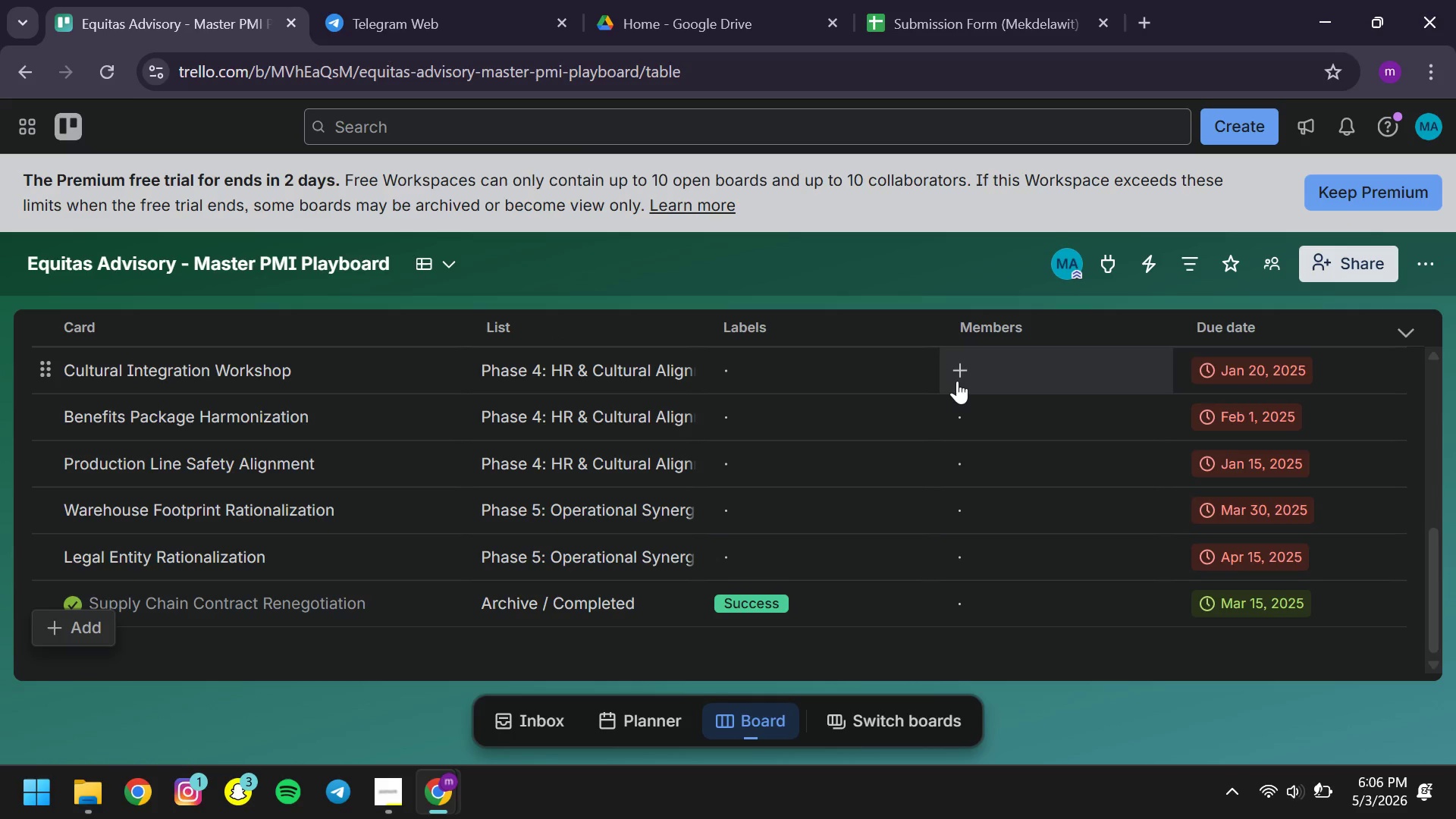 
left_click([962, 379])
 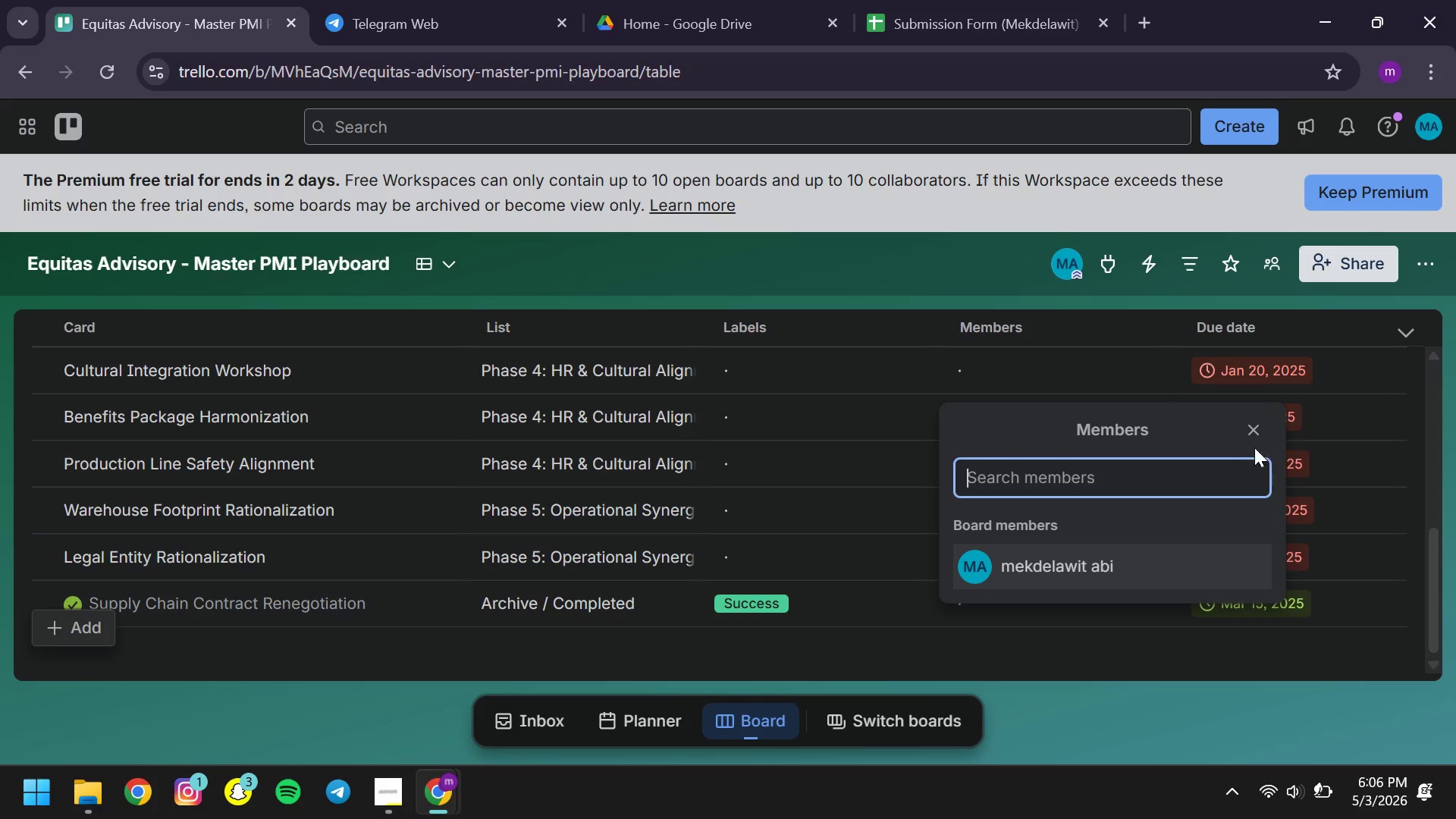 
left_click([1254, 430])
 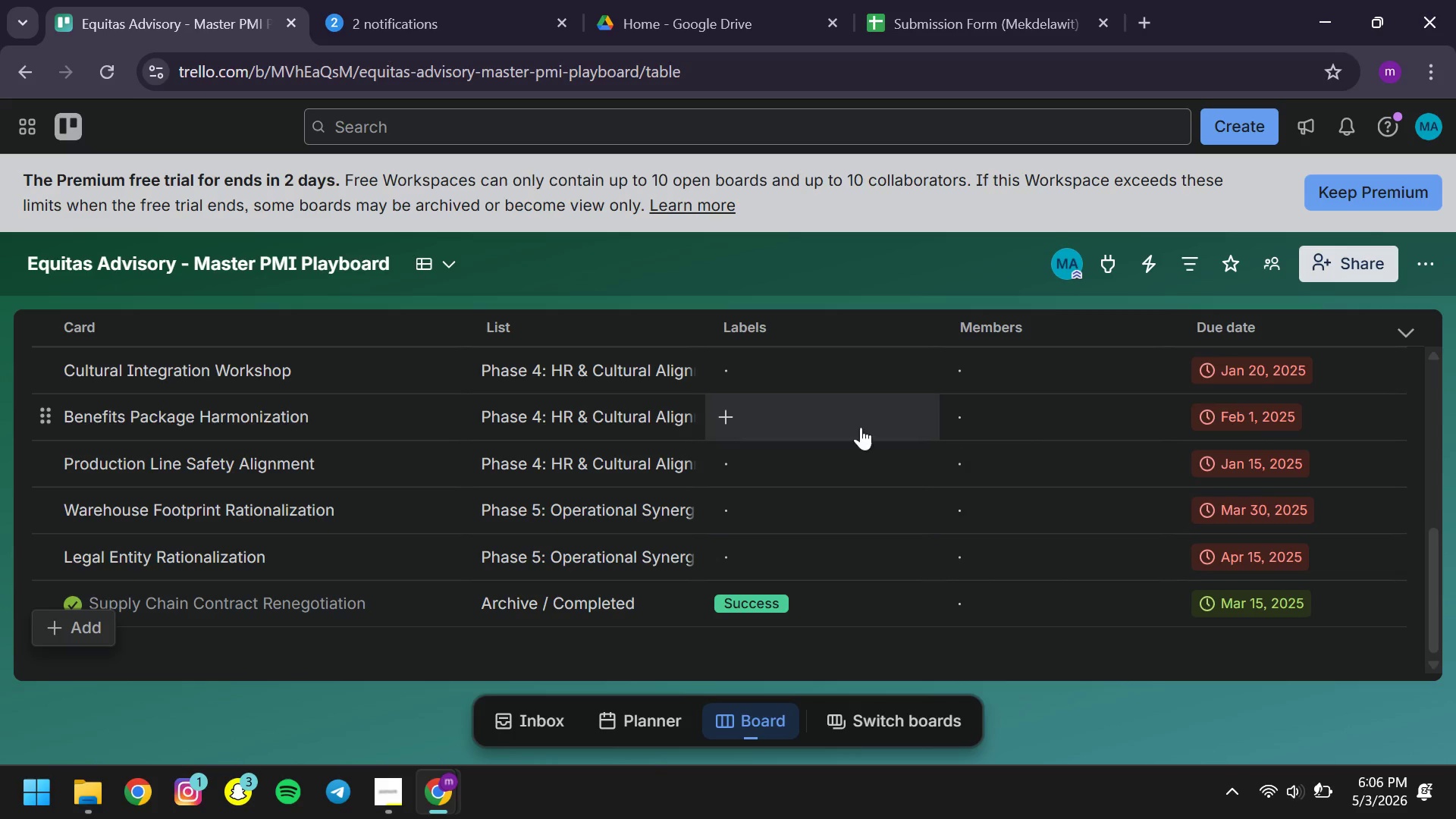 
mouse_move([811, 413])
 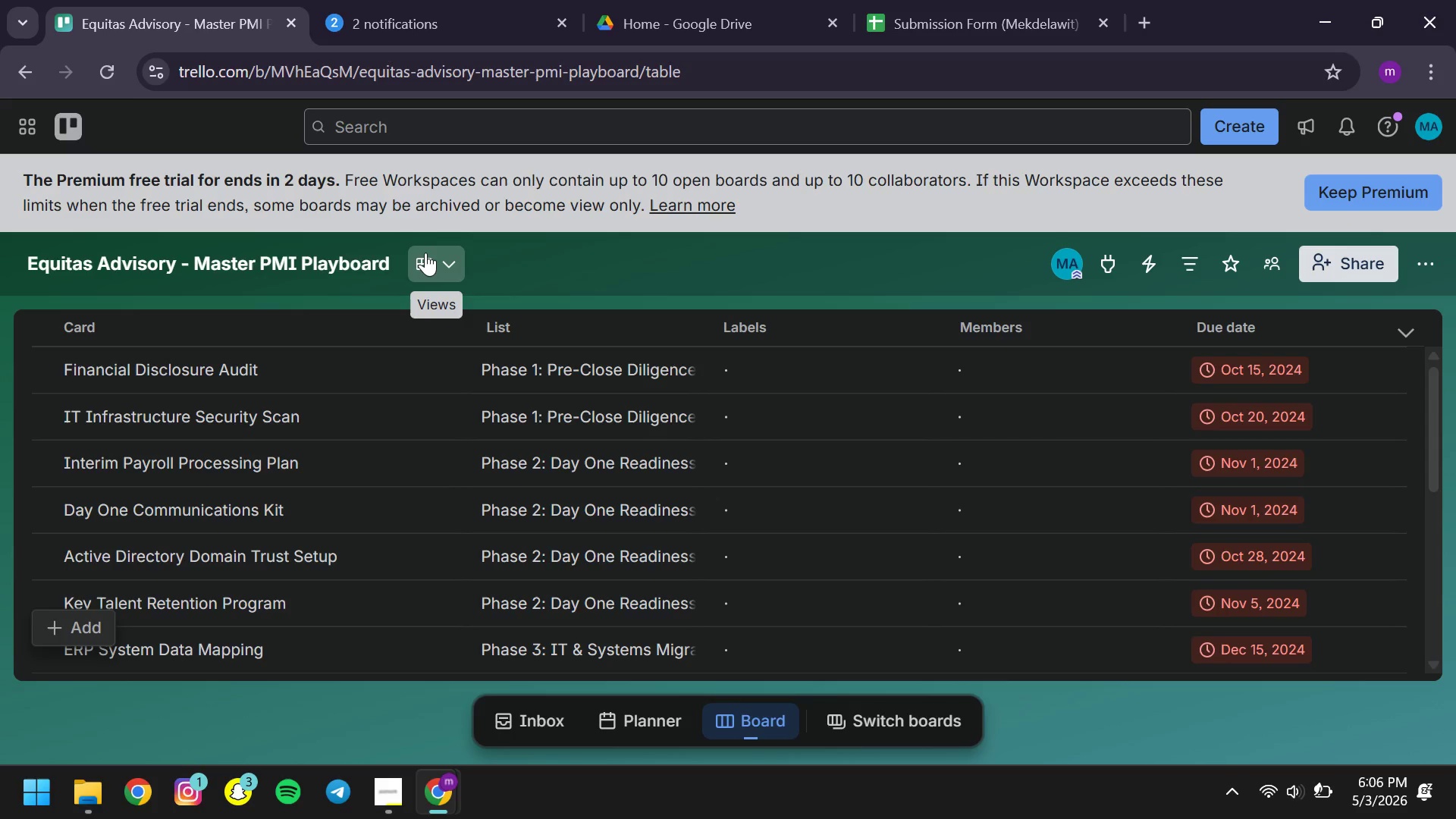 
wait(19.2)
 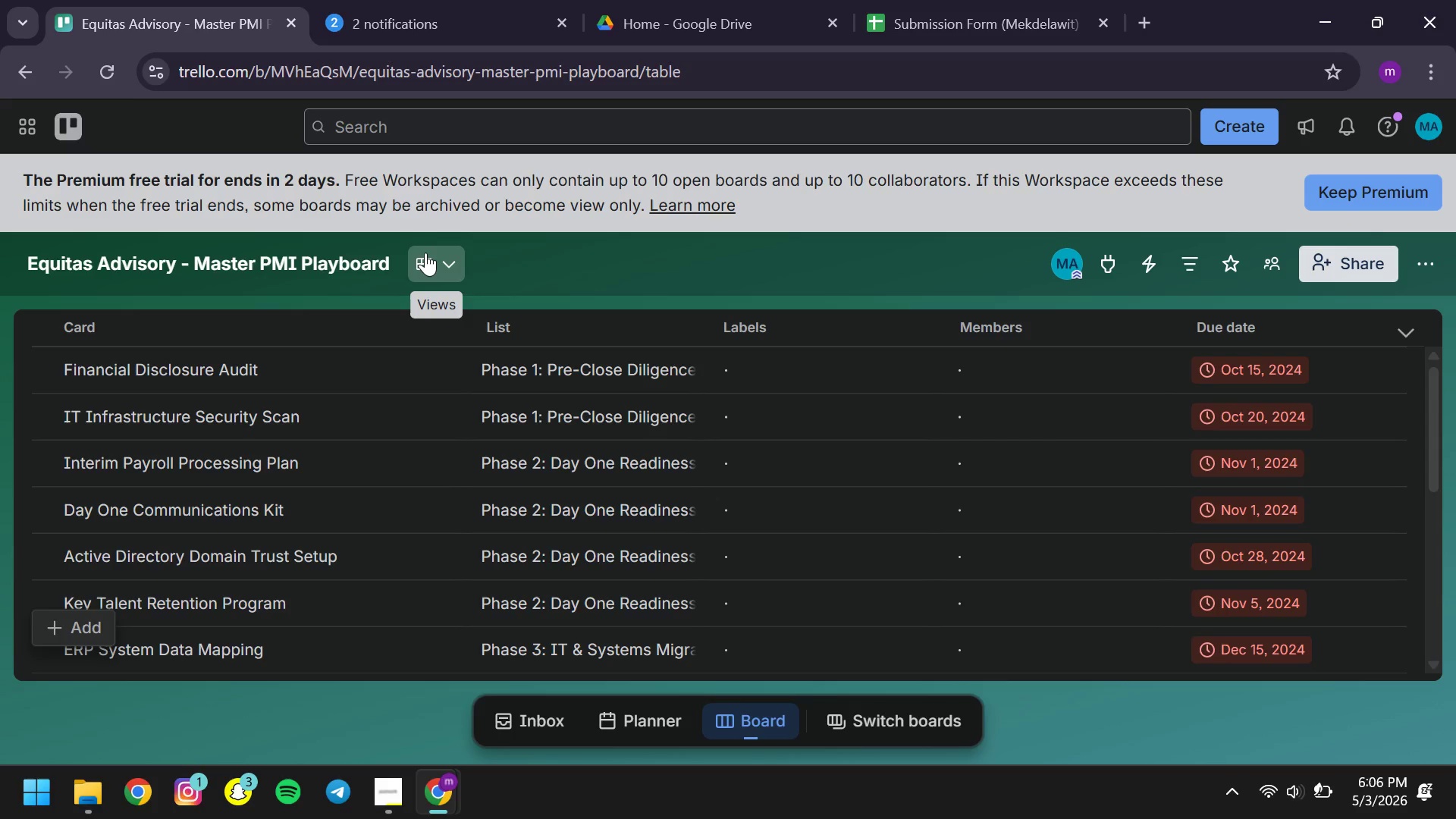 
left_click([1436, 265])
 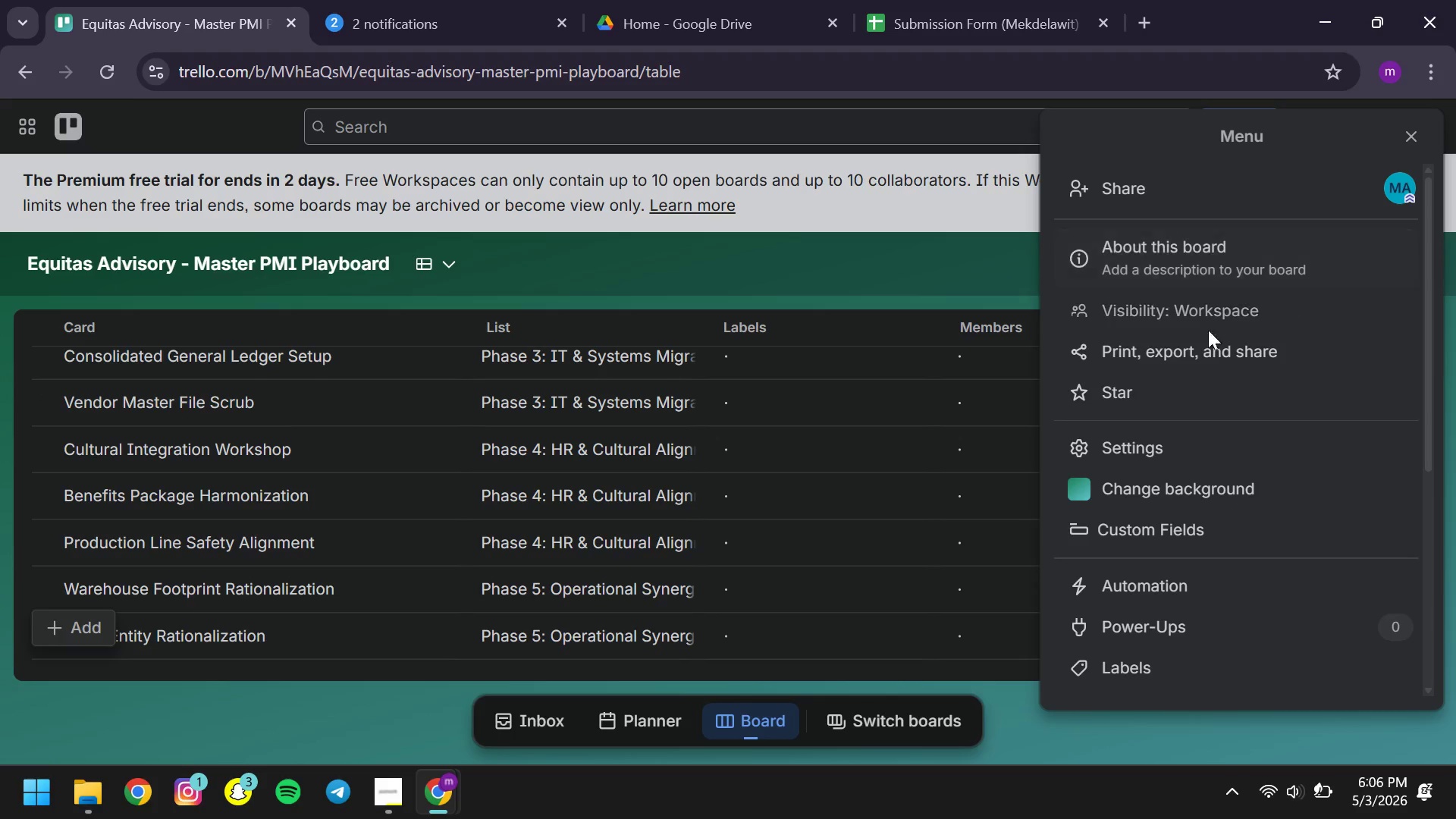 
mouse_move([1197, 491])
 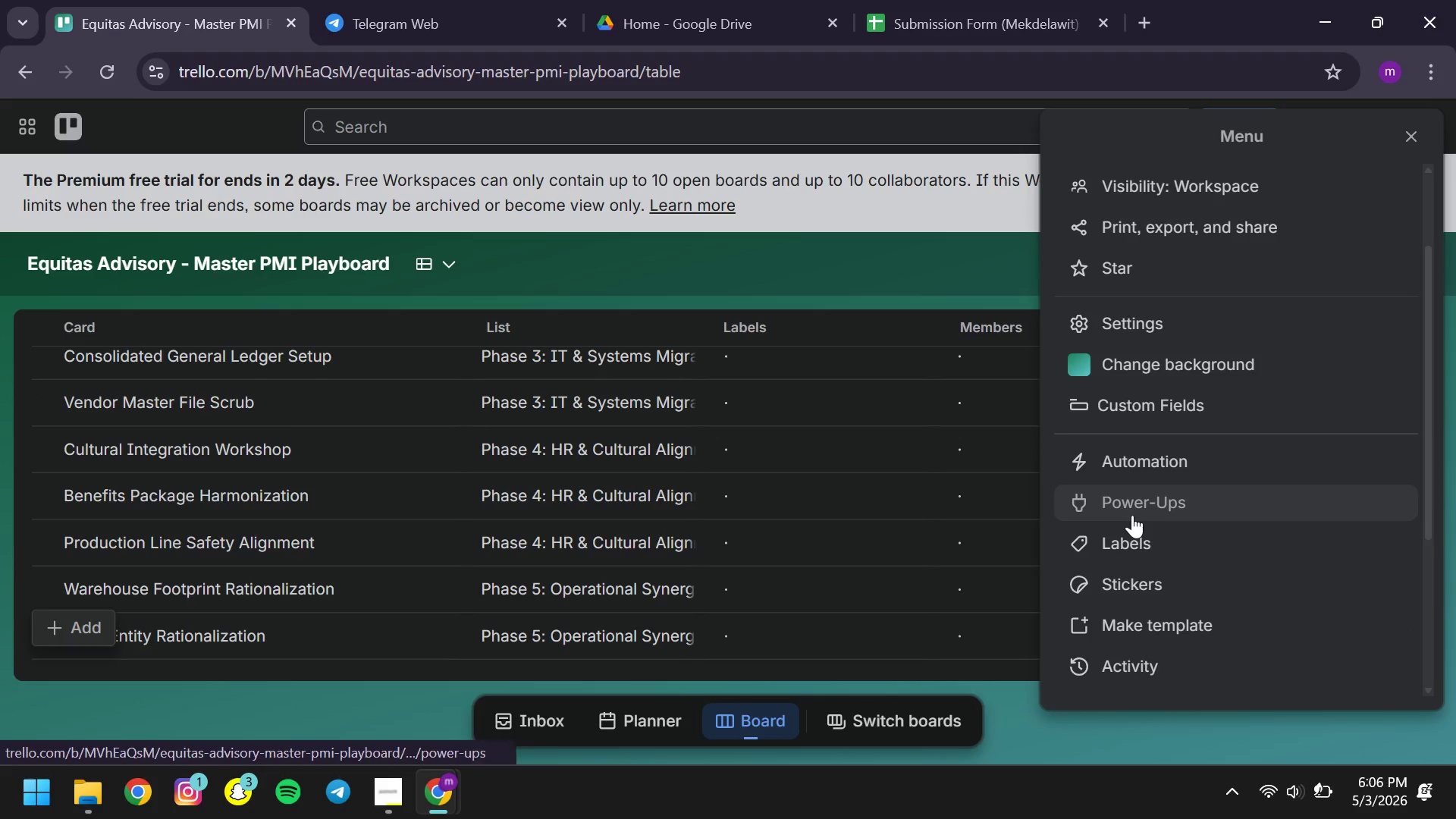 
left_click([1132, 515])
 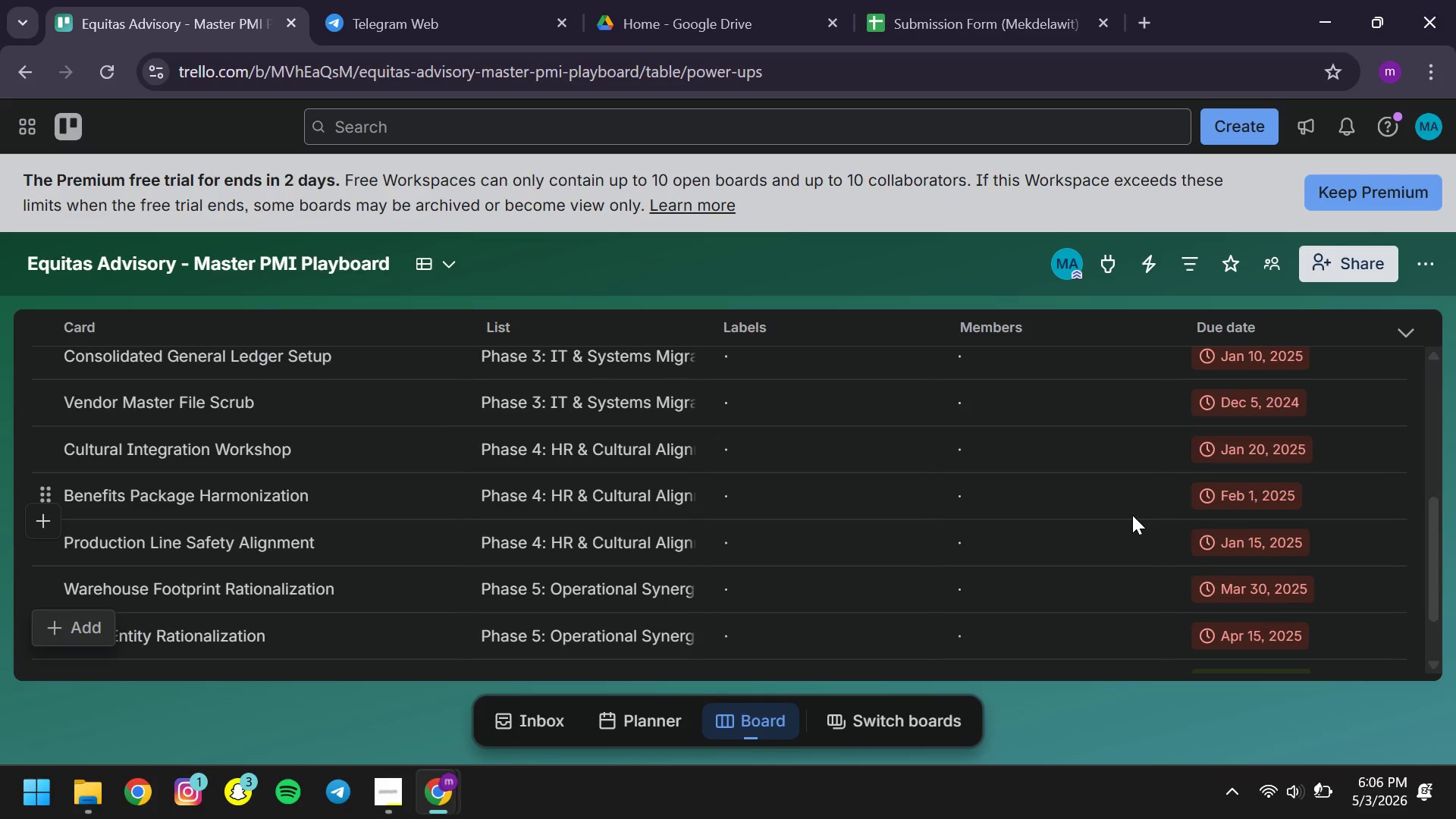 
wait(7.83)
 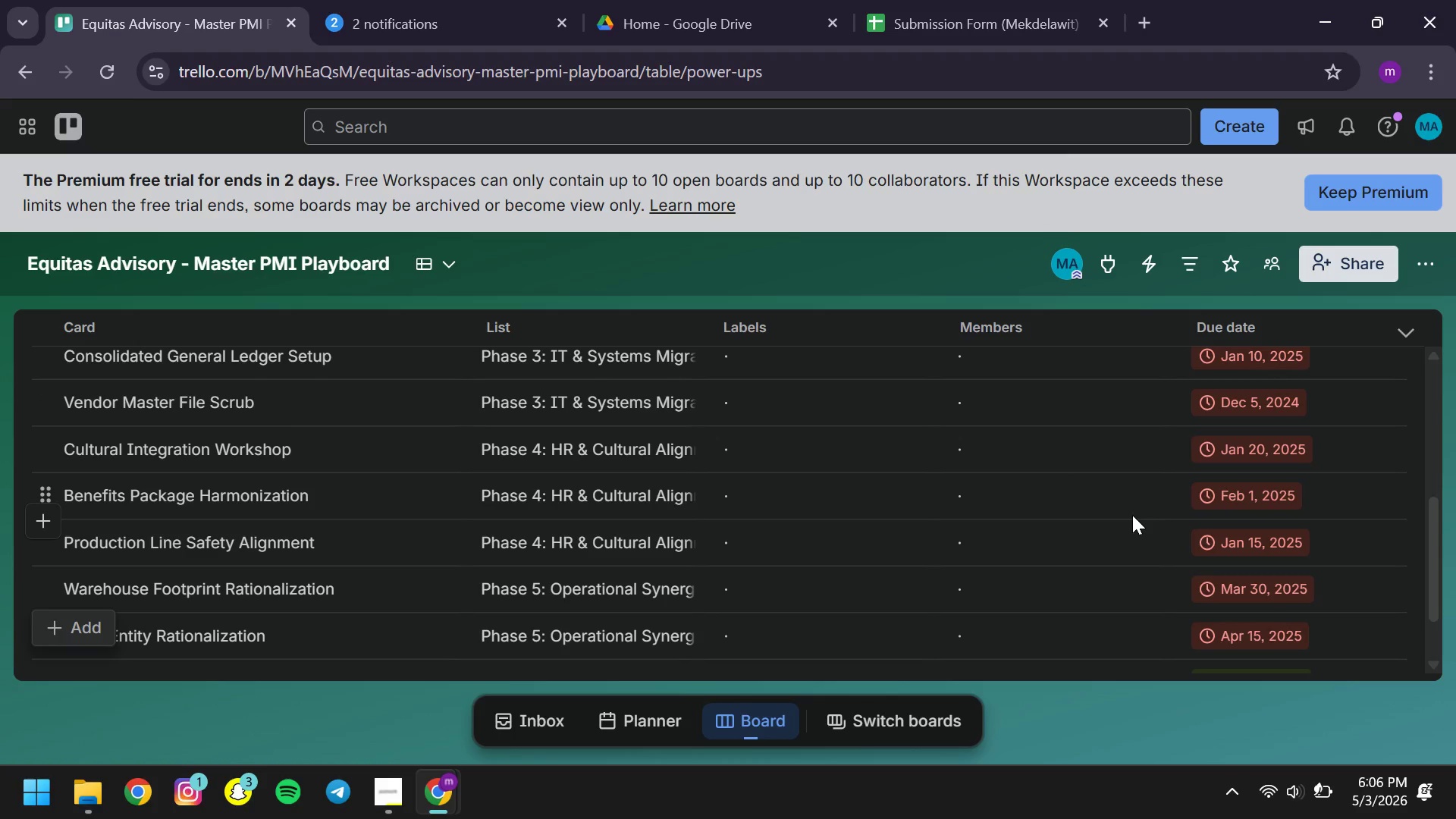 
left_click([1420, 277])
 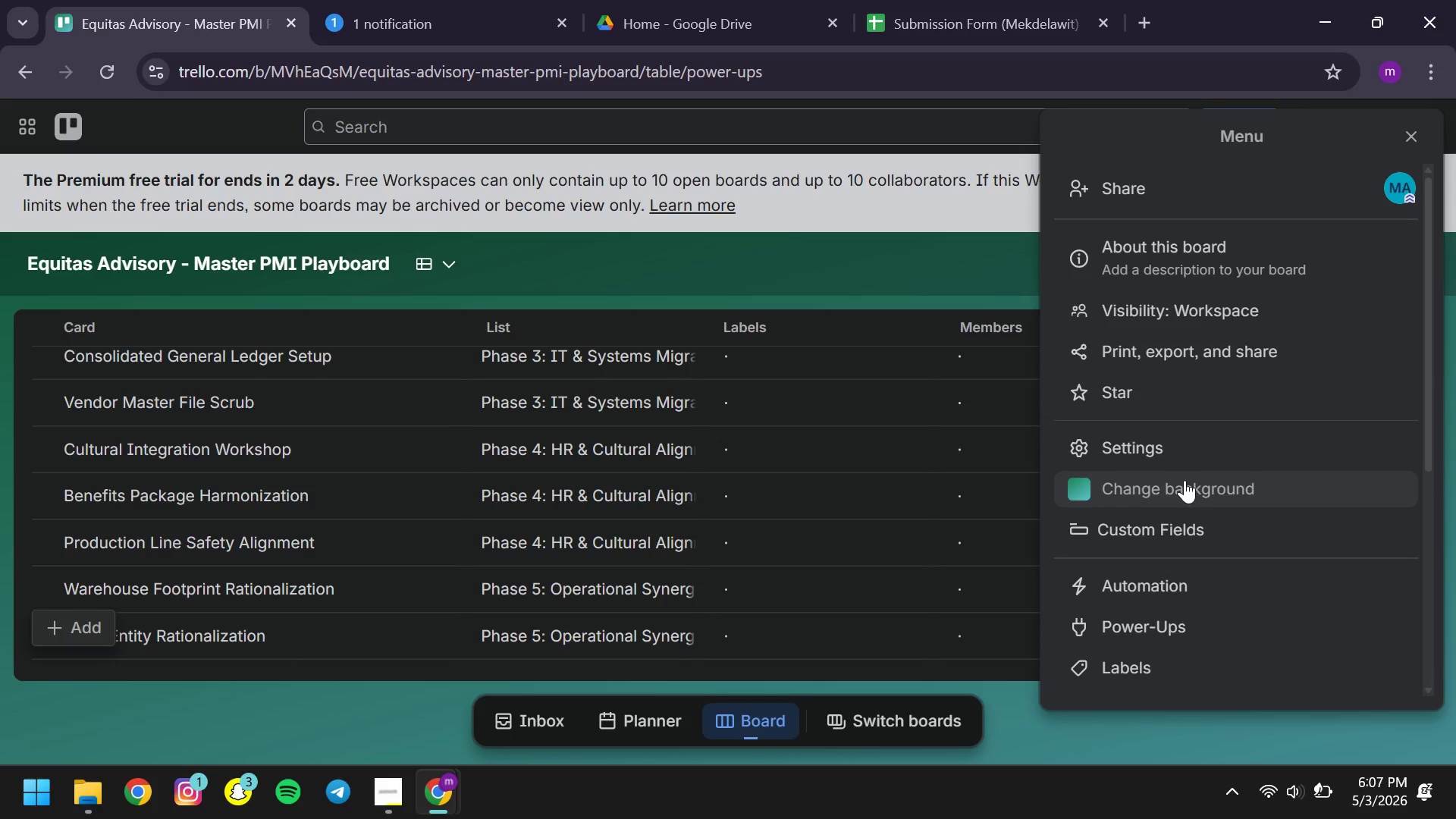 
wait(20.0)
 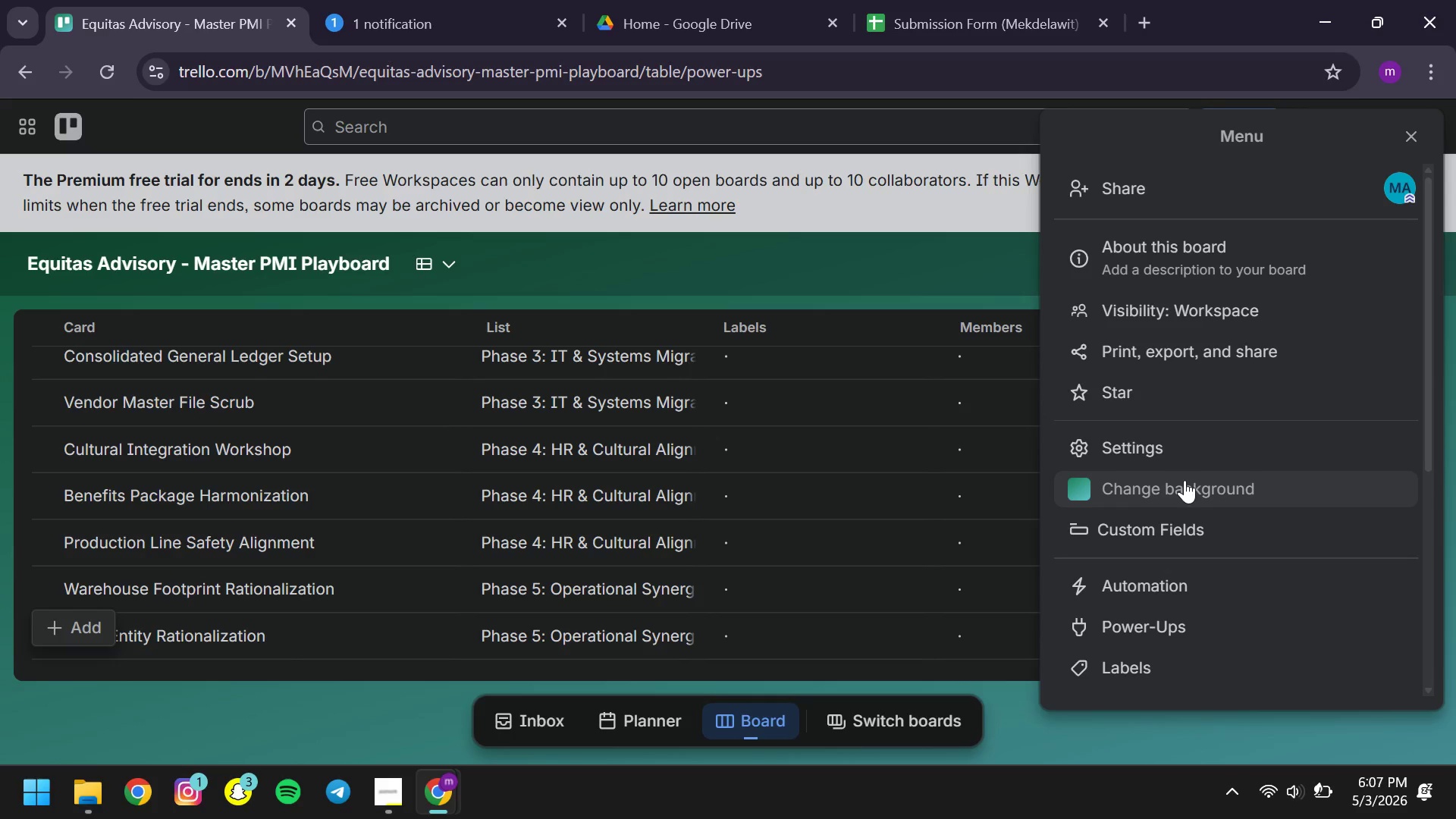 
left_click([1165, 446])
 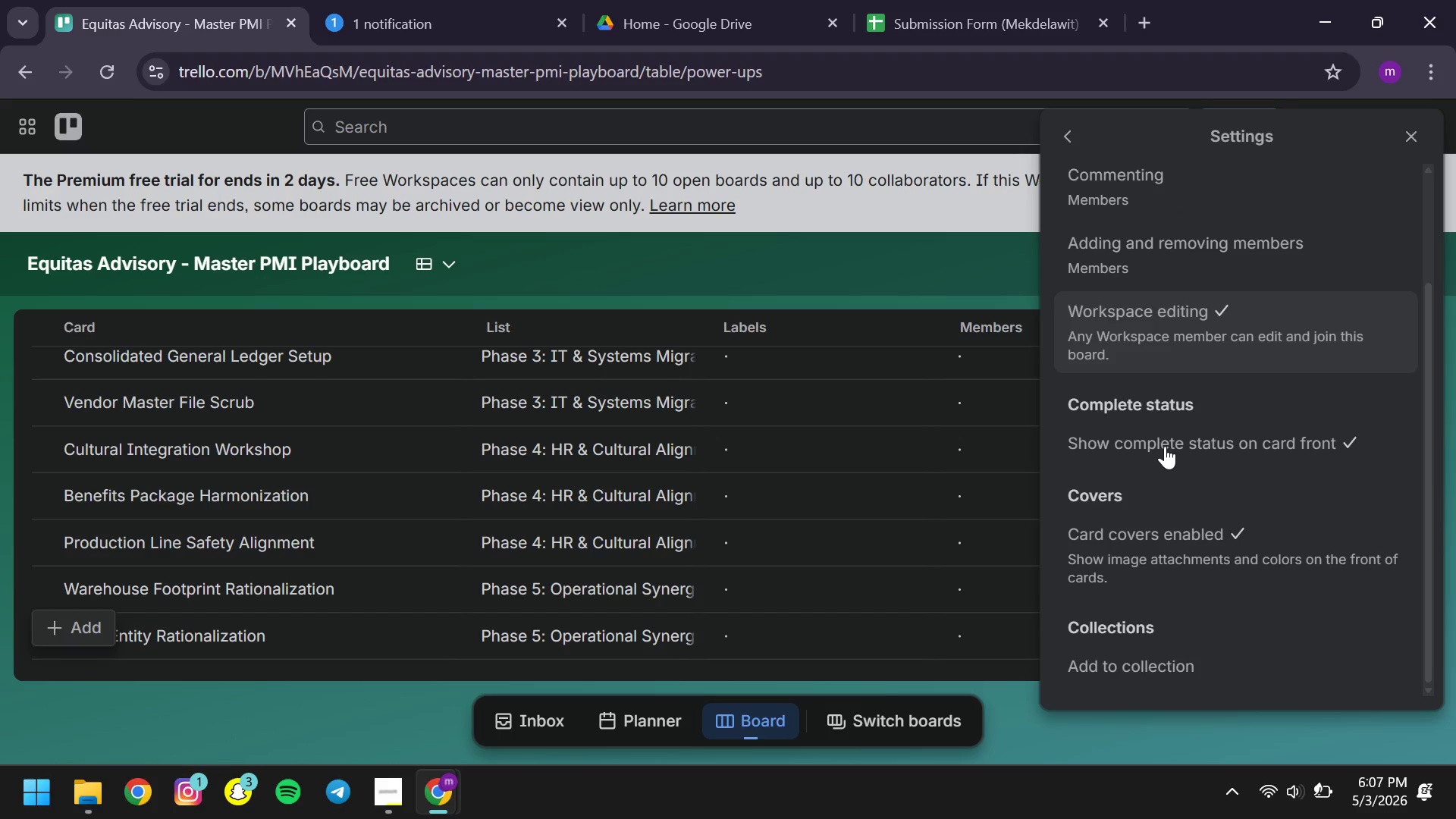 
wait(6.23)
 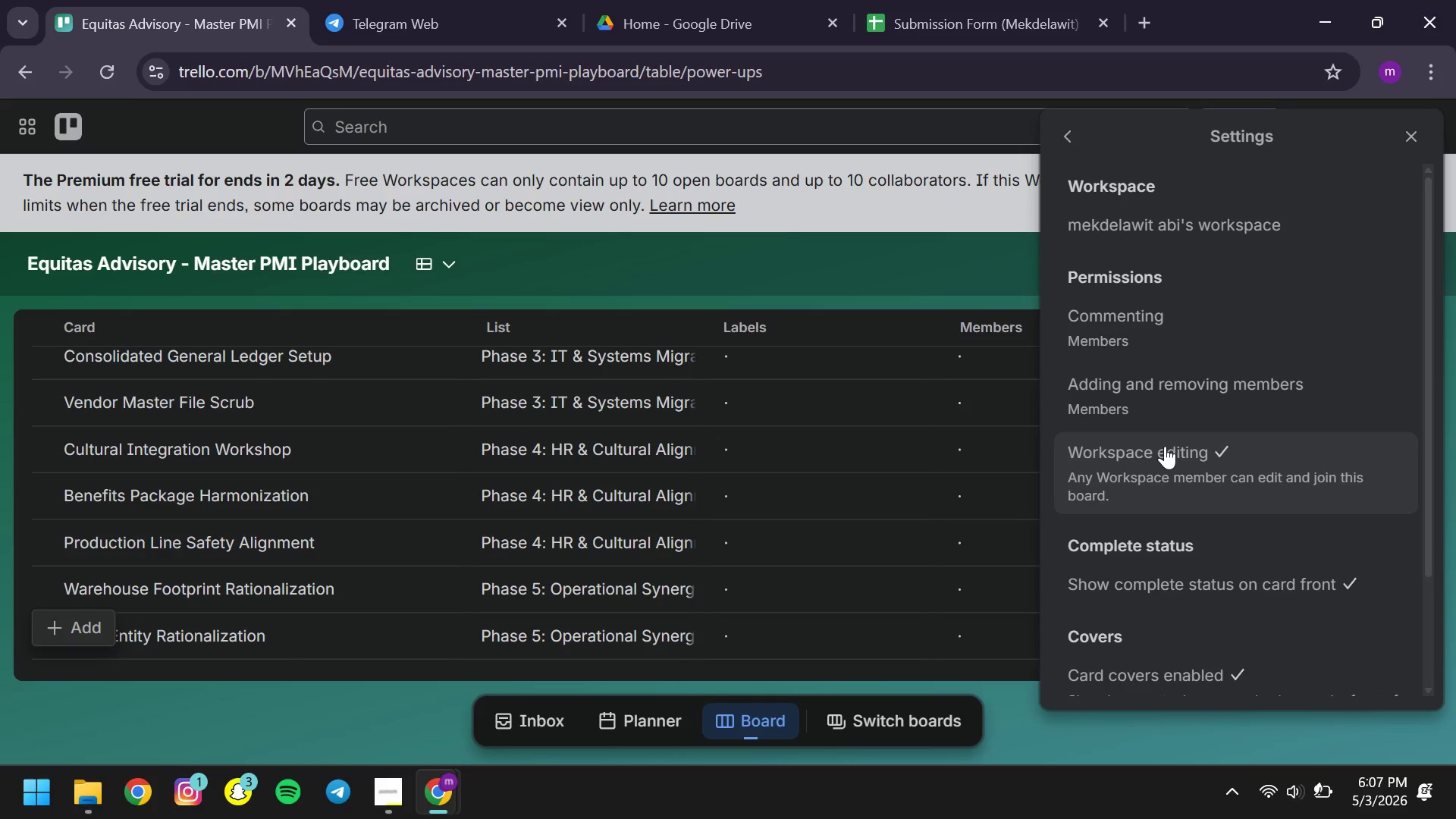 
left_click([1068, 148])
 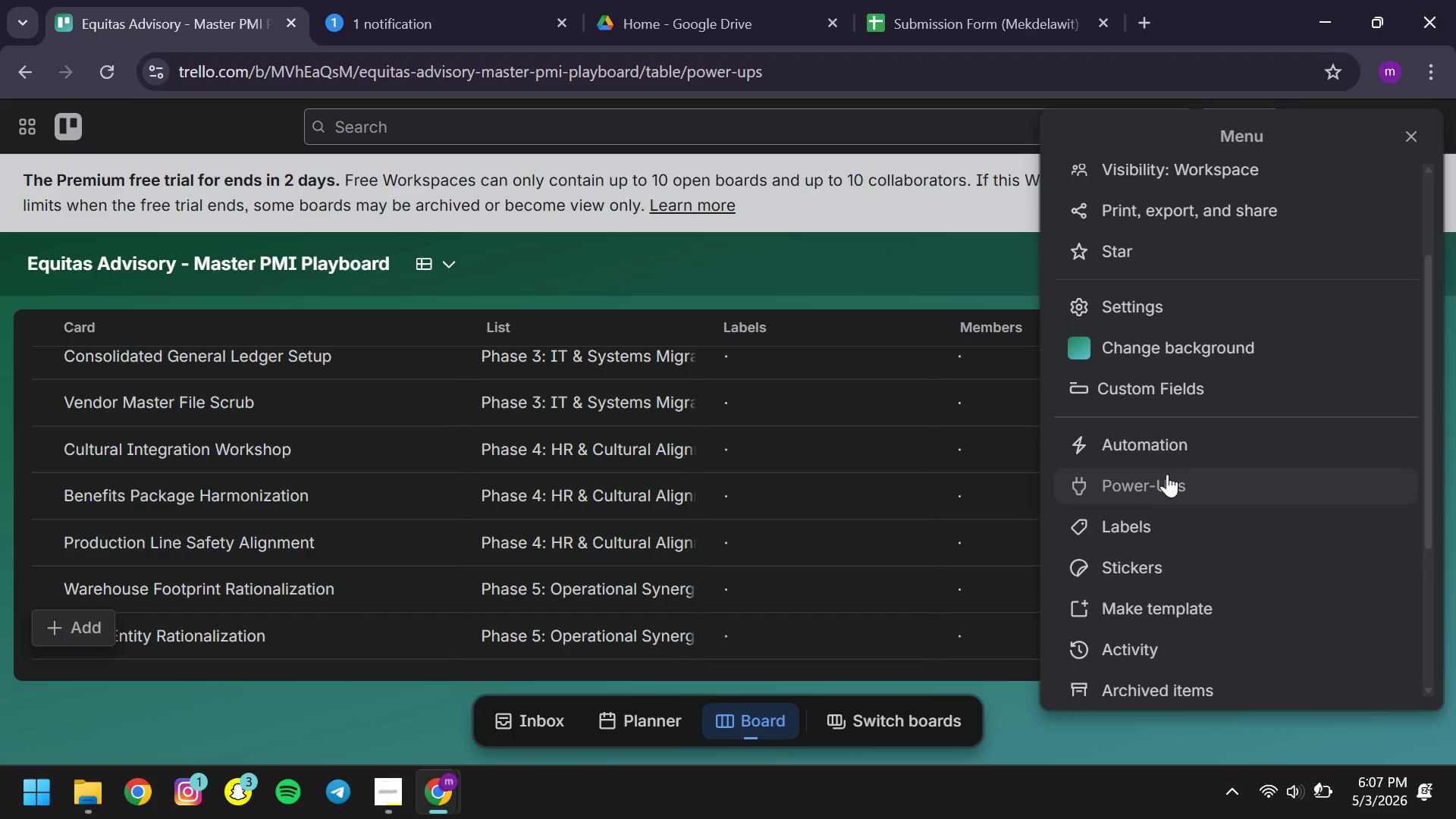 
left_click([1169, 474])
 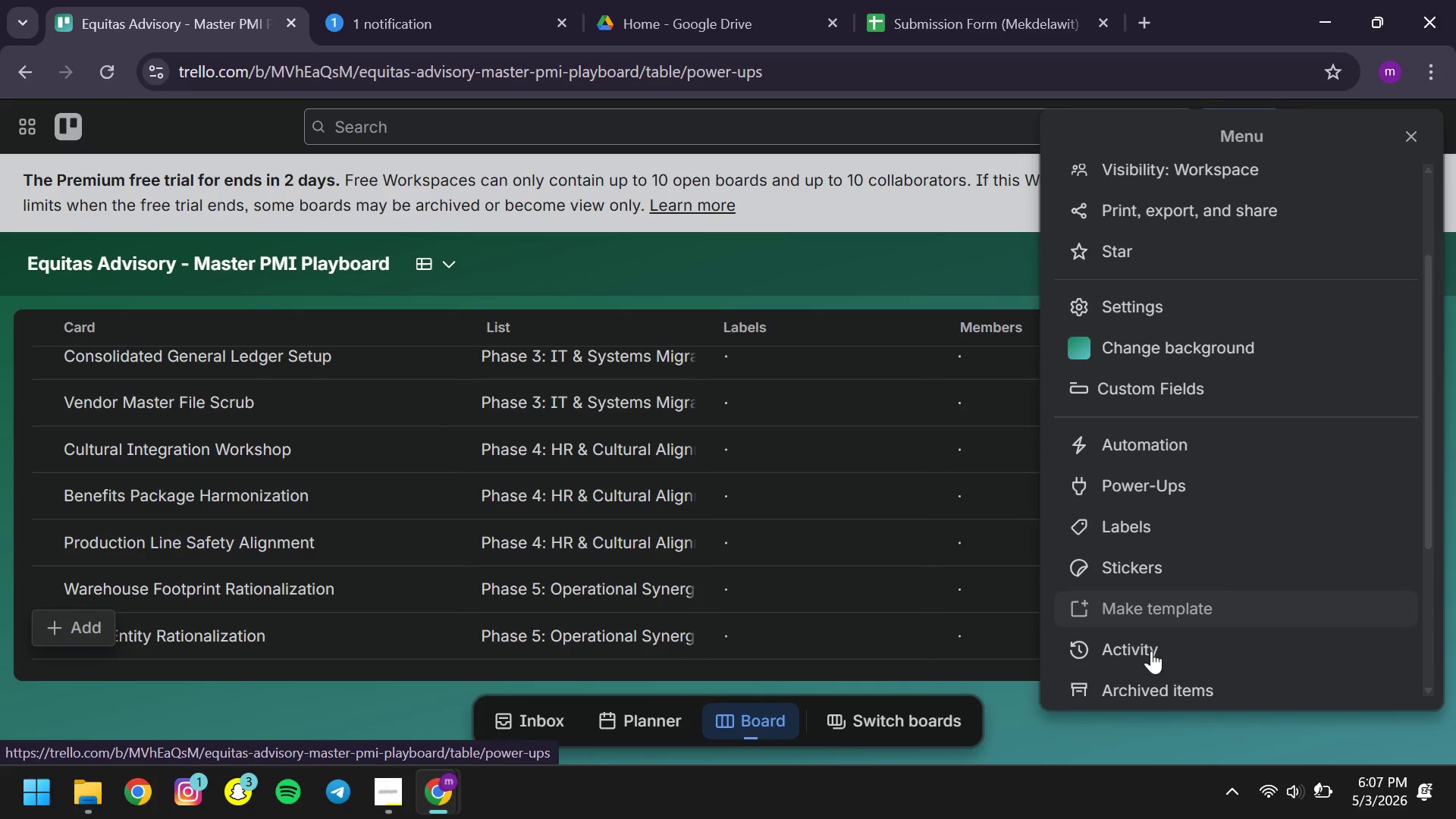 
left_click([1185, 496])
 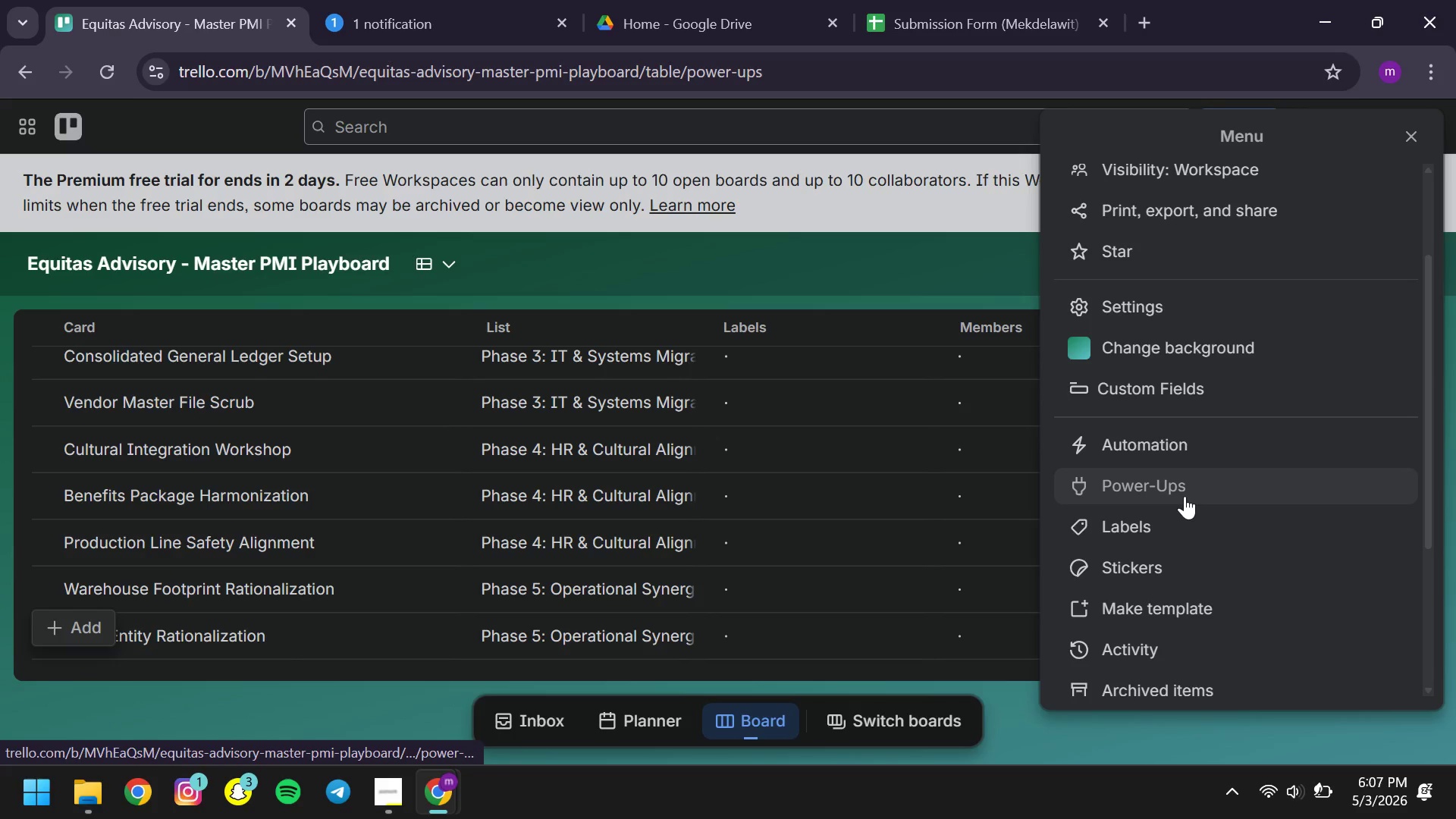 
left_click([1185, 496])
 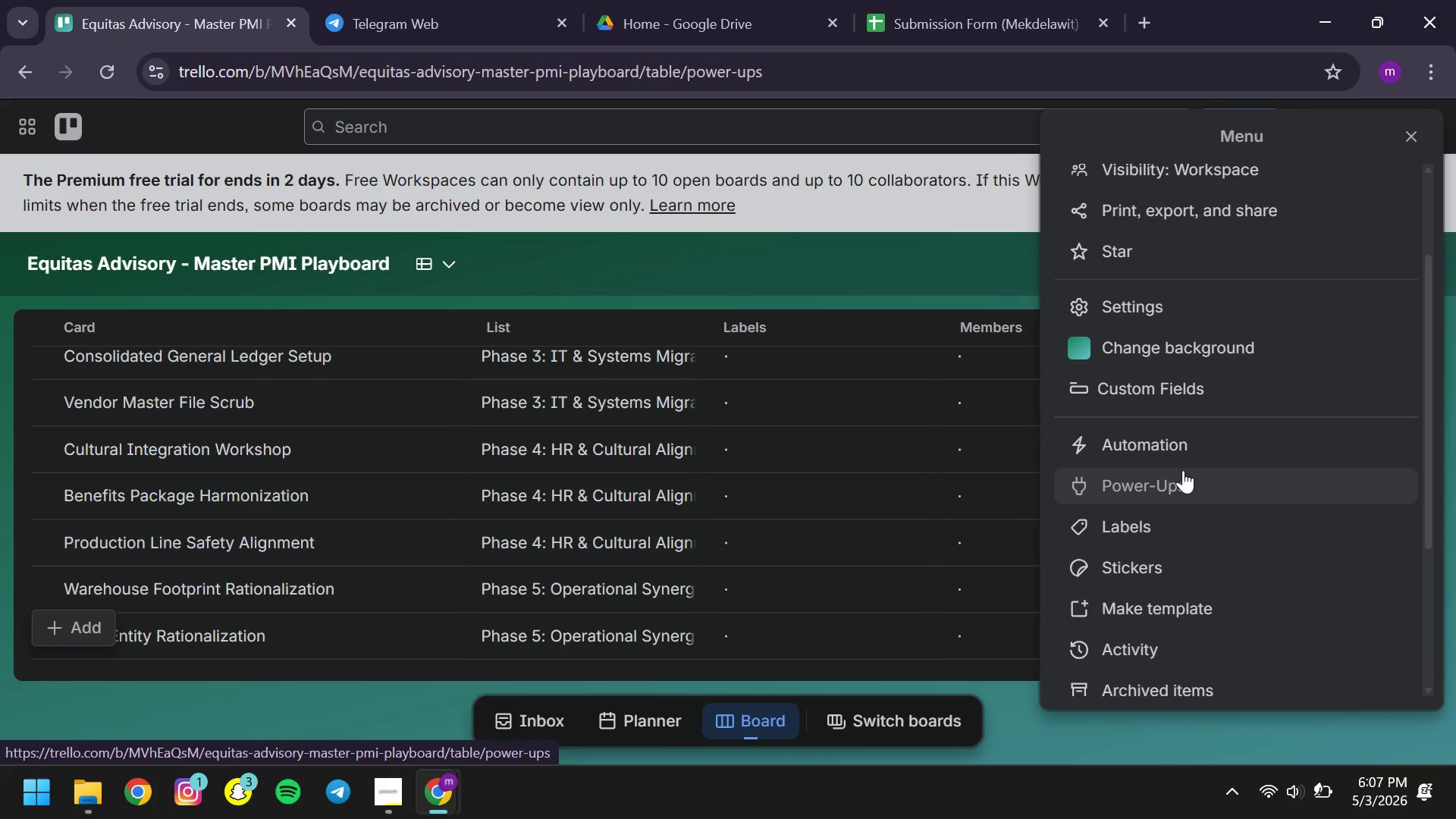 
left_click([1178, 473])
 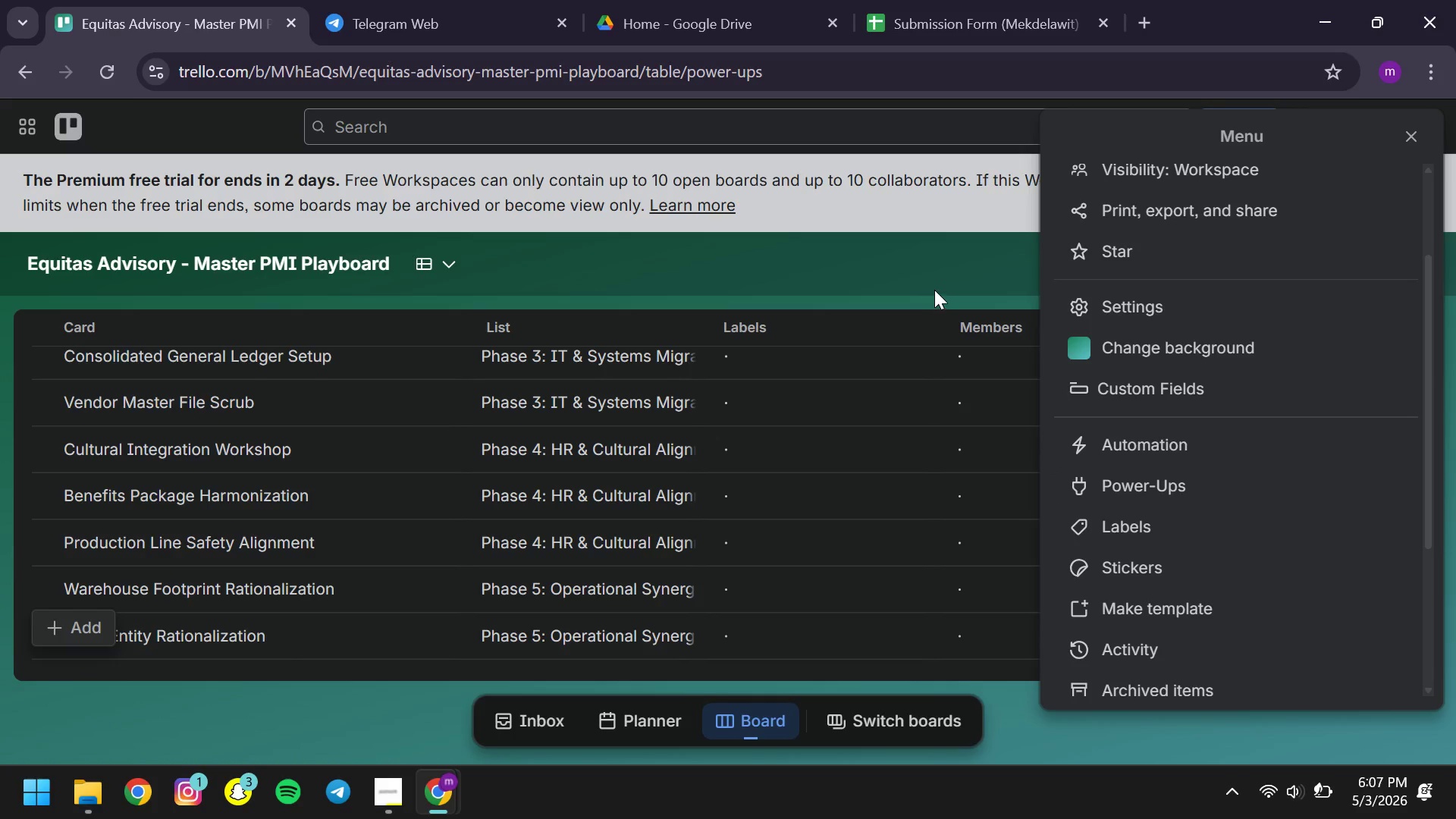 
left_click([934, 290])
 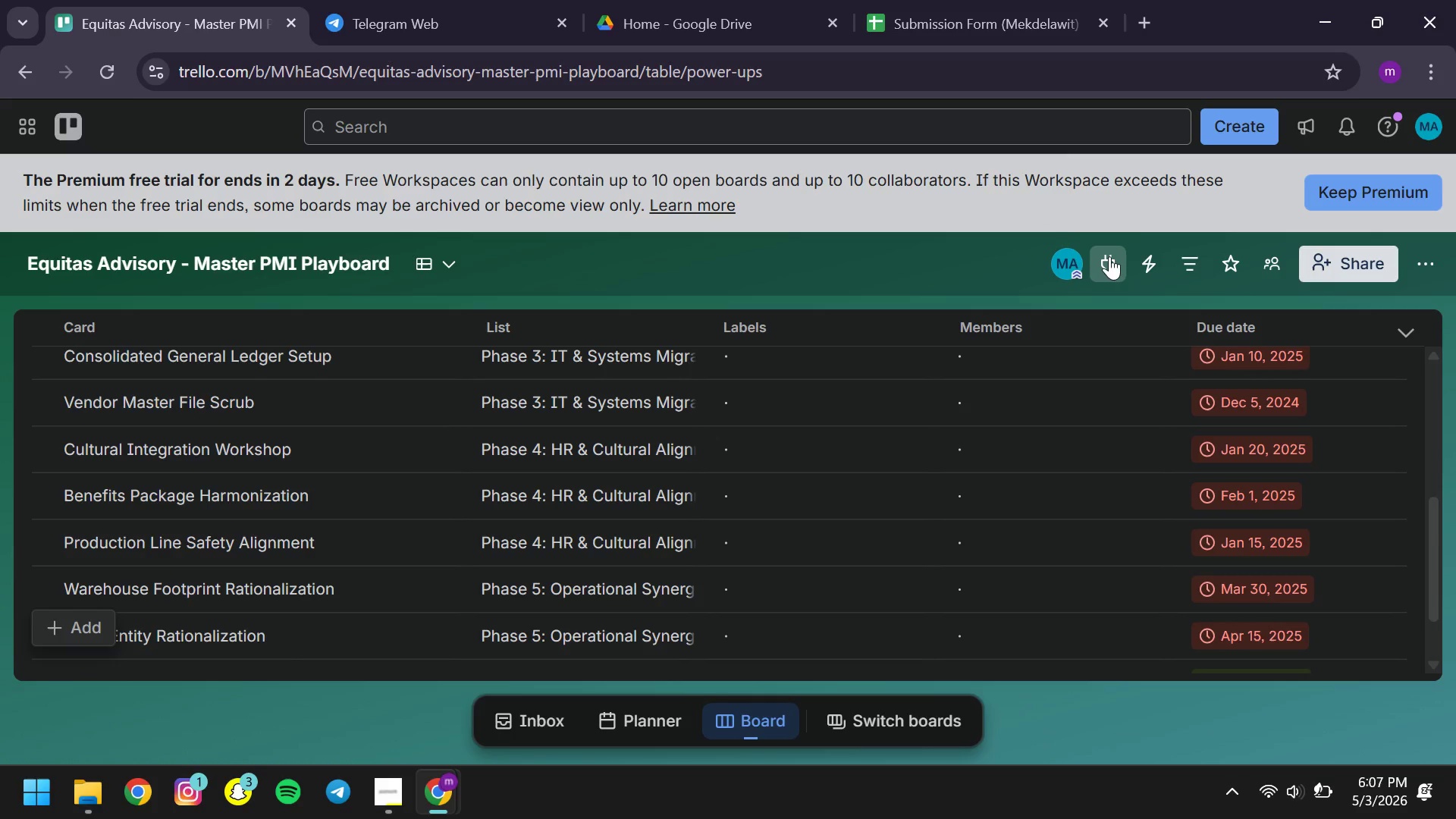 
left_click([1109, 256])
 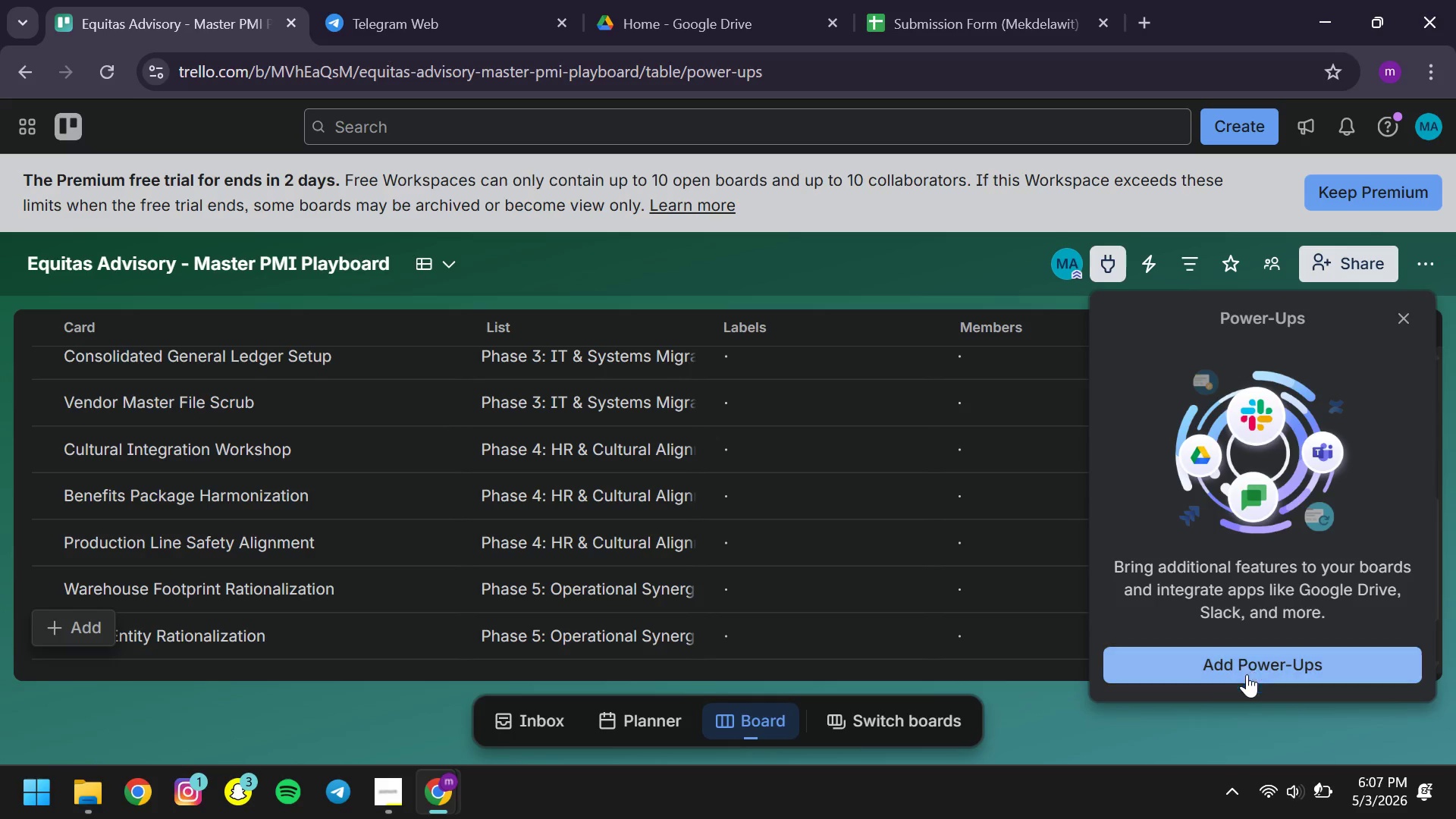 
left_click([1225, 657])
 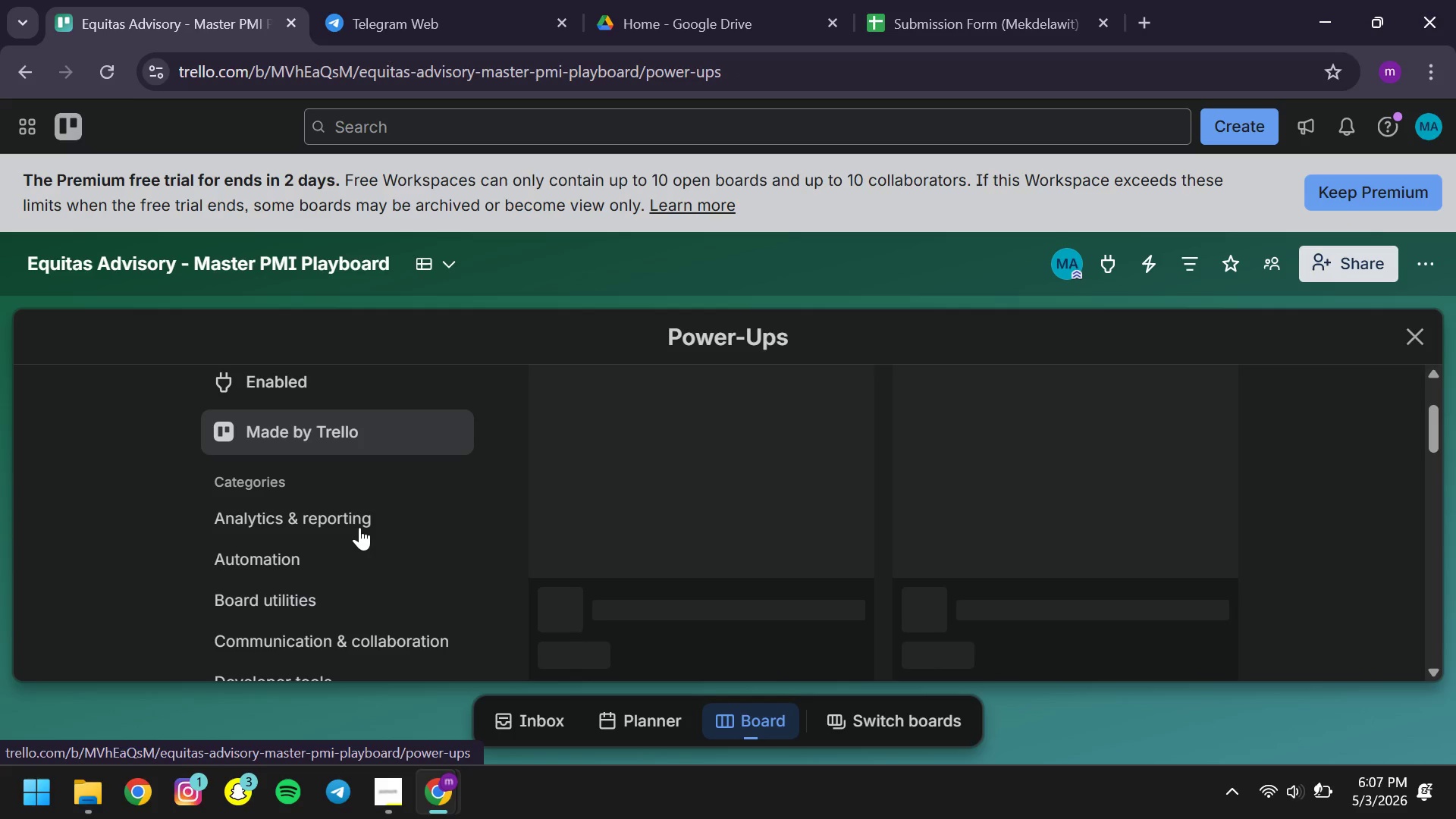 
left_click([275, 609])
 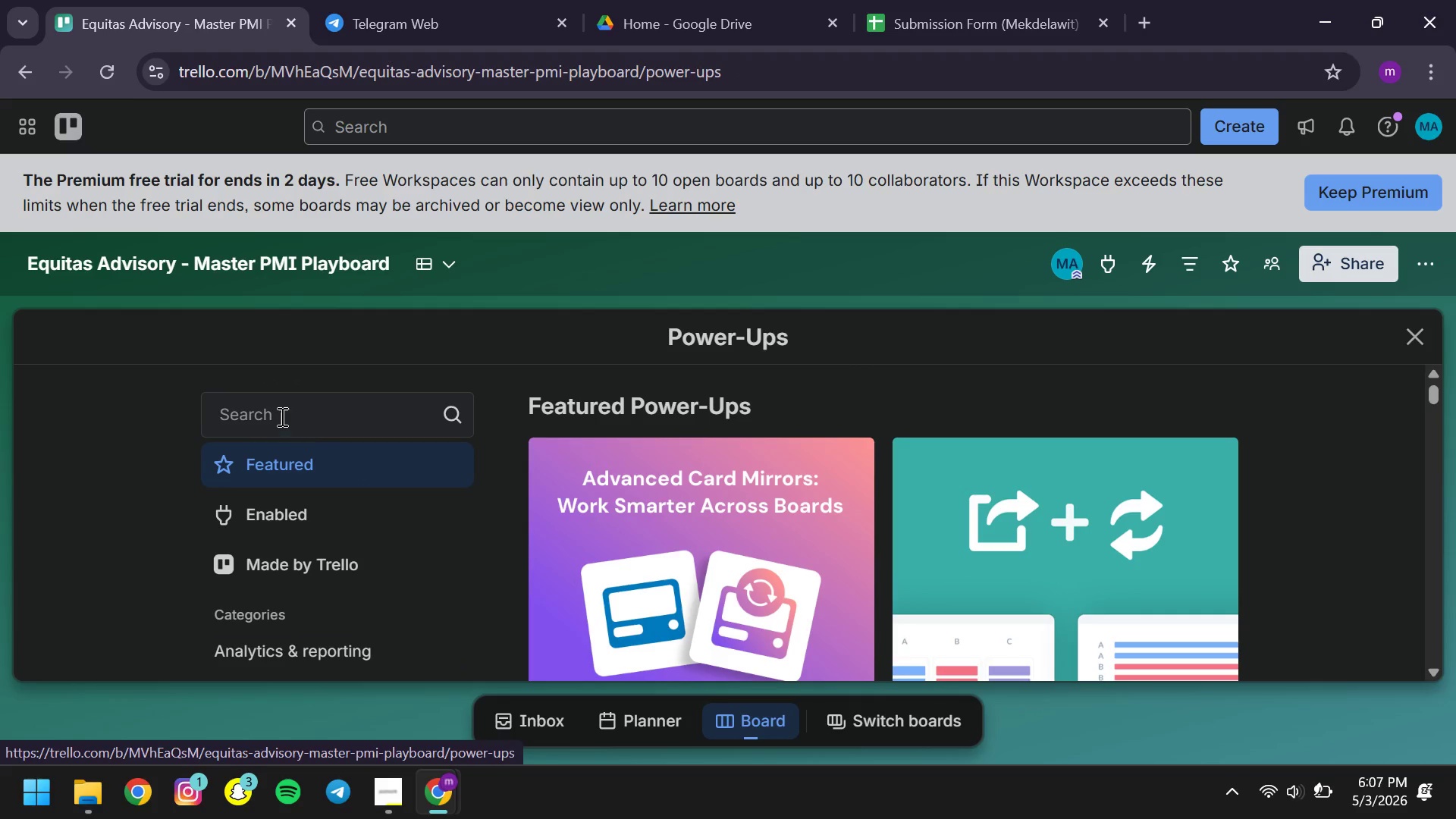 
left_click([281, 416])
 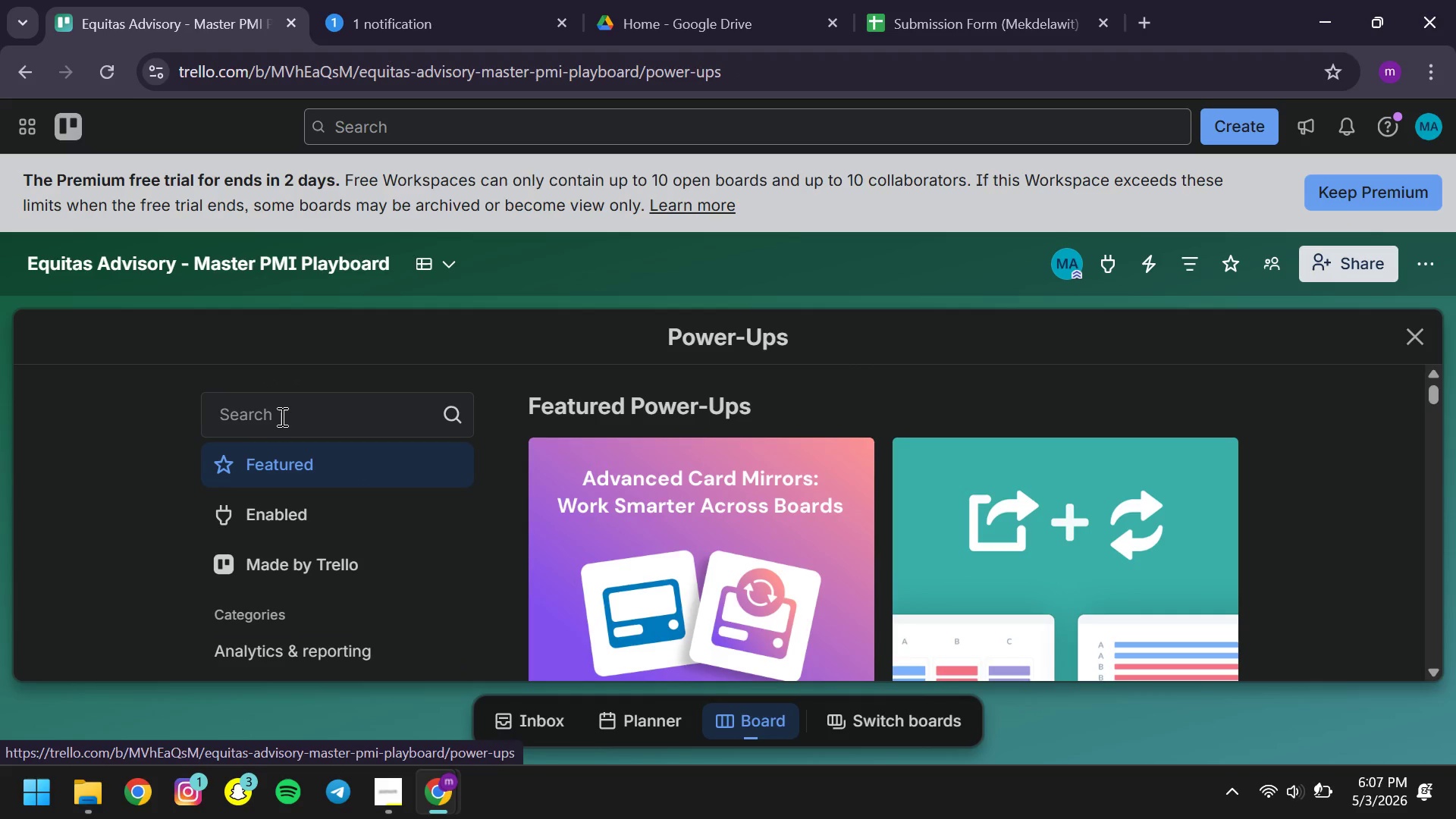 
left_click([281, 416])
 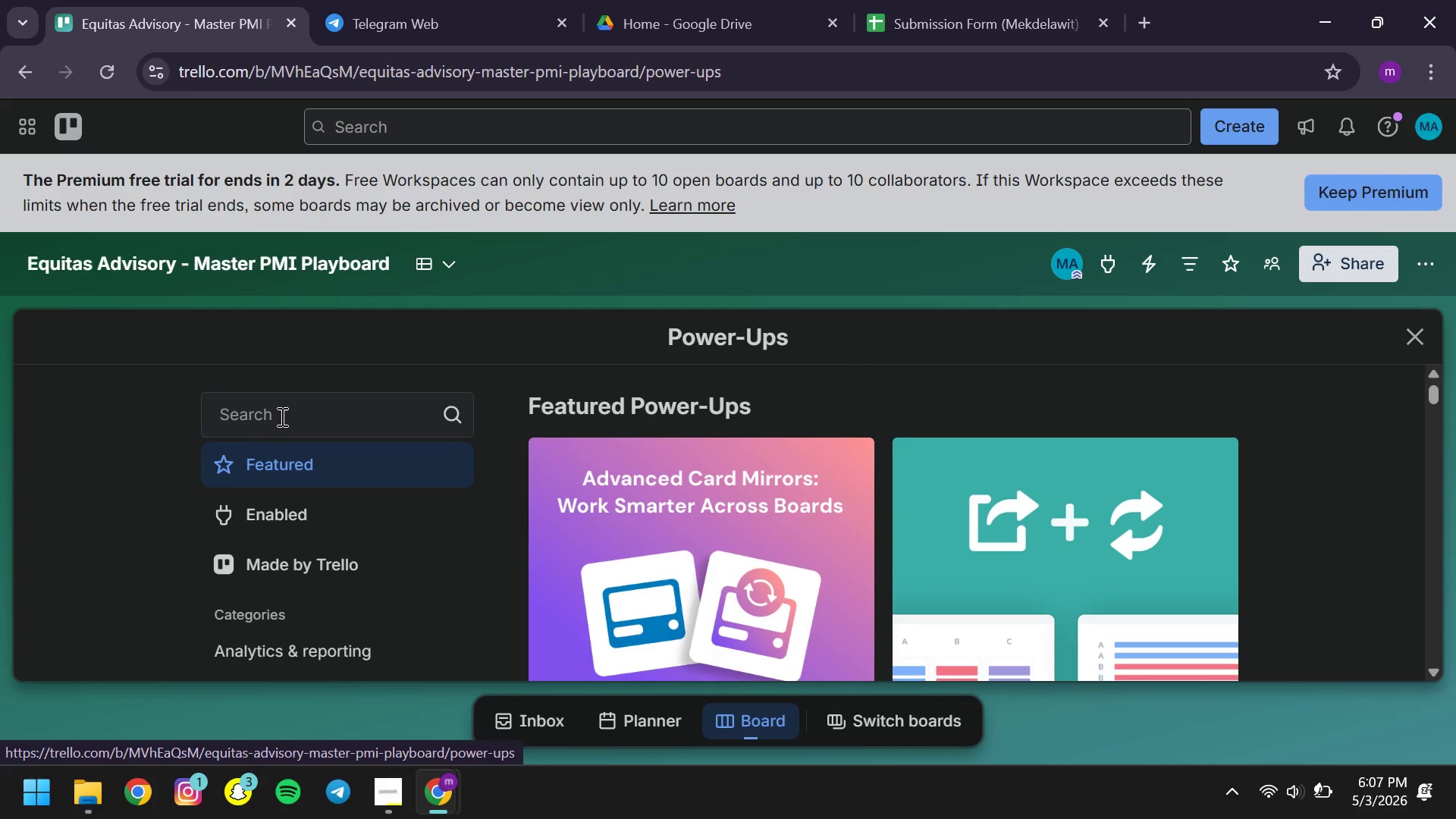 
left_click([281, 416])
 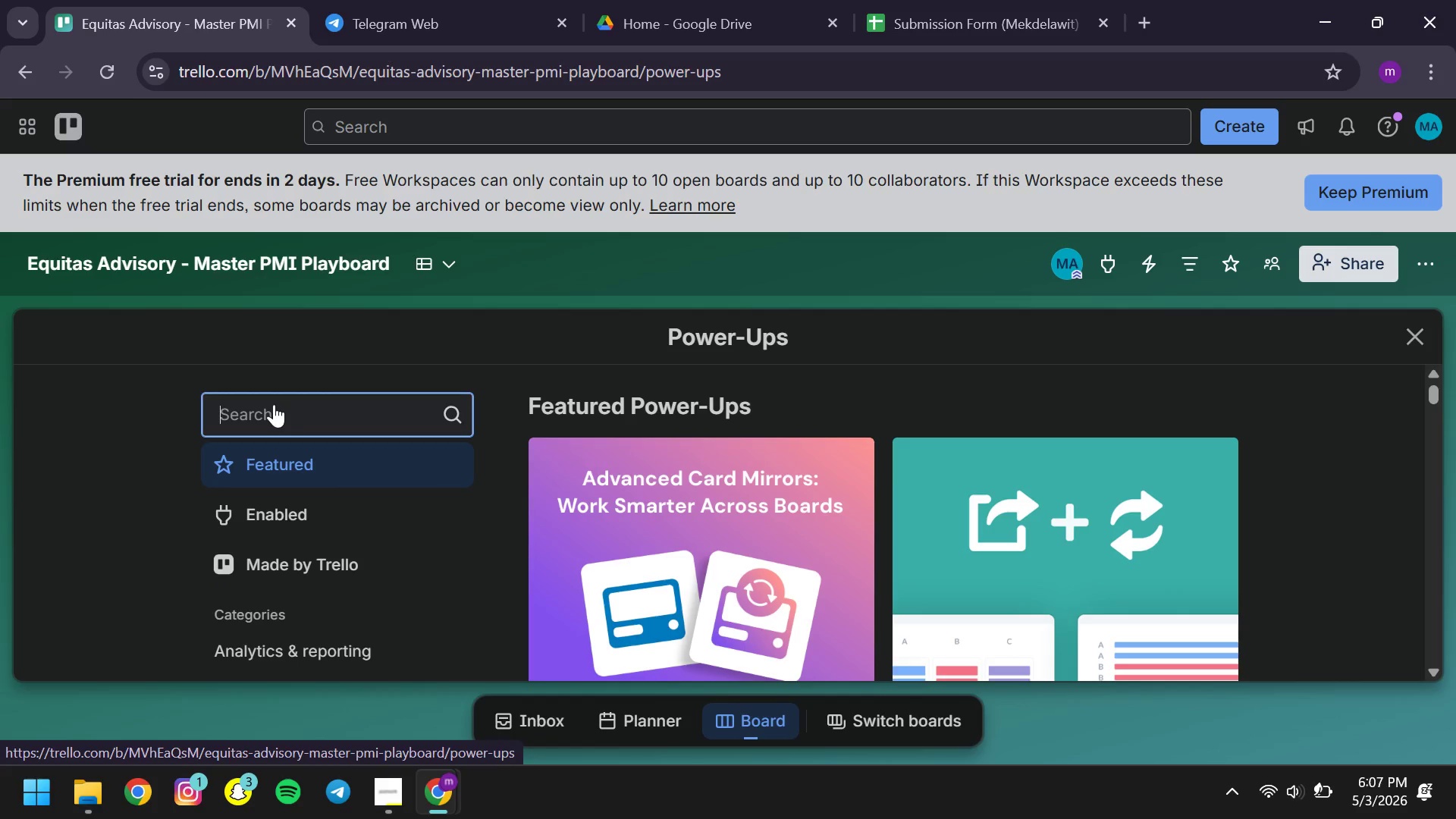 
type(tab)
 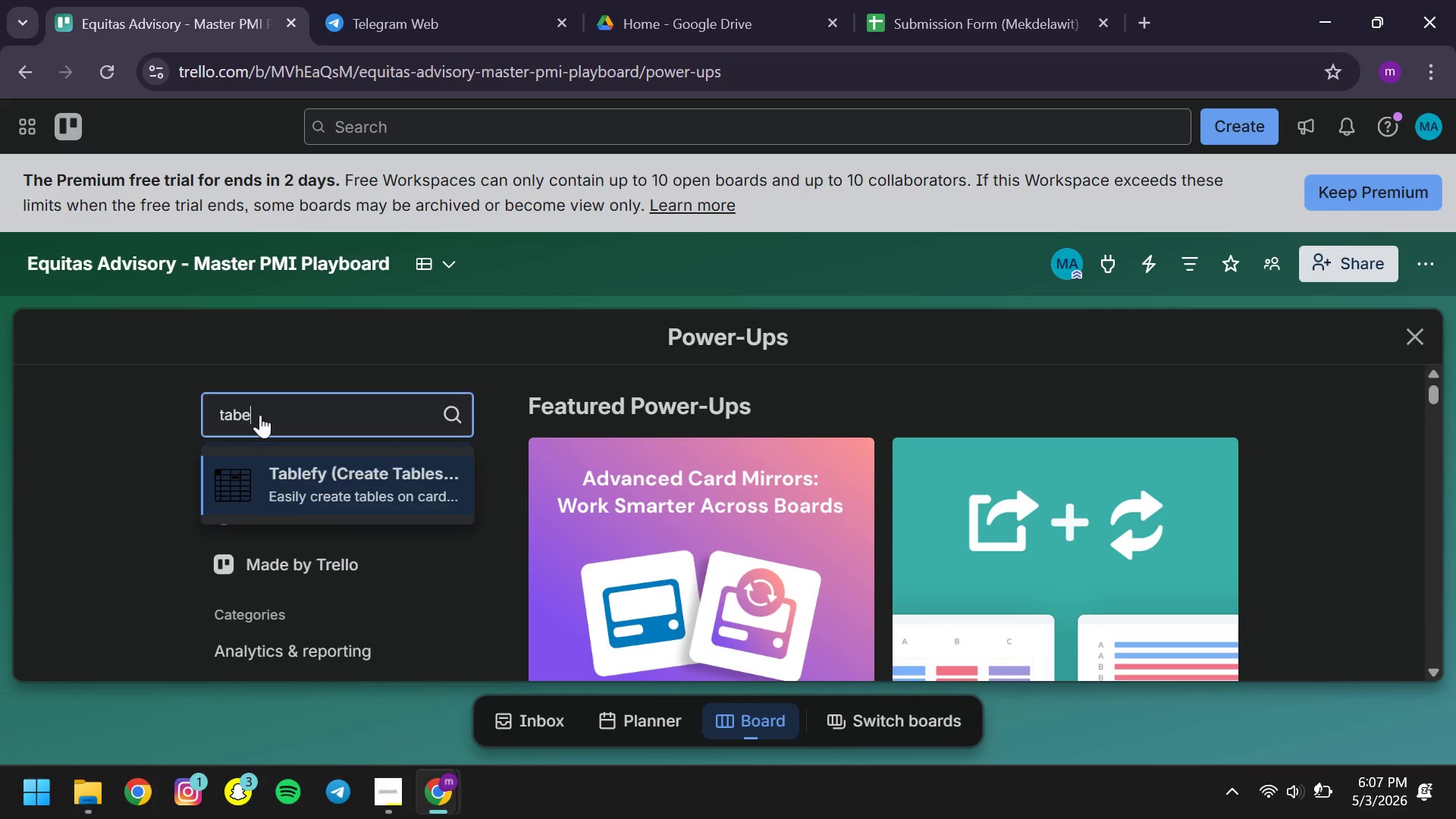 
key(E)
 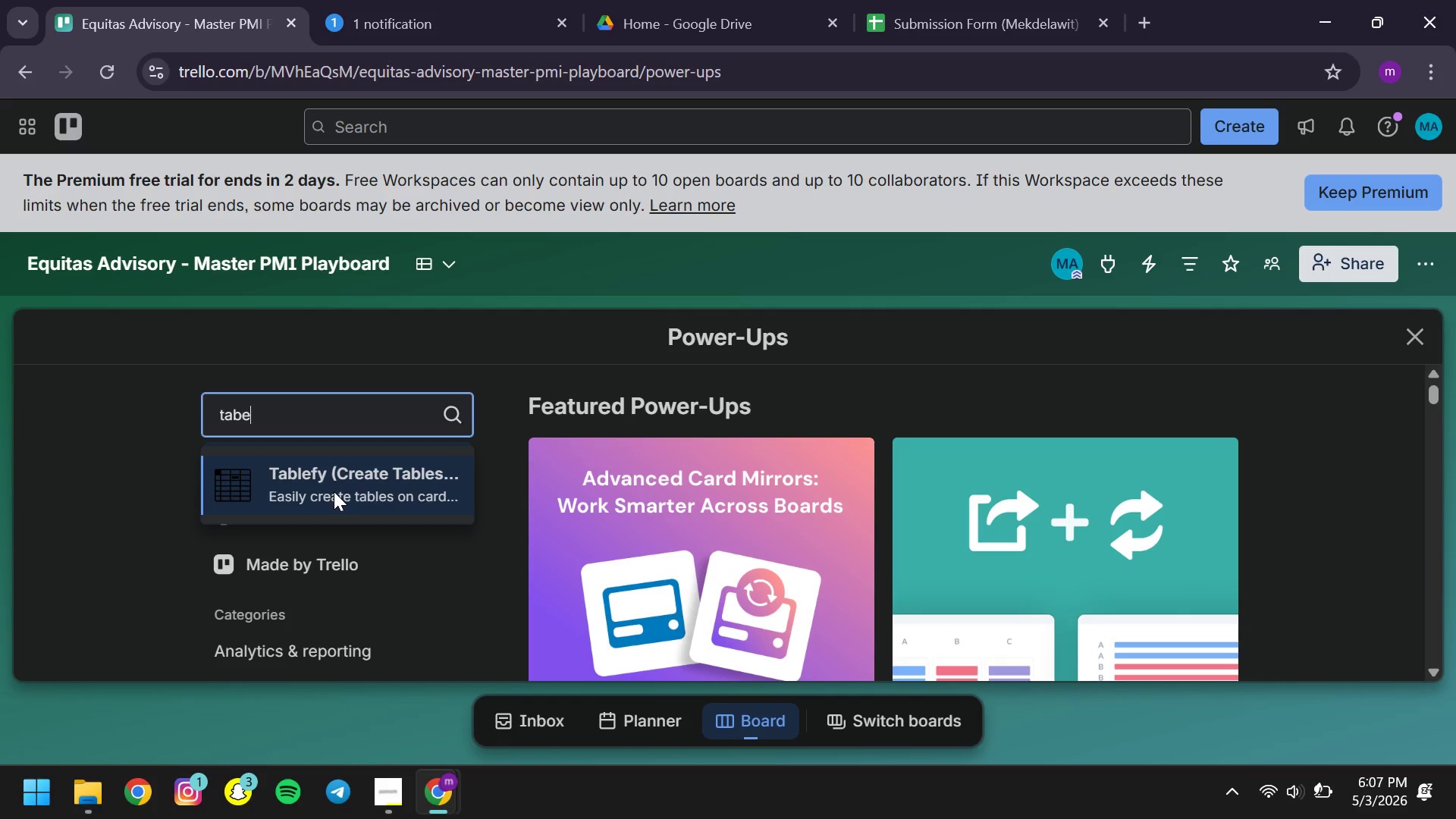 
key(L)
 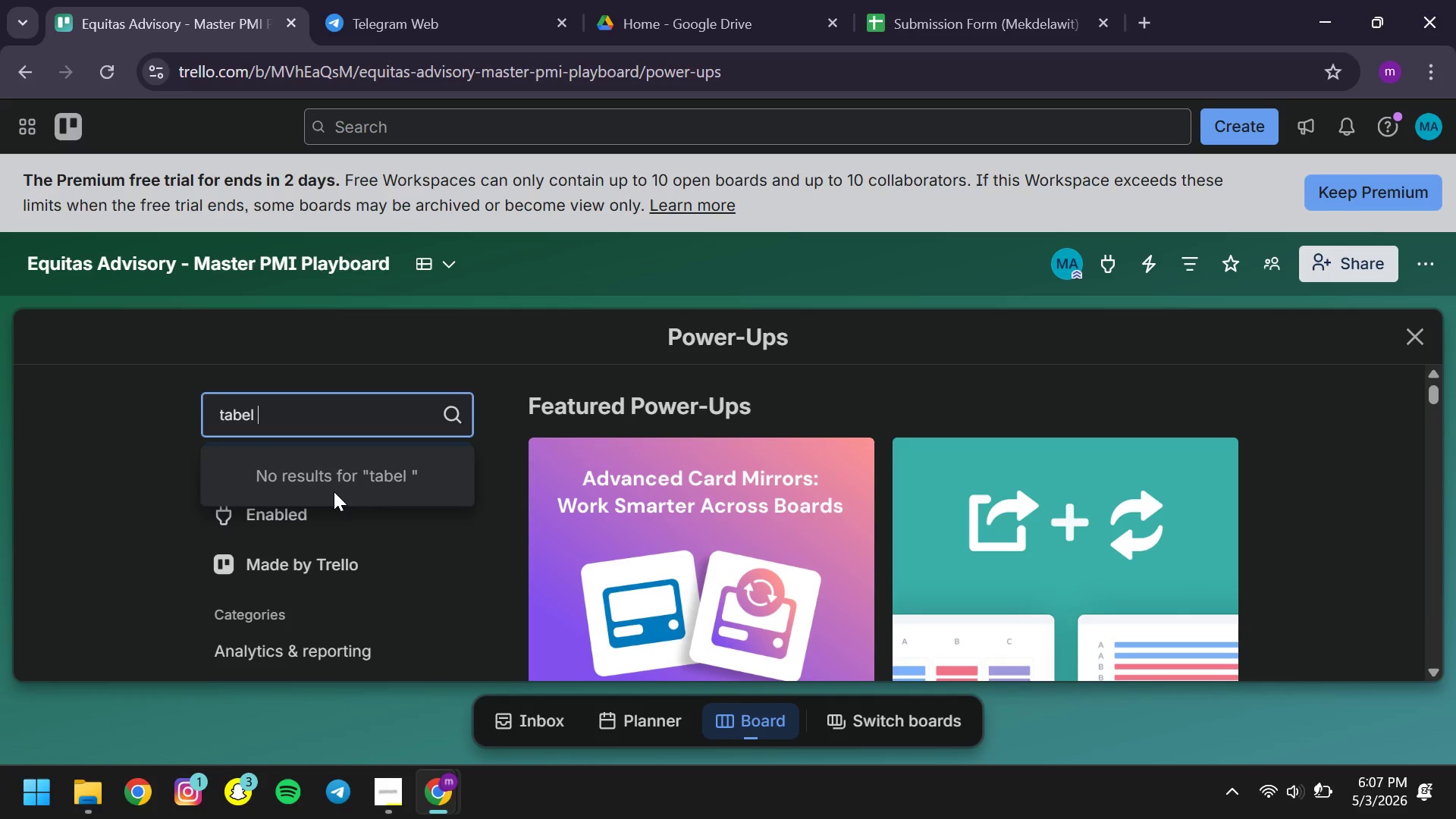 
key(Space)
 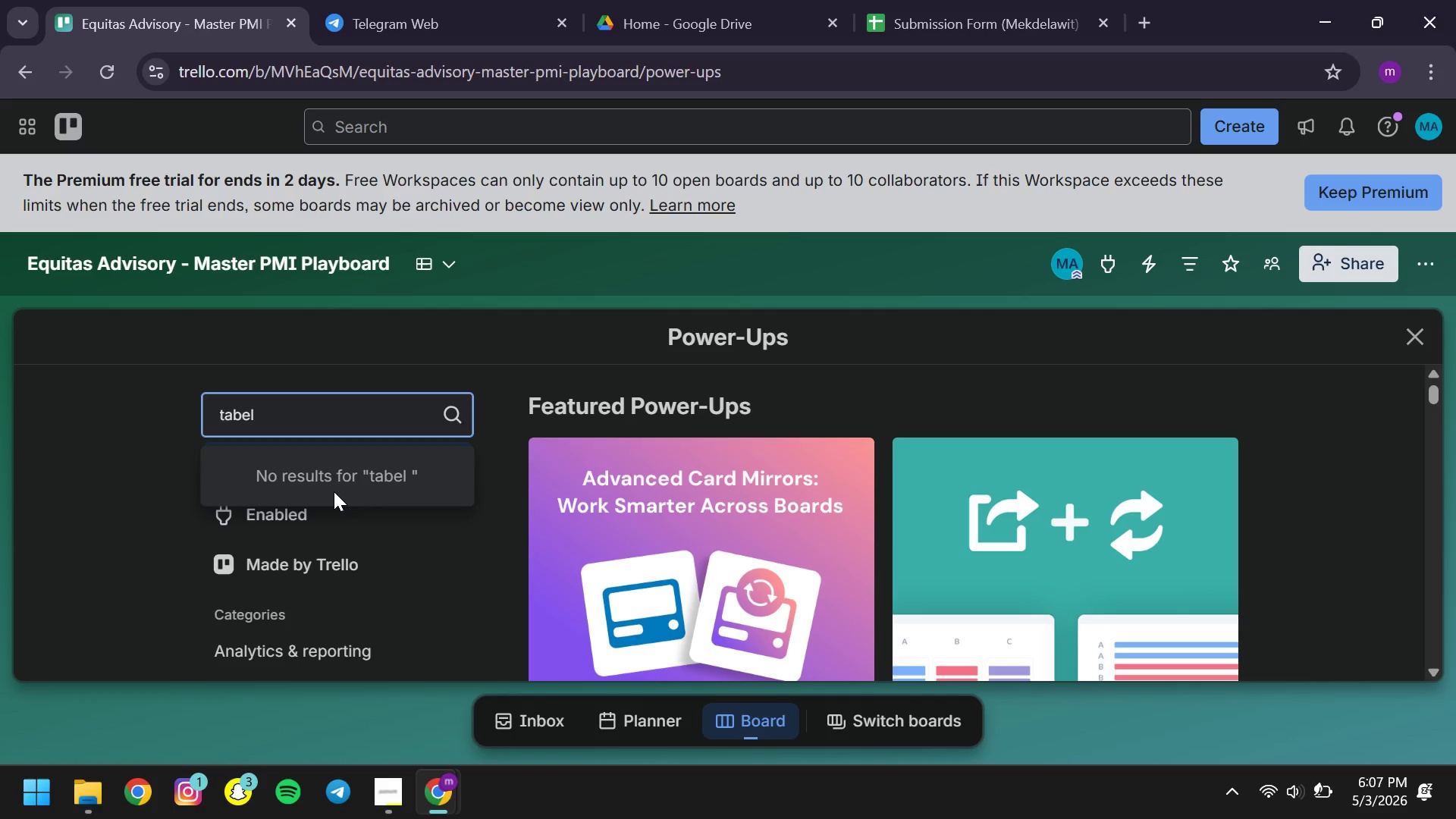 
key(Backspace)
key(Backspace)
key(Backspace)
type(le )
 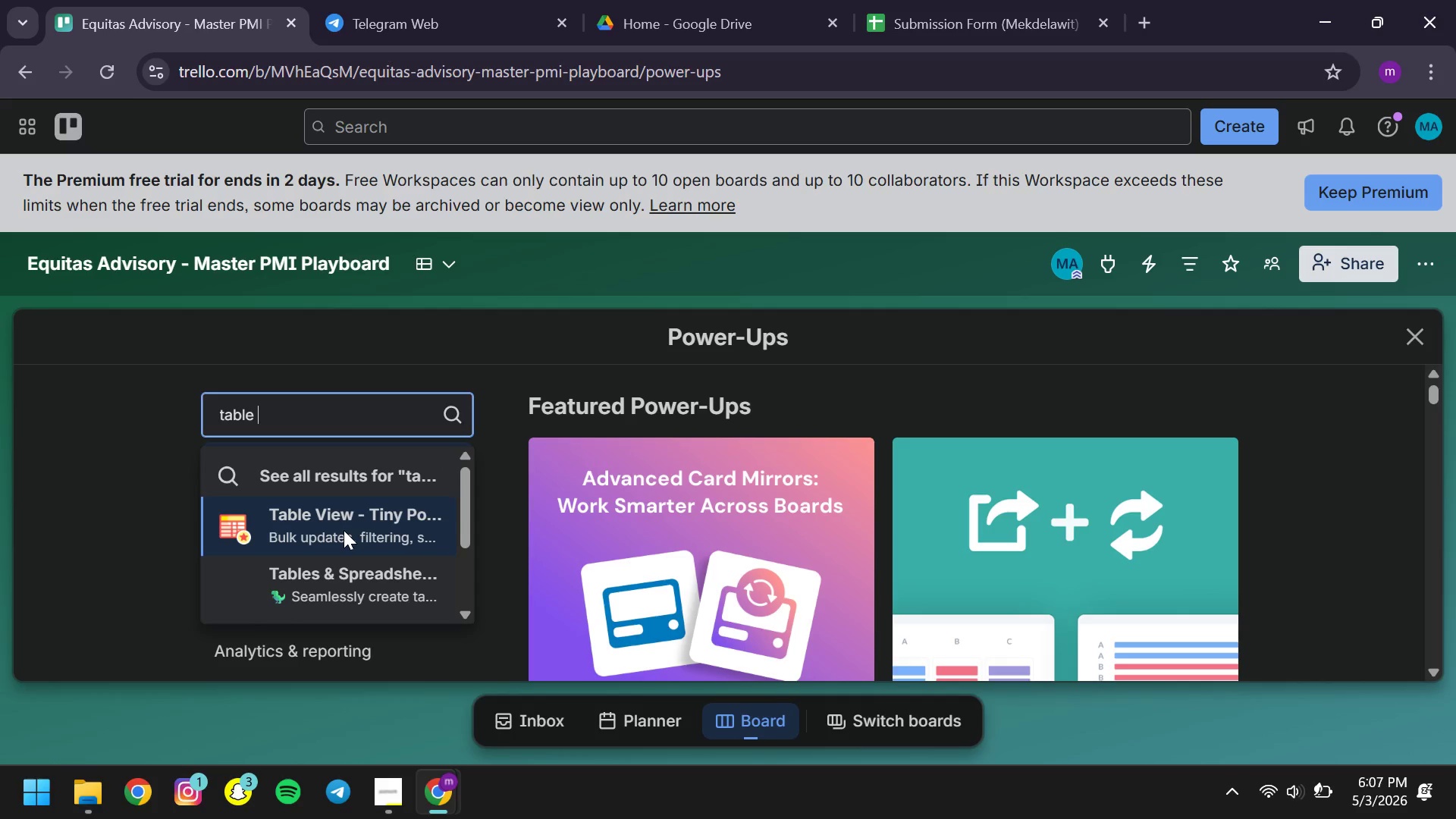 
left_click([344, 530])
 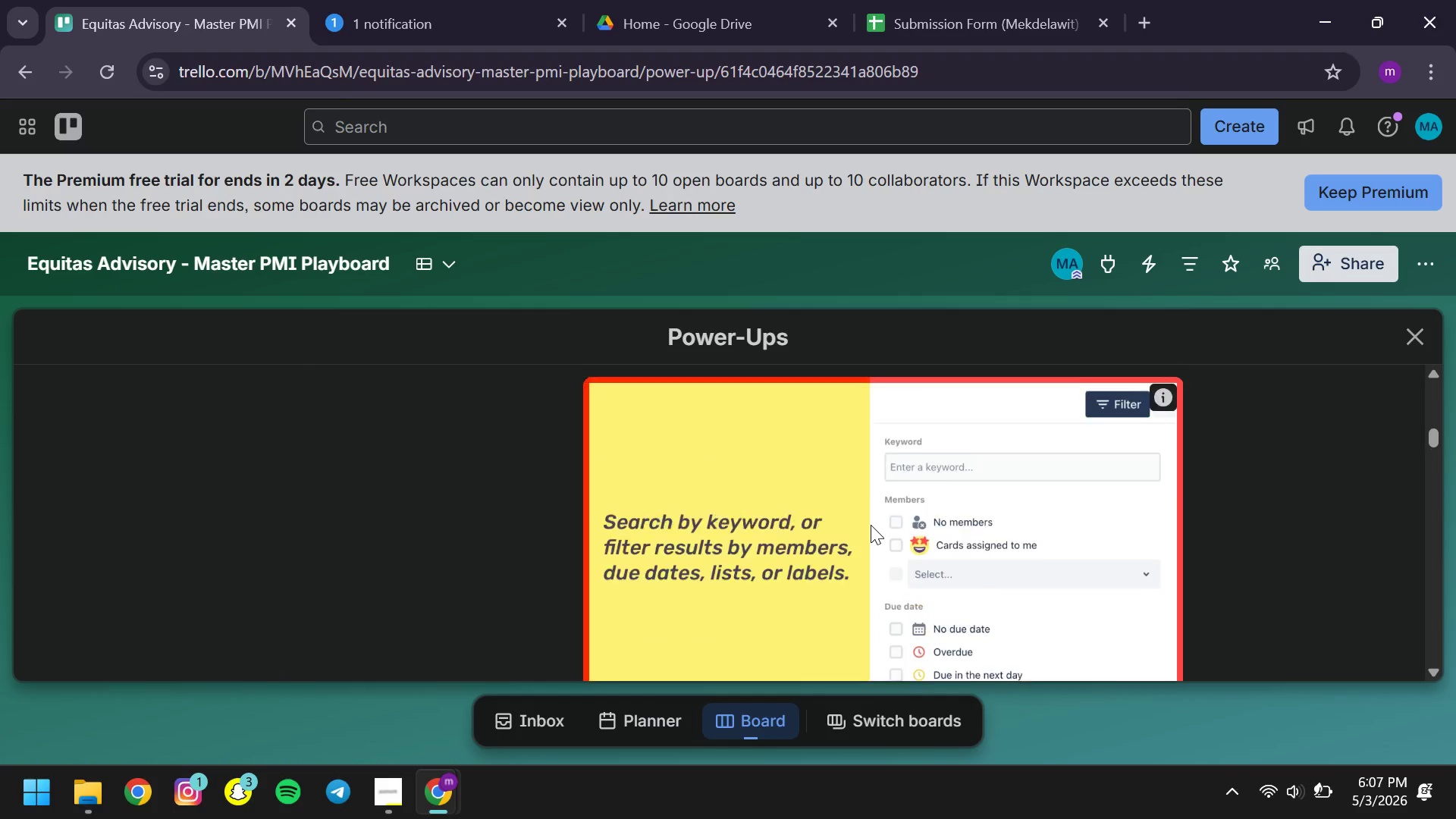 
wait(12.16)
 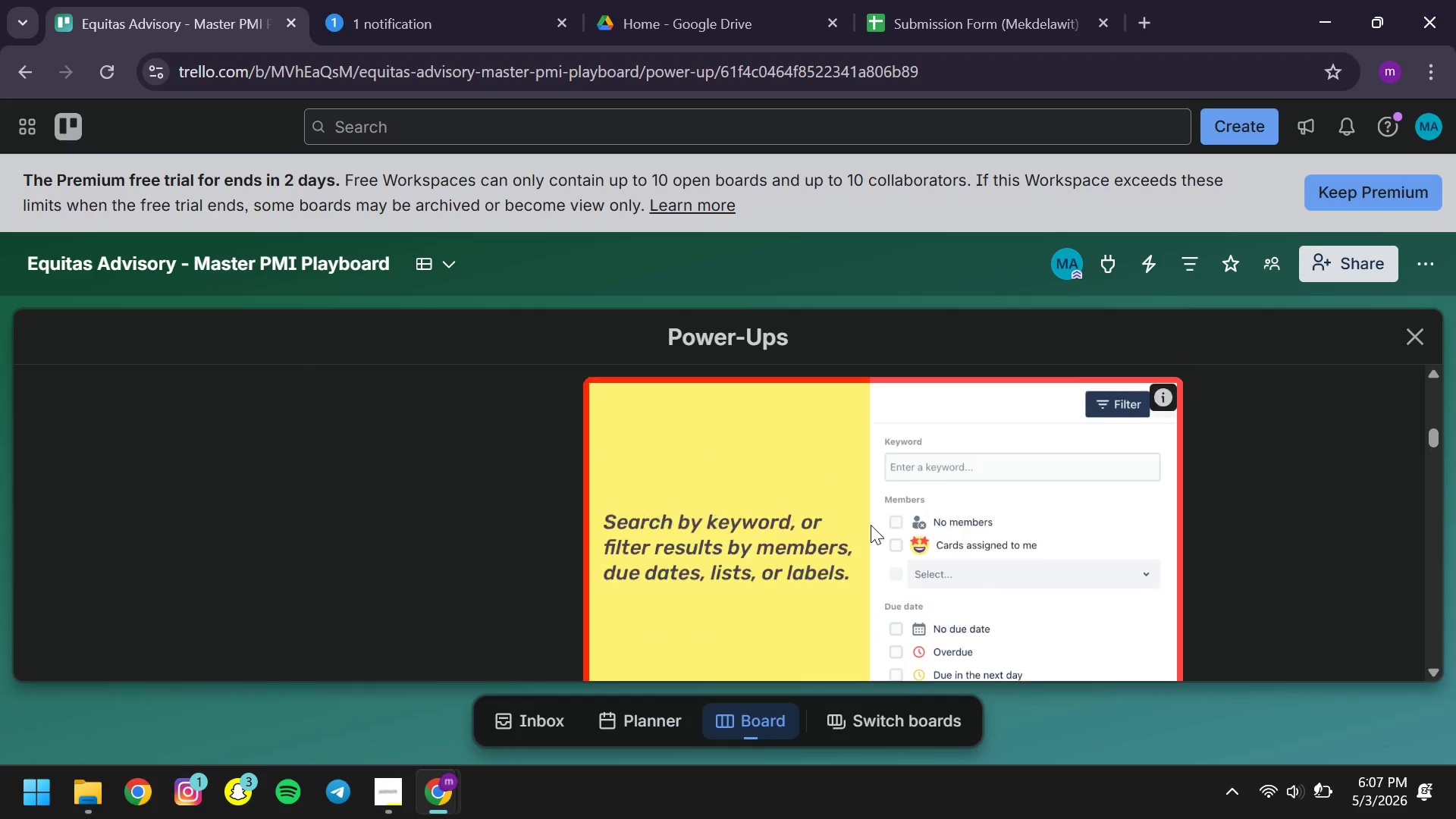 
left_click([629, 493])
 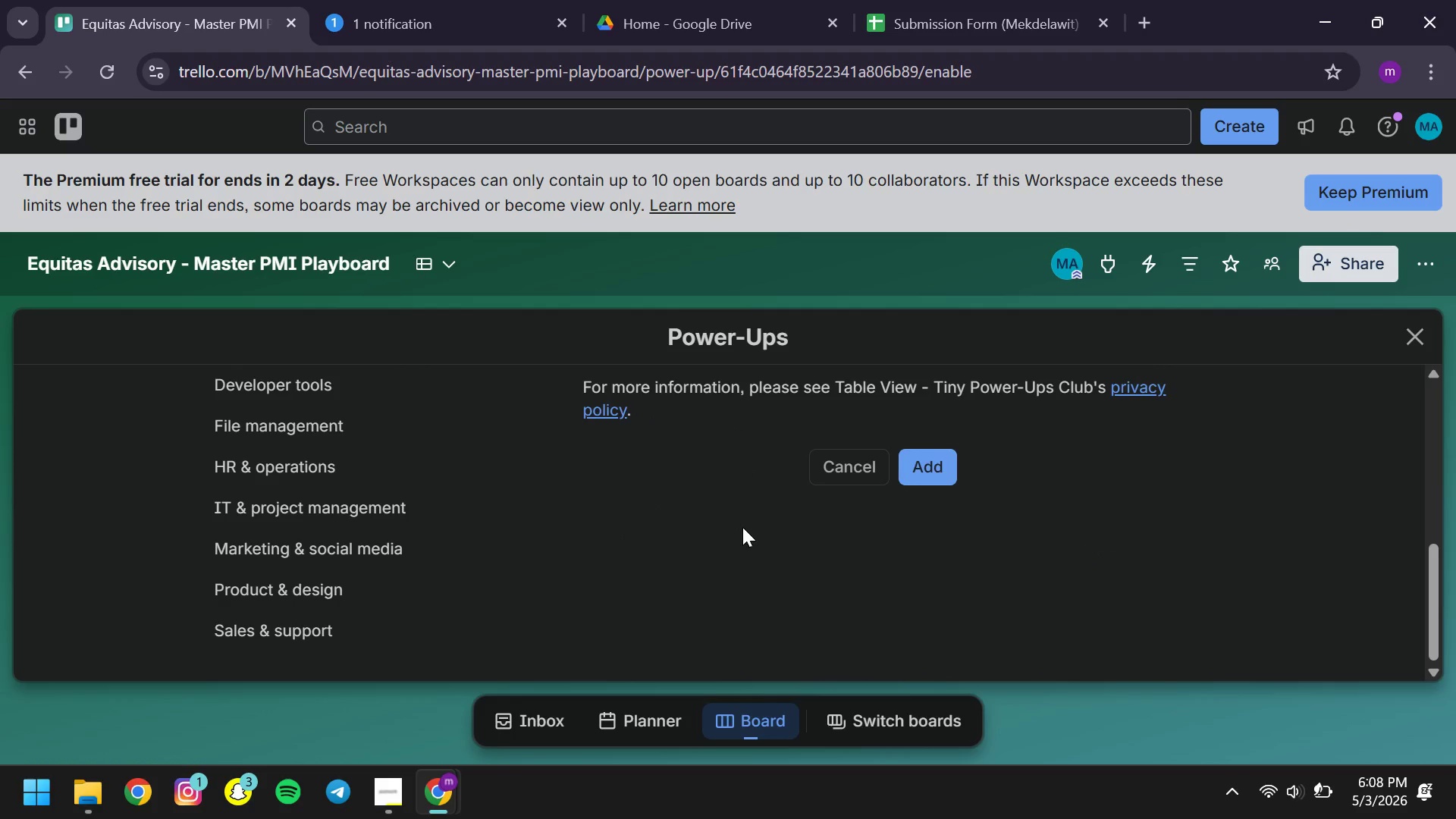 
left_click([933, 466])
 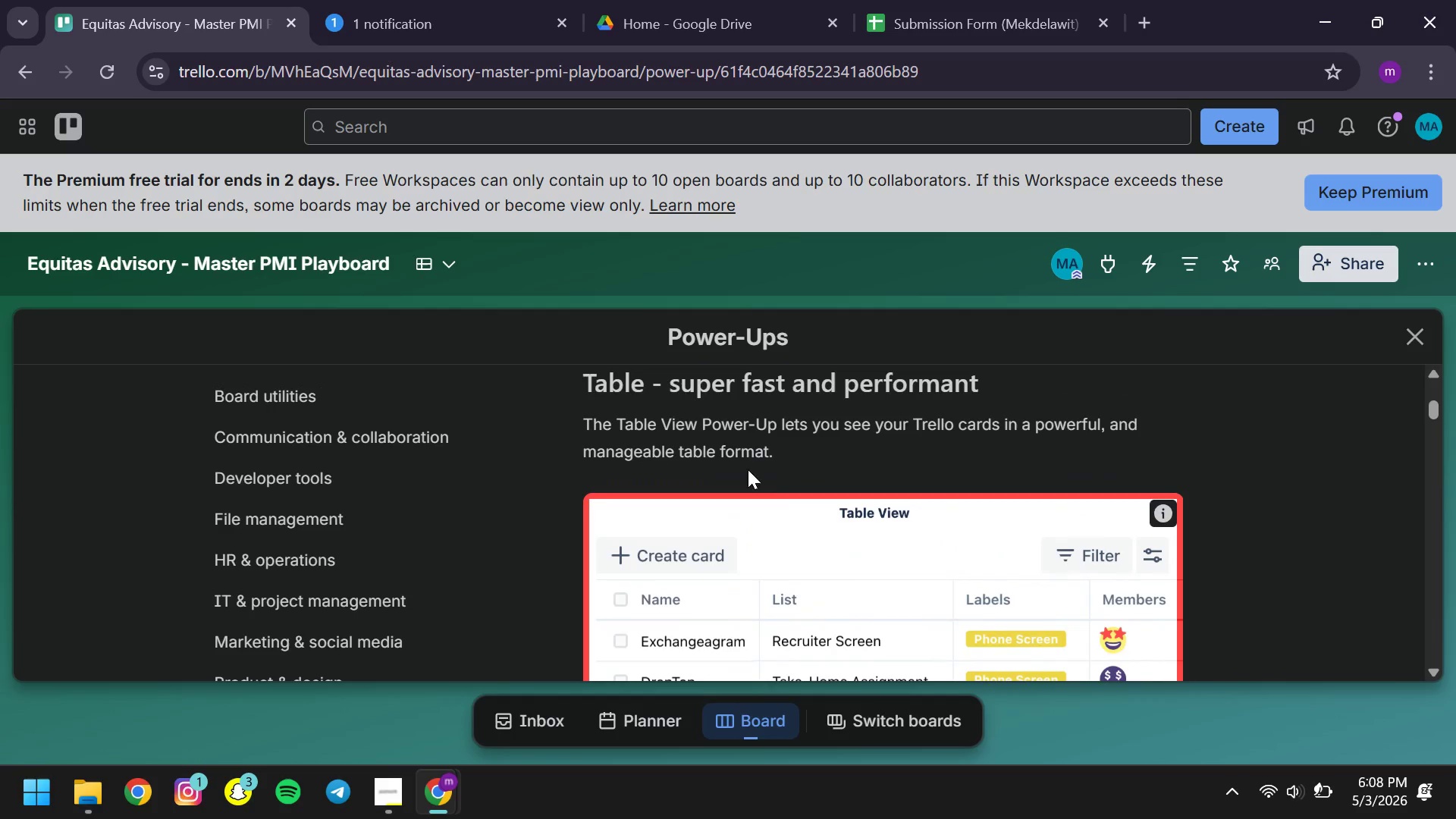 
wait(6.73)
 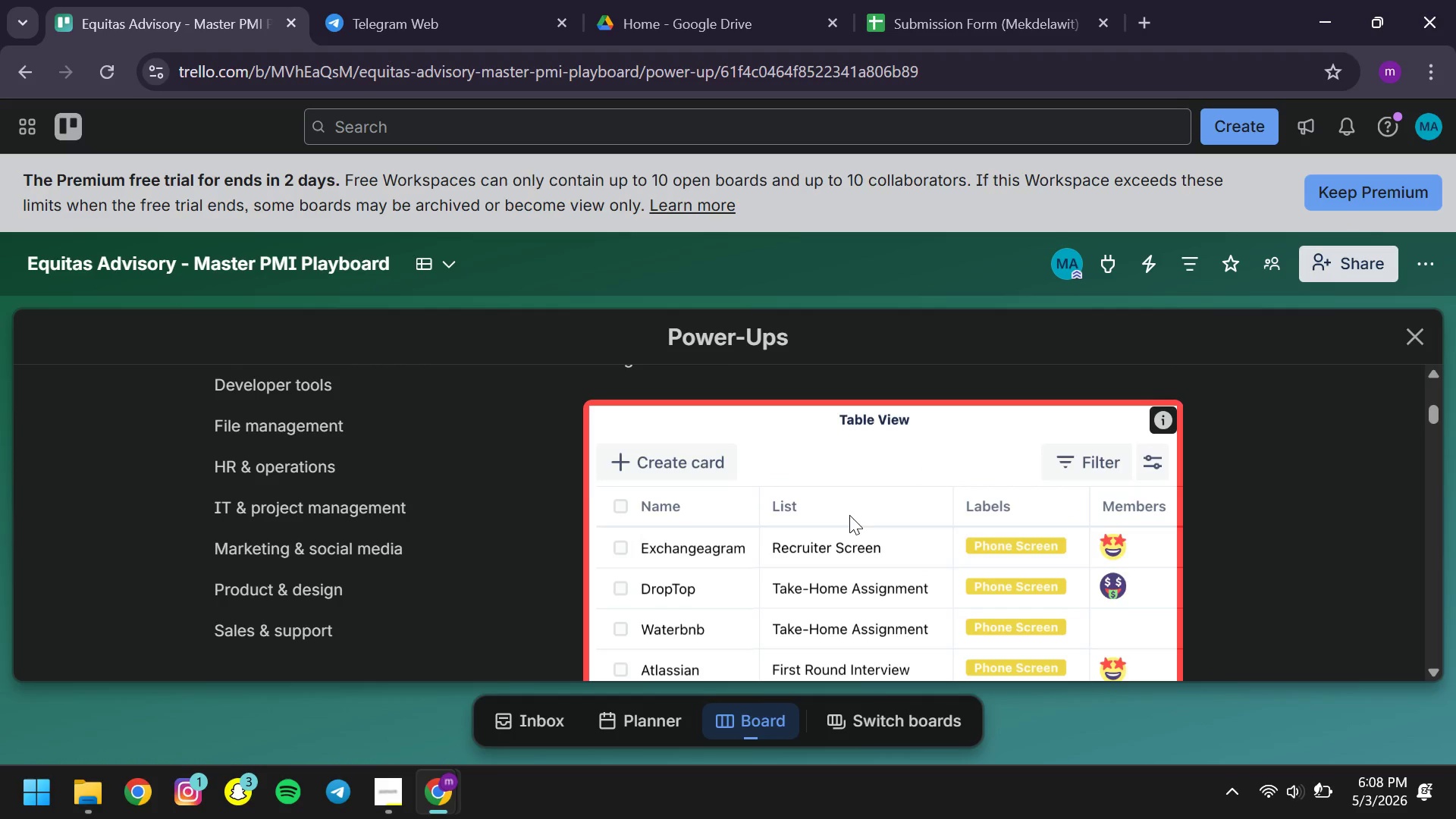 
left_click([621, 507])
 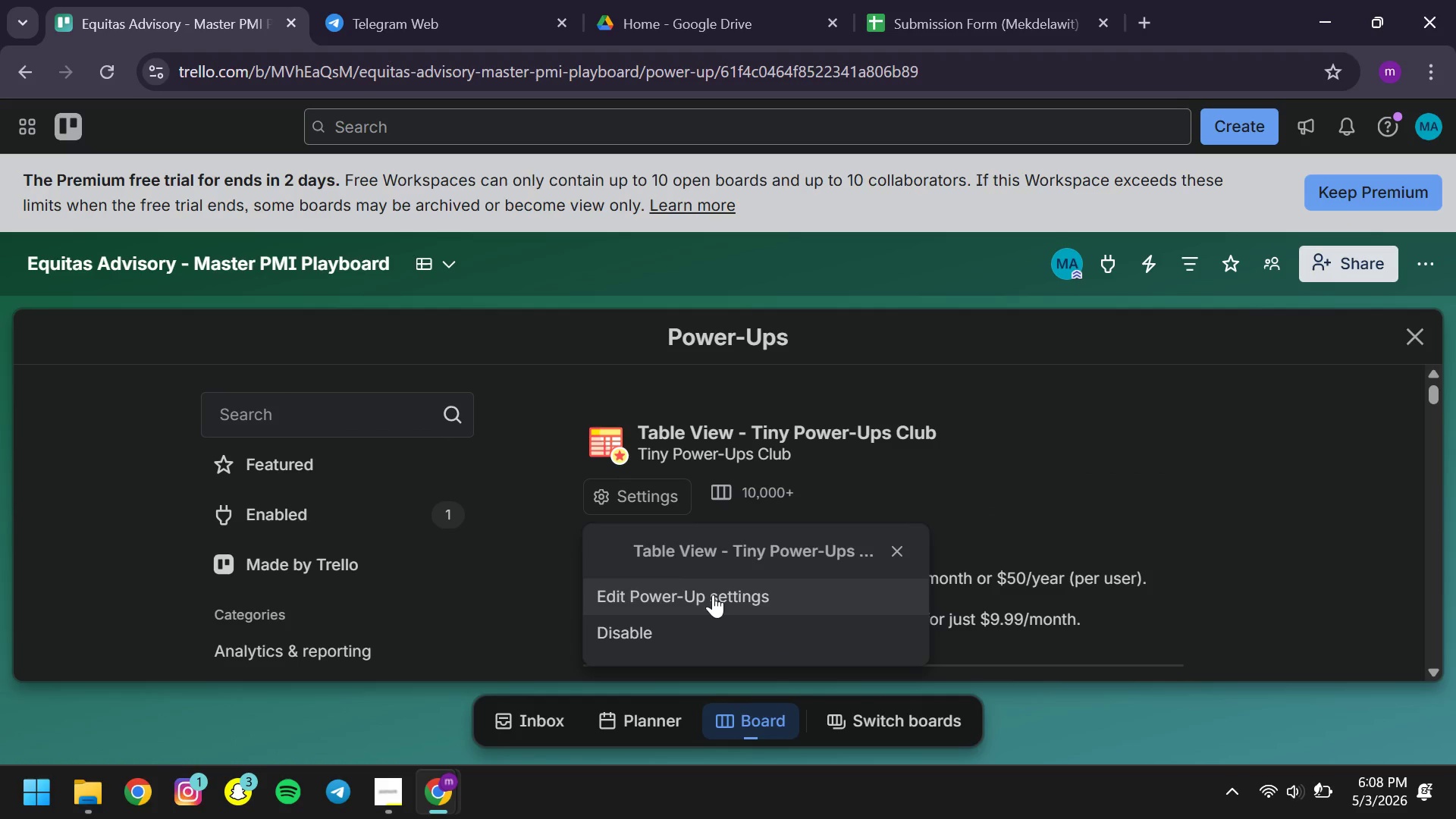 
left_click([771, 595])
 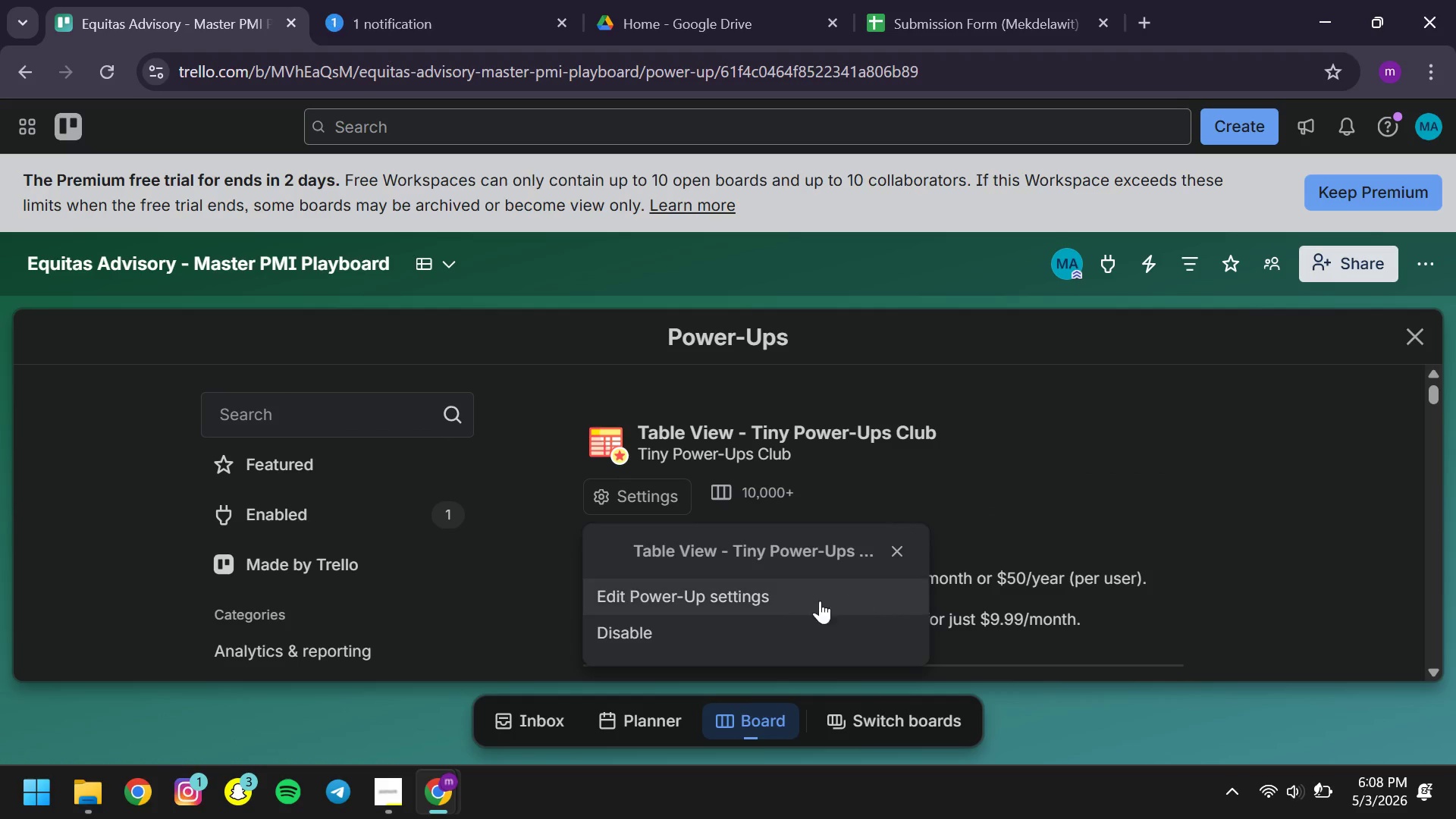 
left_click([737, 590])
 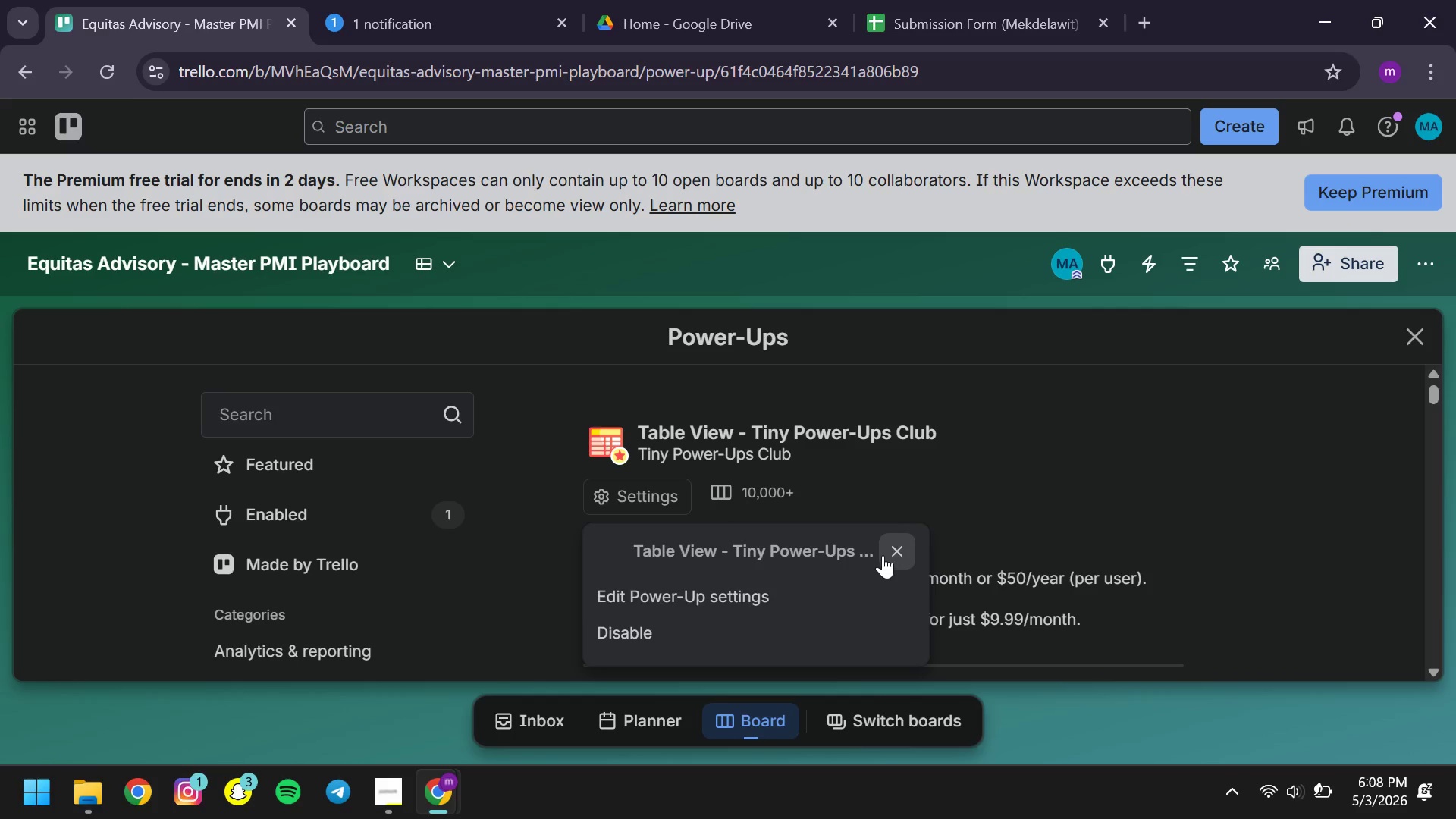 
left_click([893, 553])
 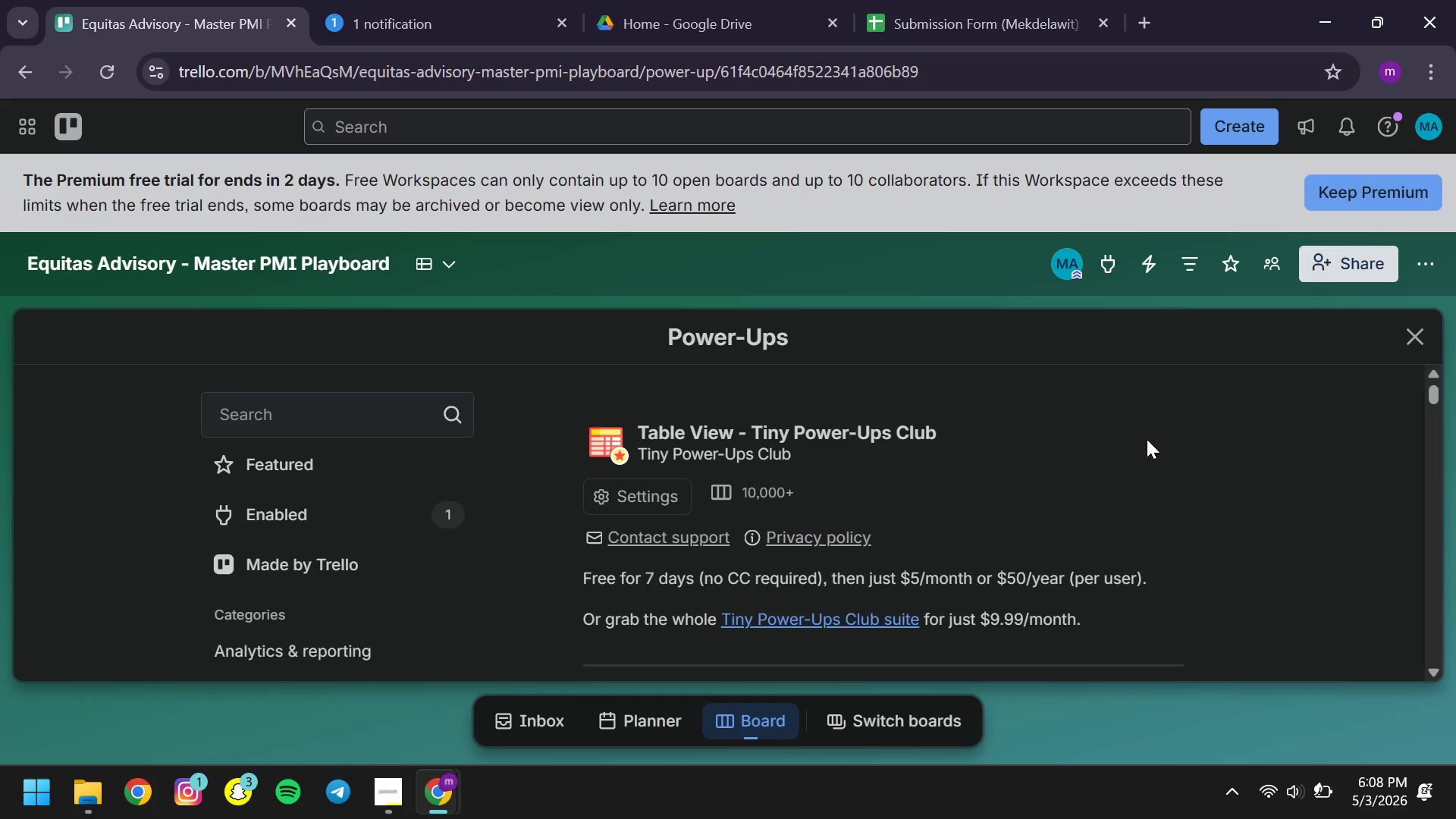 
mouse_move([1186, 419])
 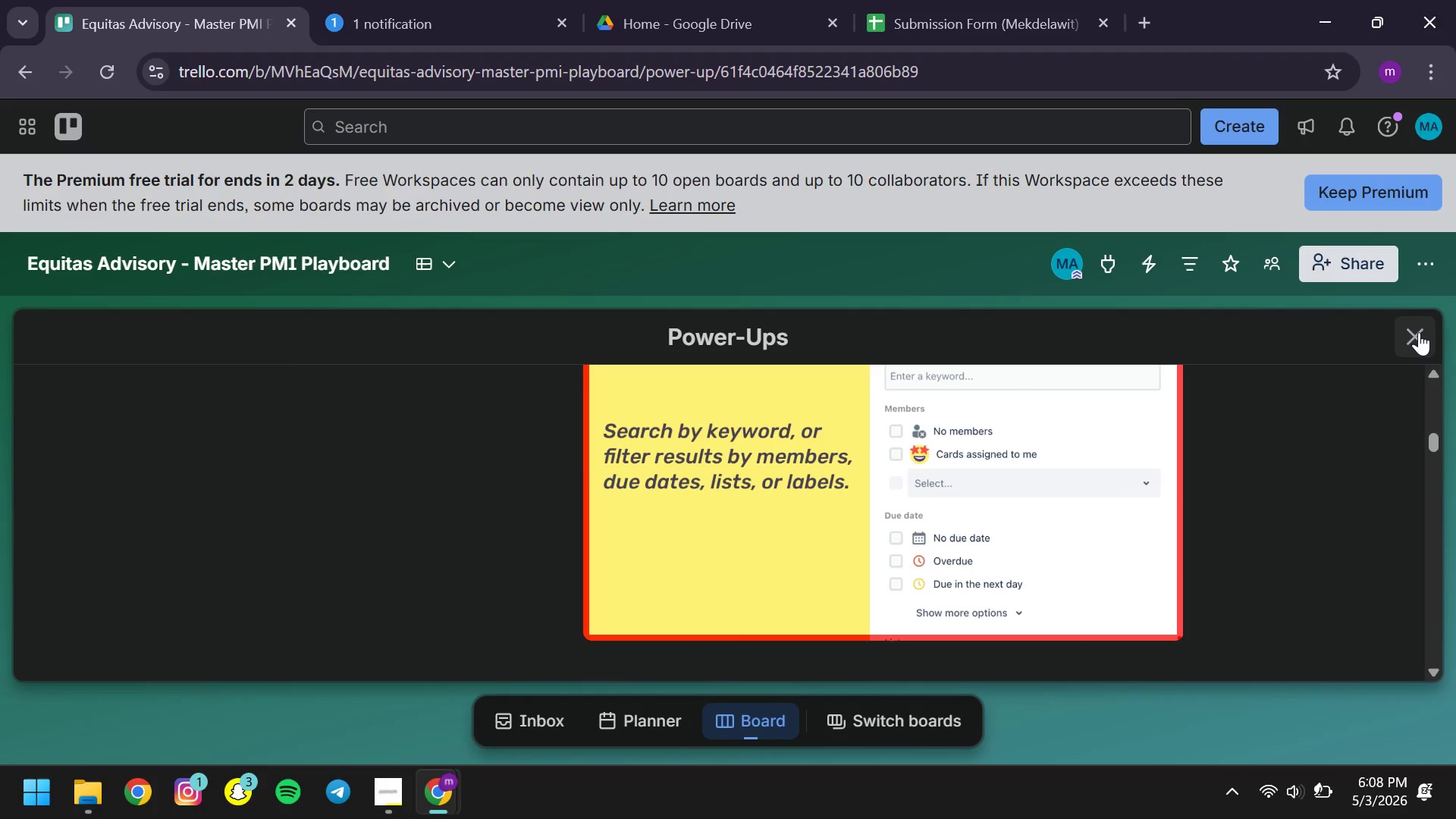 
left_click([1419, 332])
 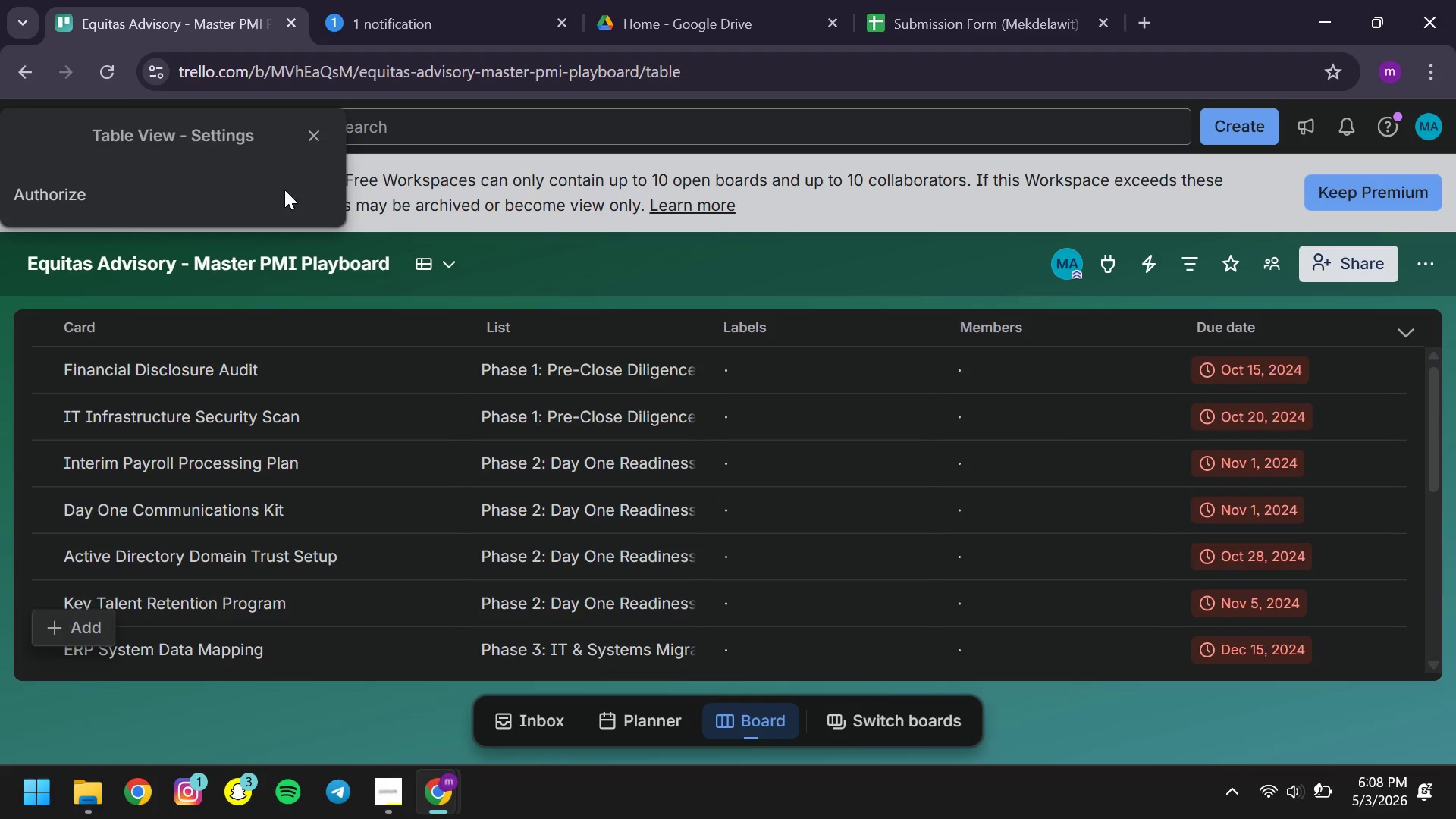 
wait(8.56)
 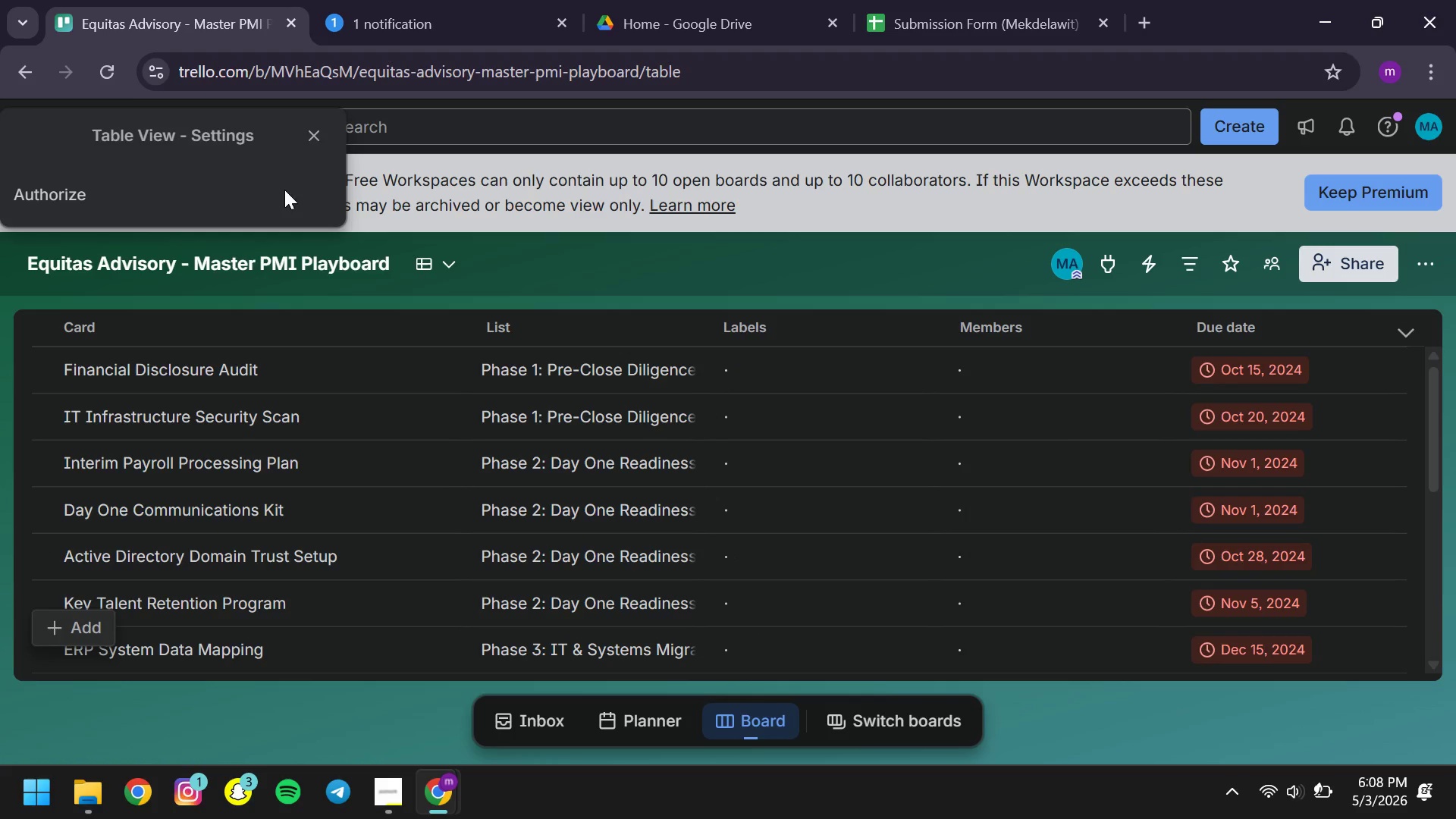 
left_click([53, 617])
 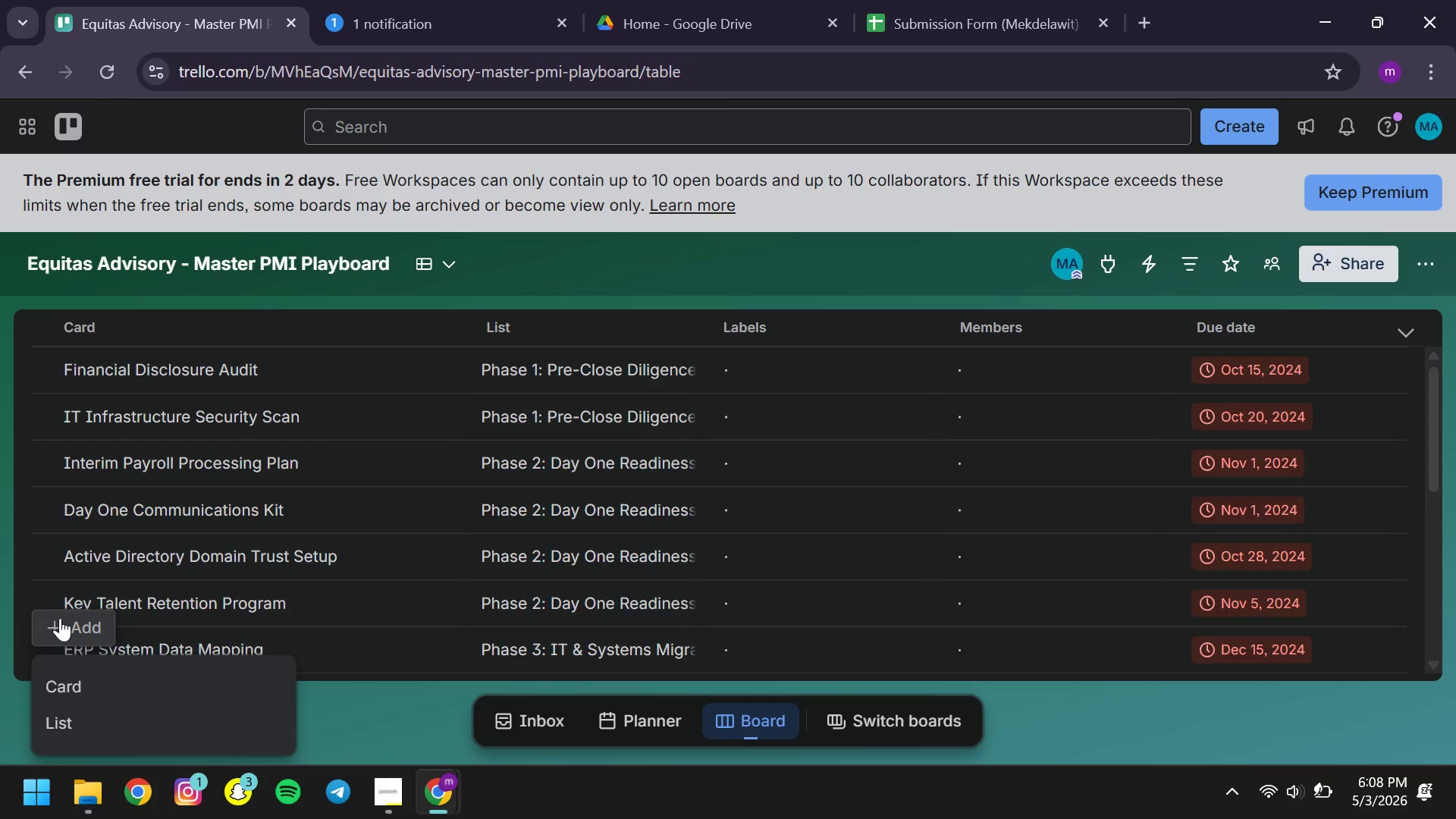 
left_click([48, 618])
 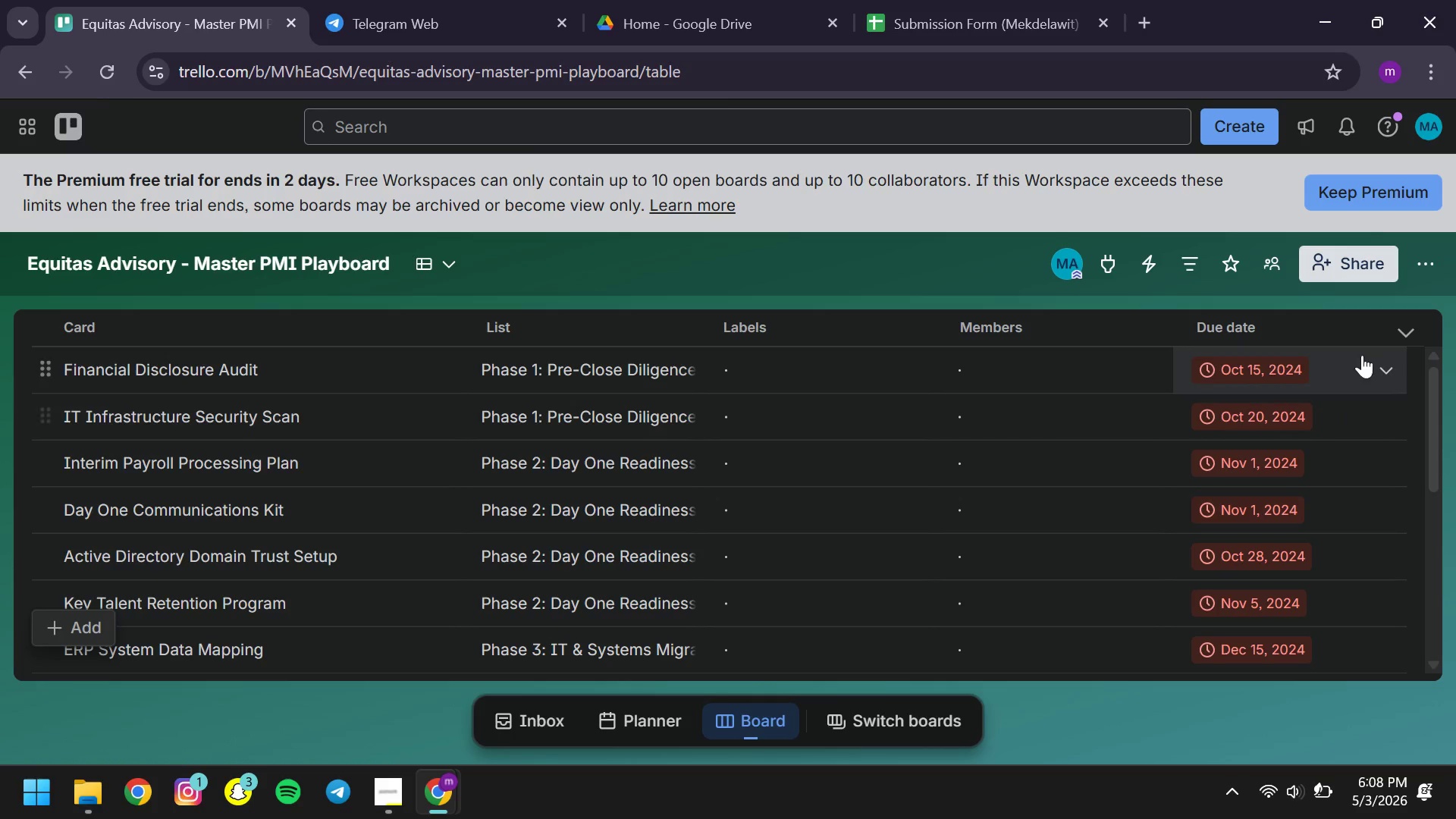 
left_click([1395, 335])
 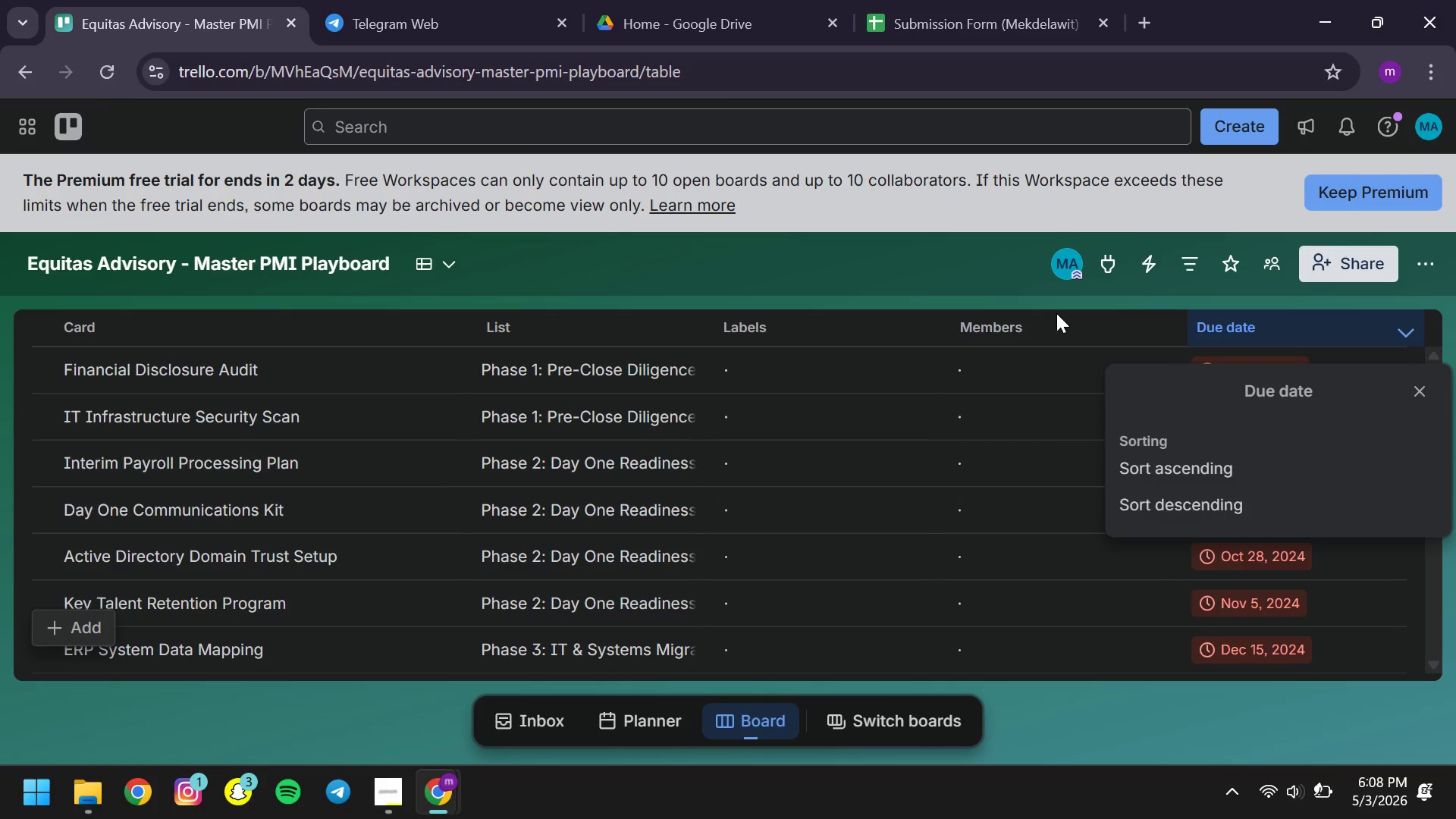 
left_click([1051, 330])
 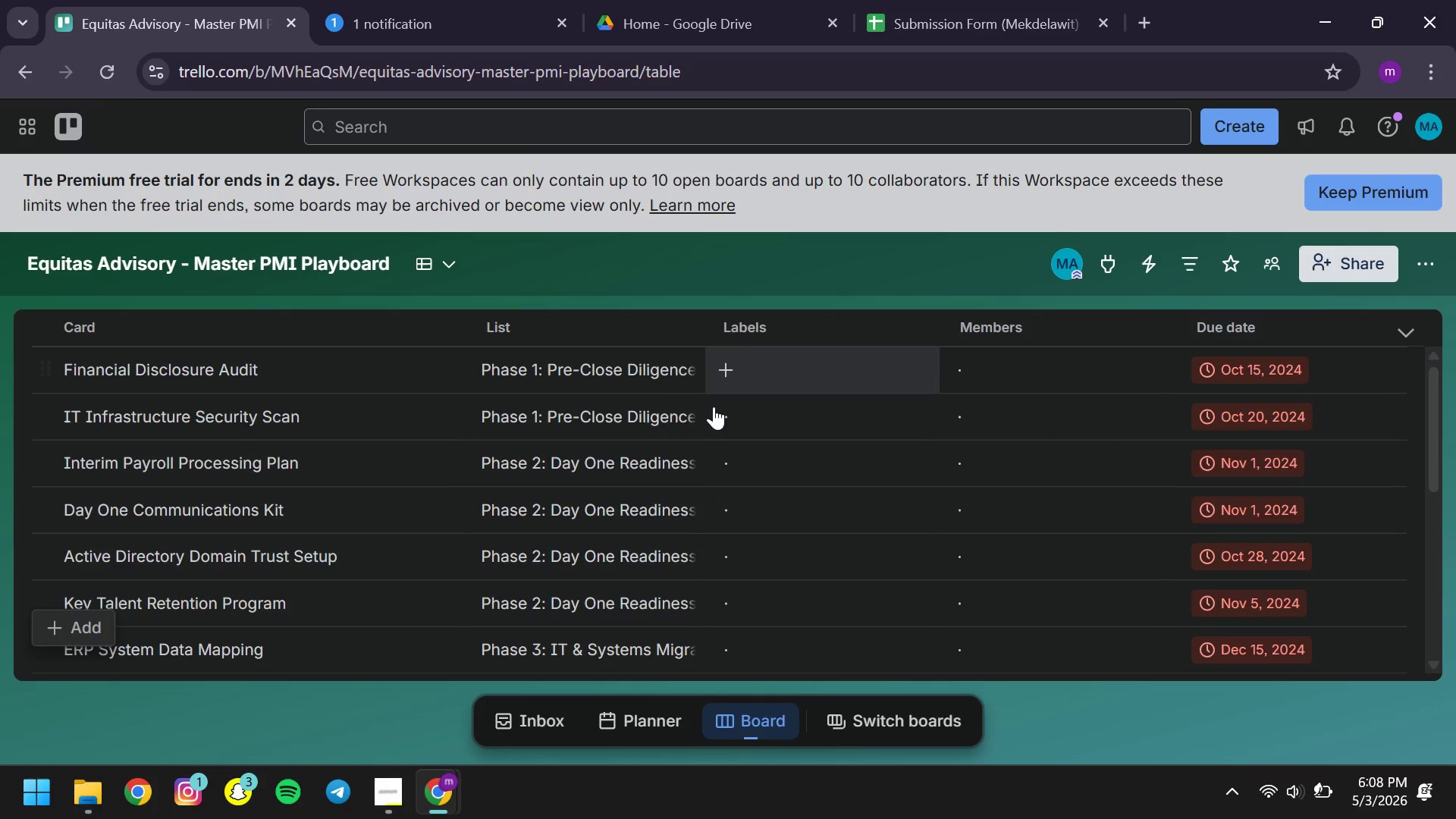 
mouse_move([626, 478])
 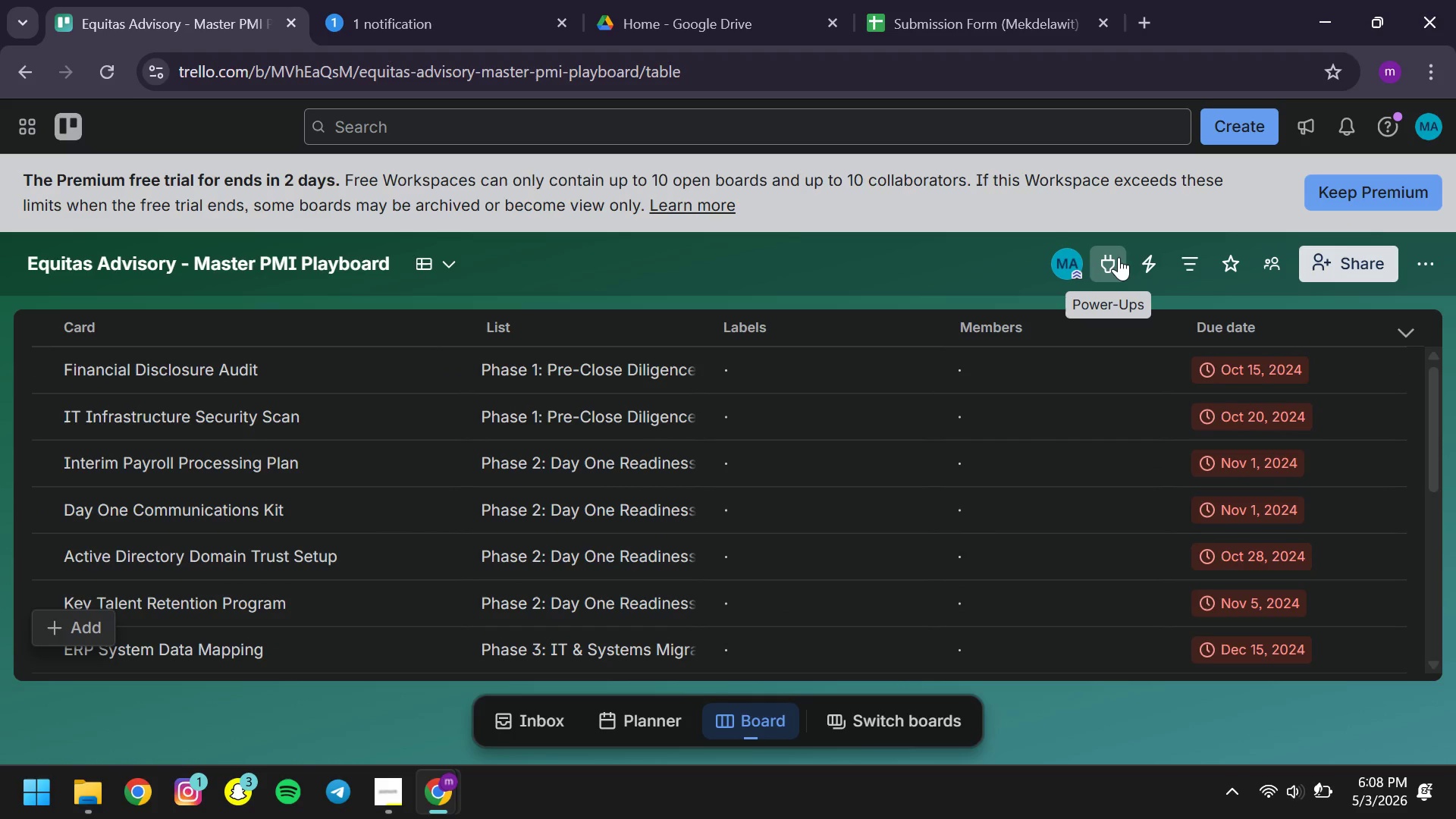 
left_click([1119, 257])
 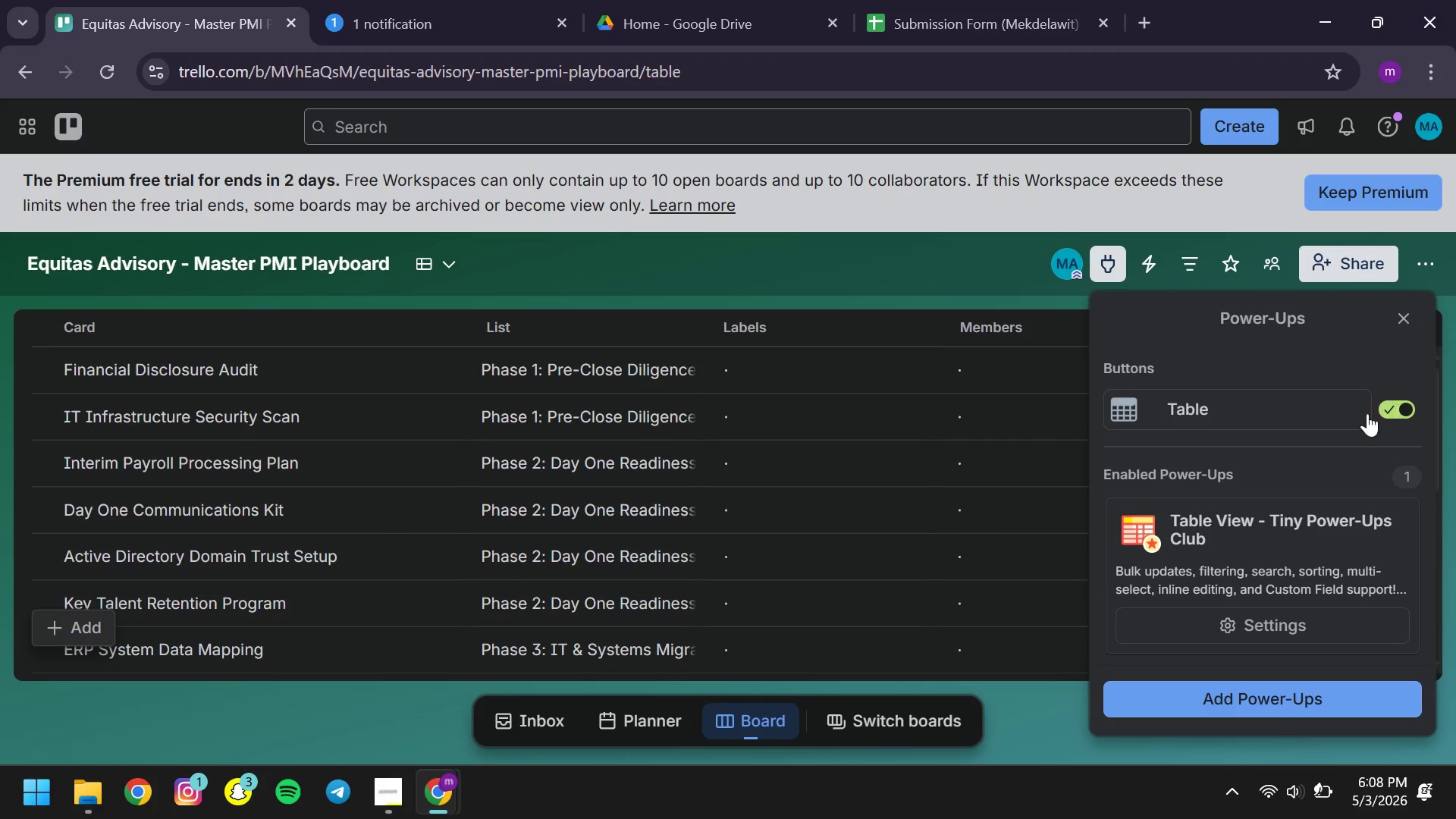 
left_click([1251, 414])
 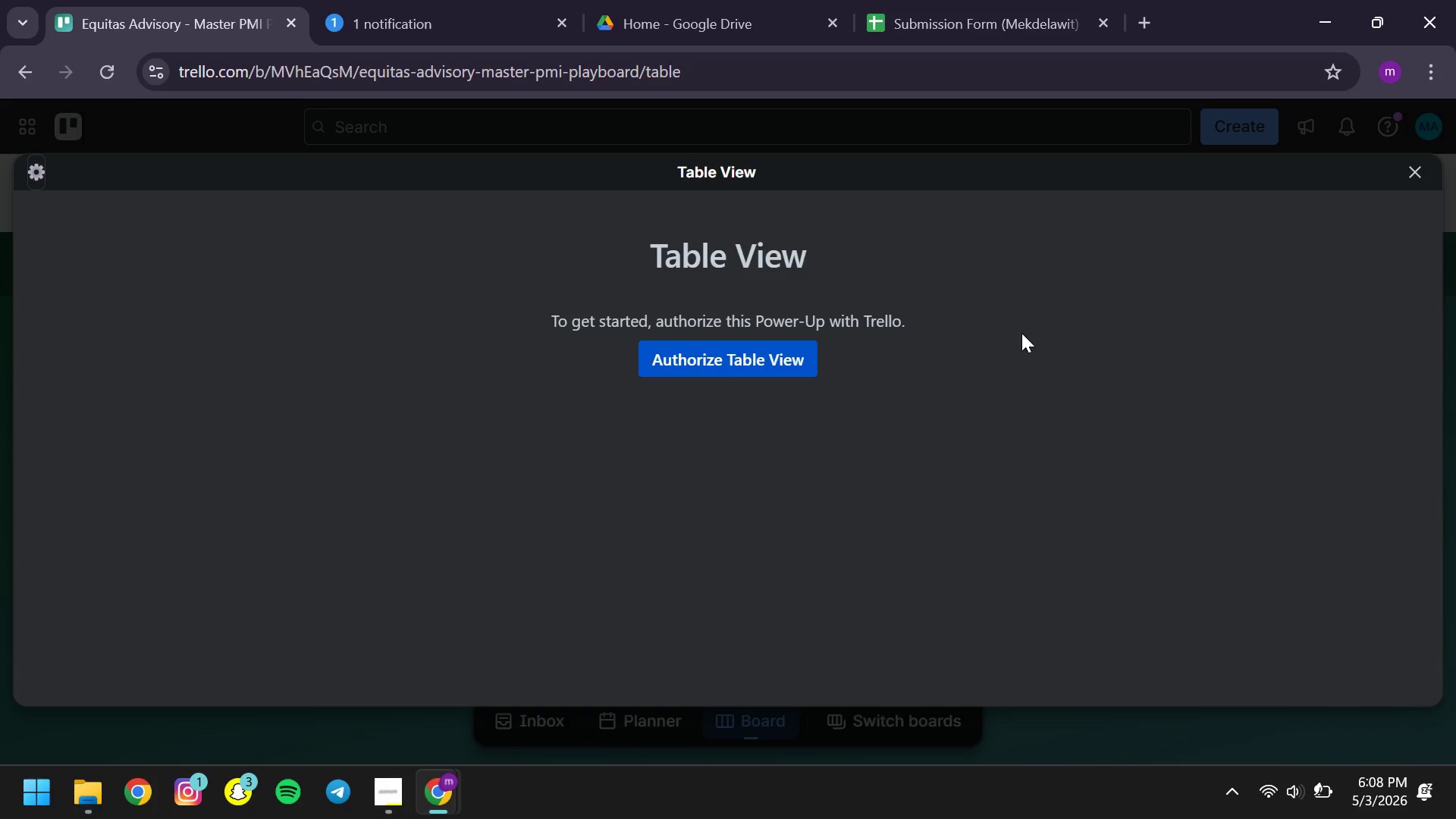 
left_click([729, 359])
 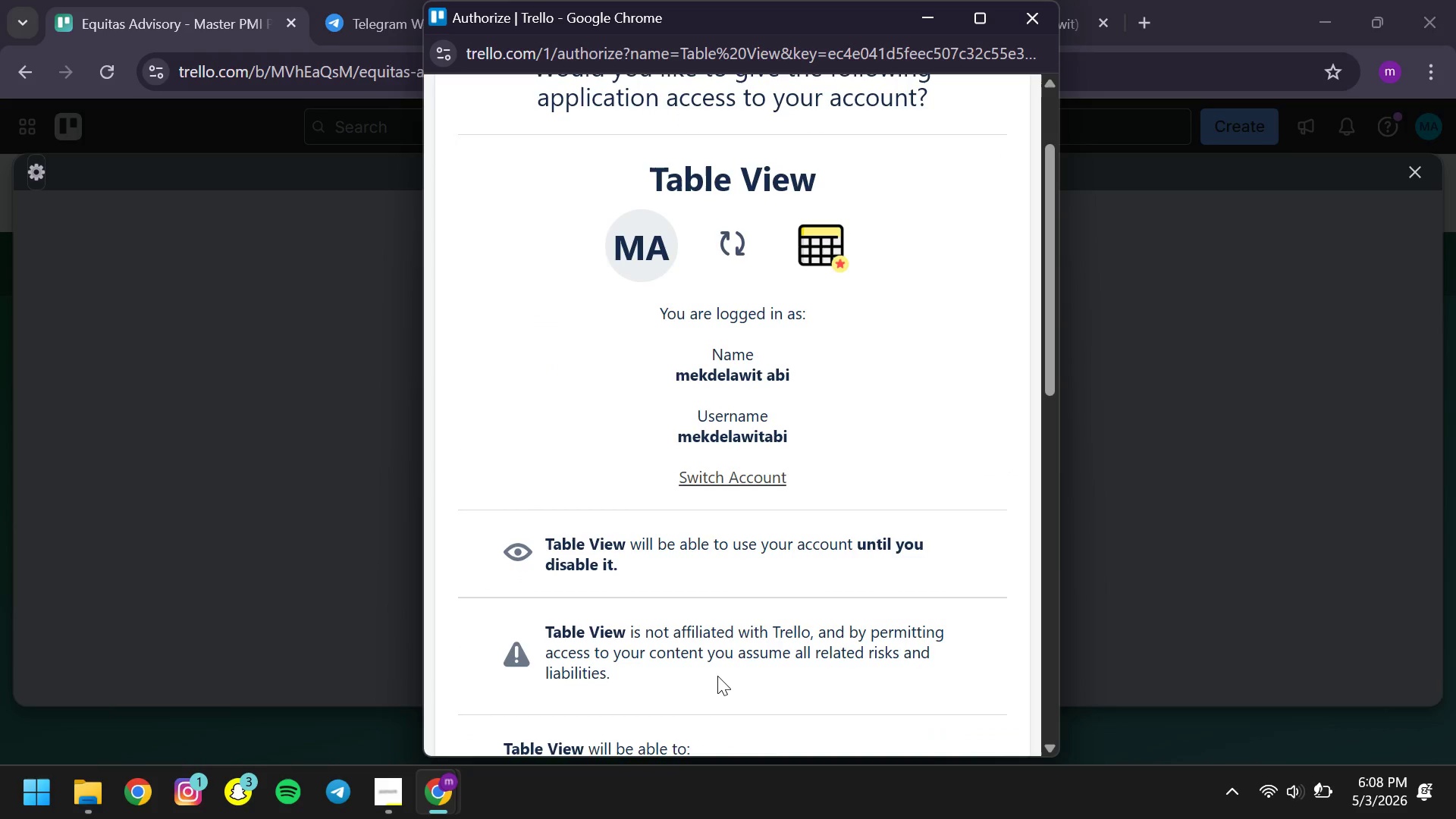 
wait(12.75)
 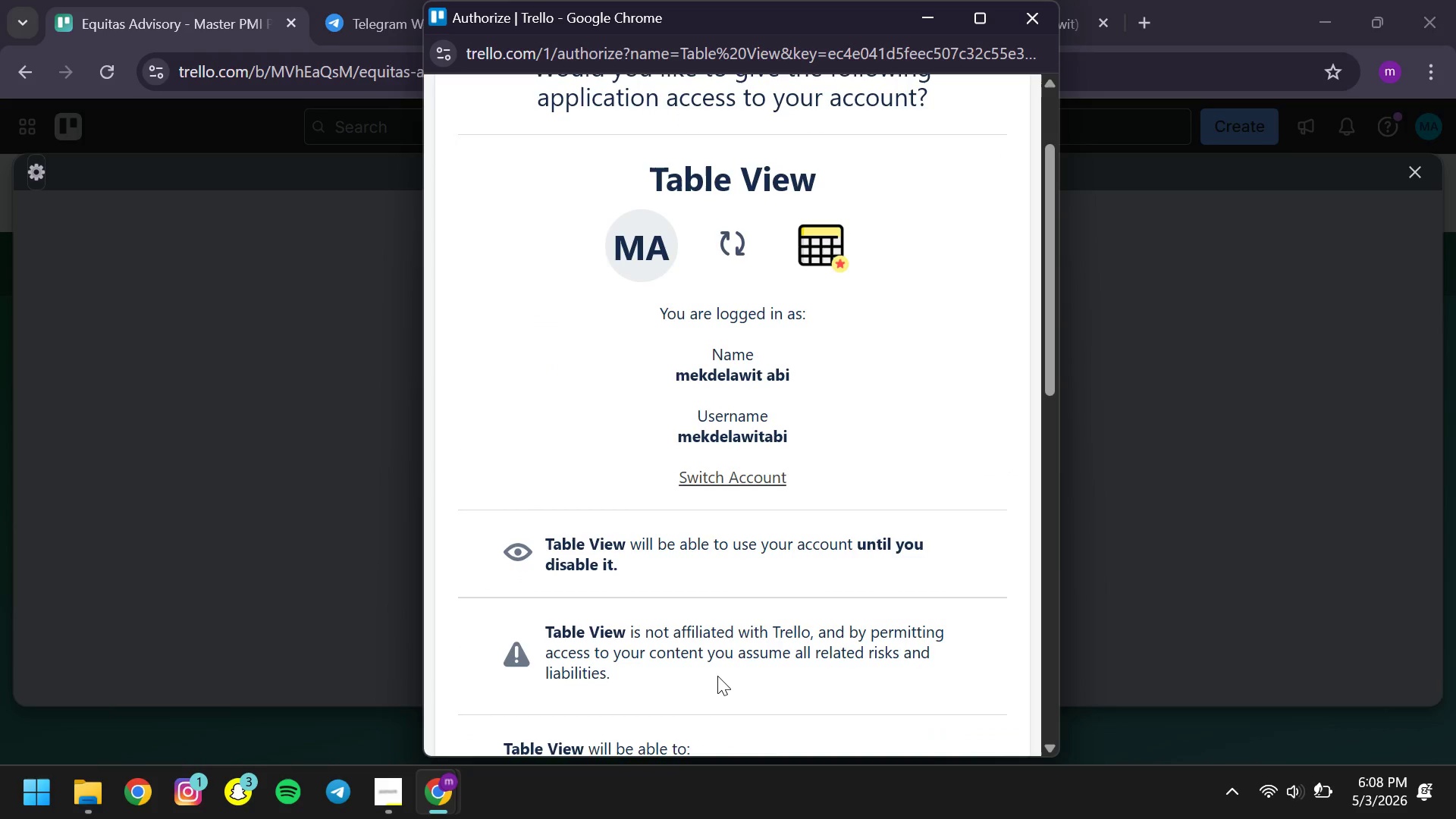 
left_click([908, 471])
 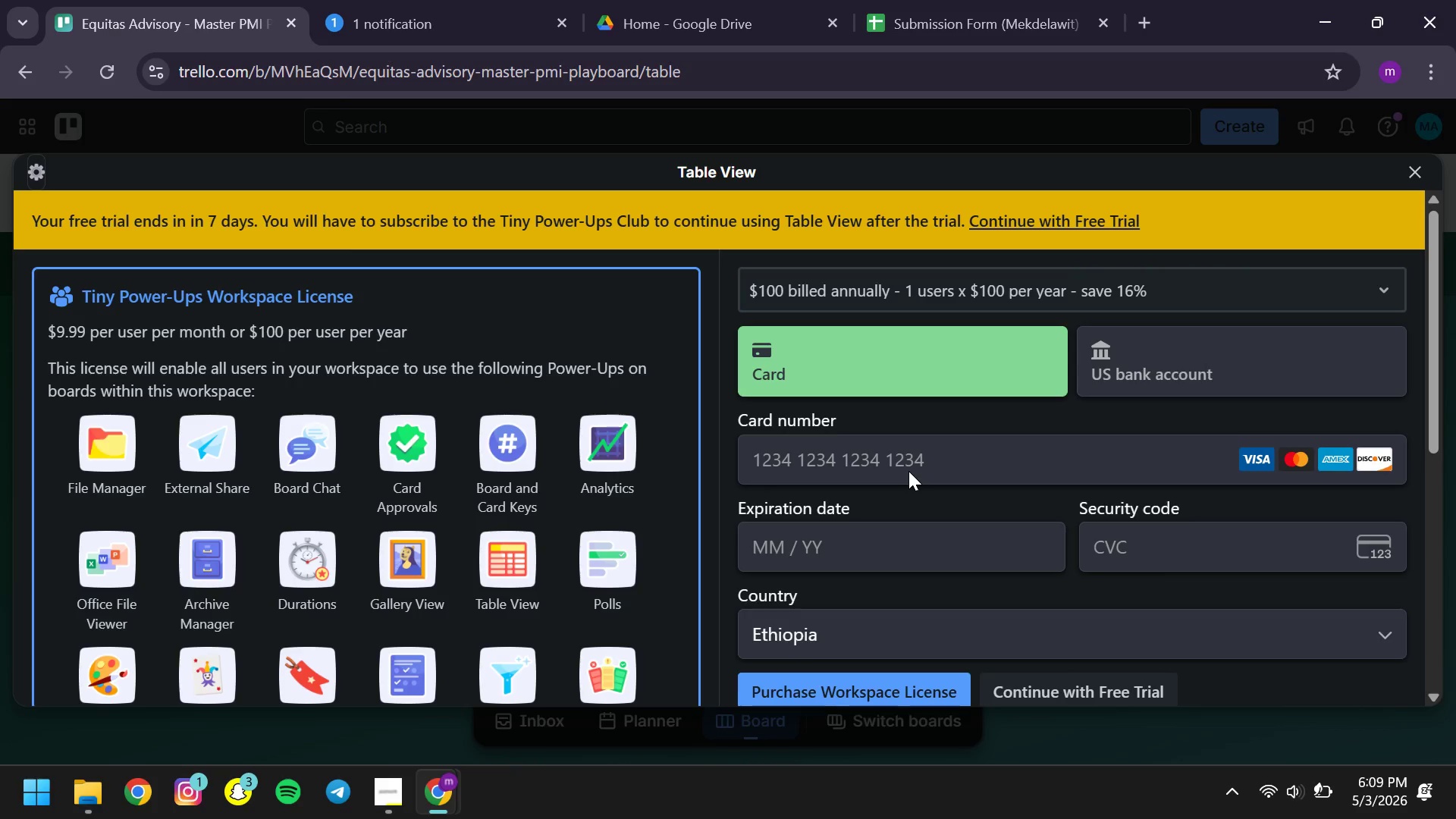 
wait(19.7)
 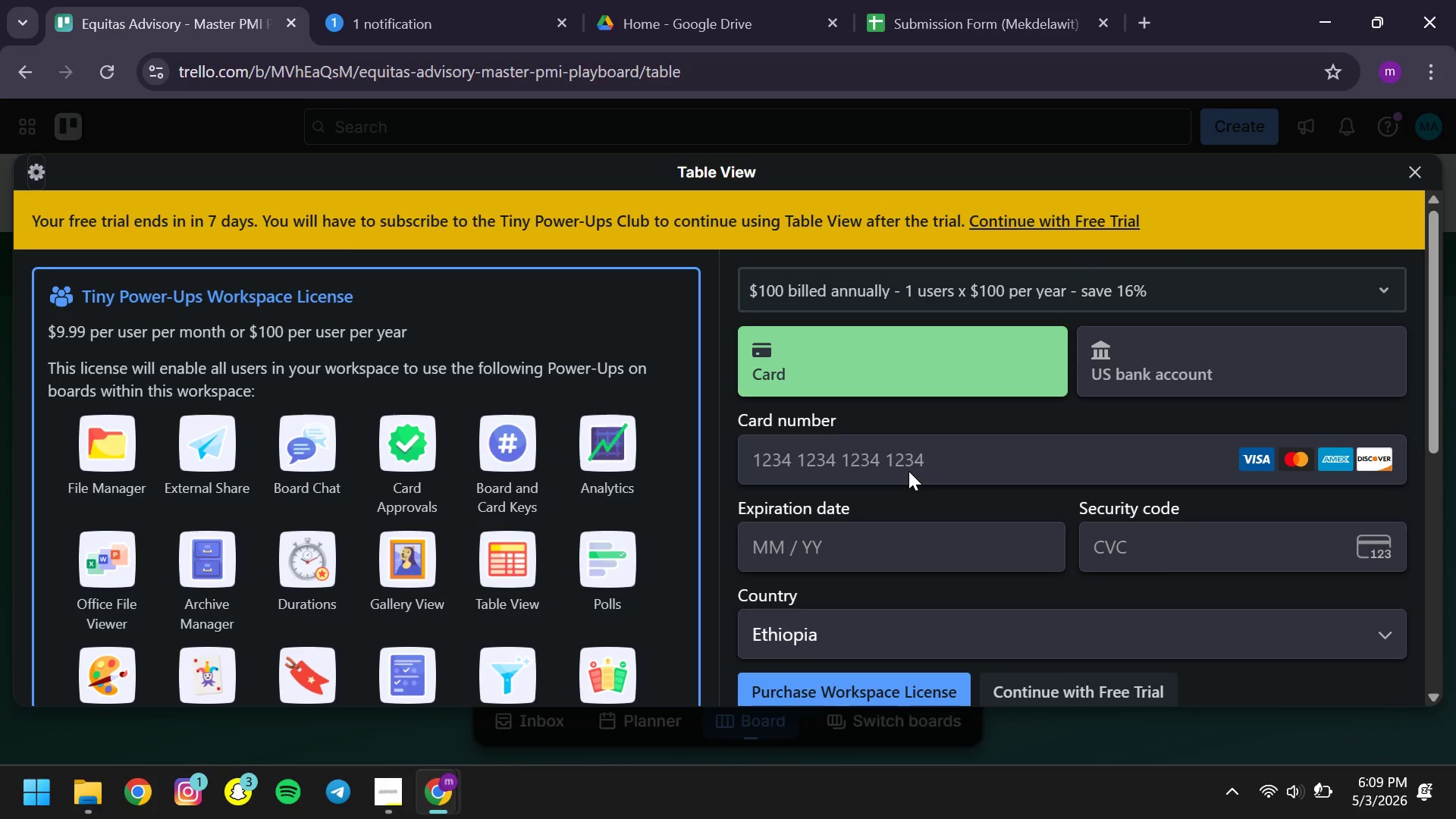 
left_click([1090, 205])
 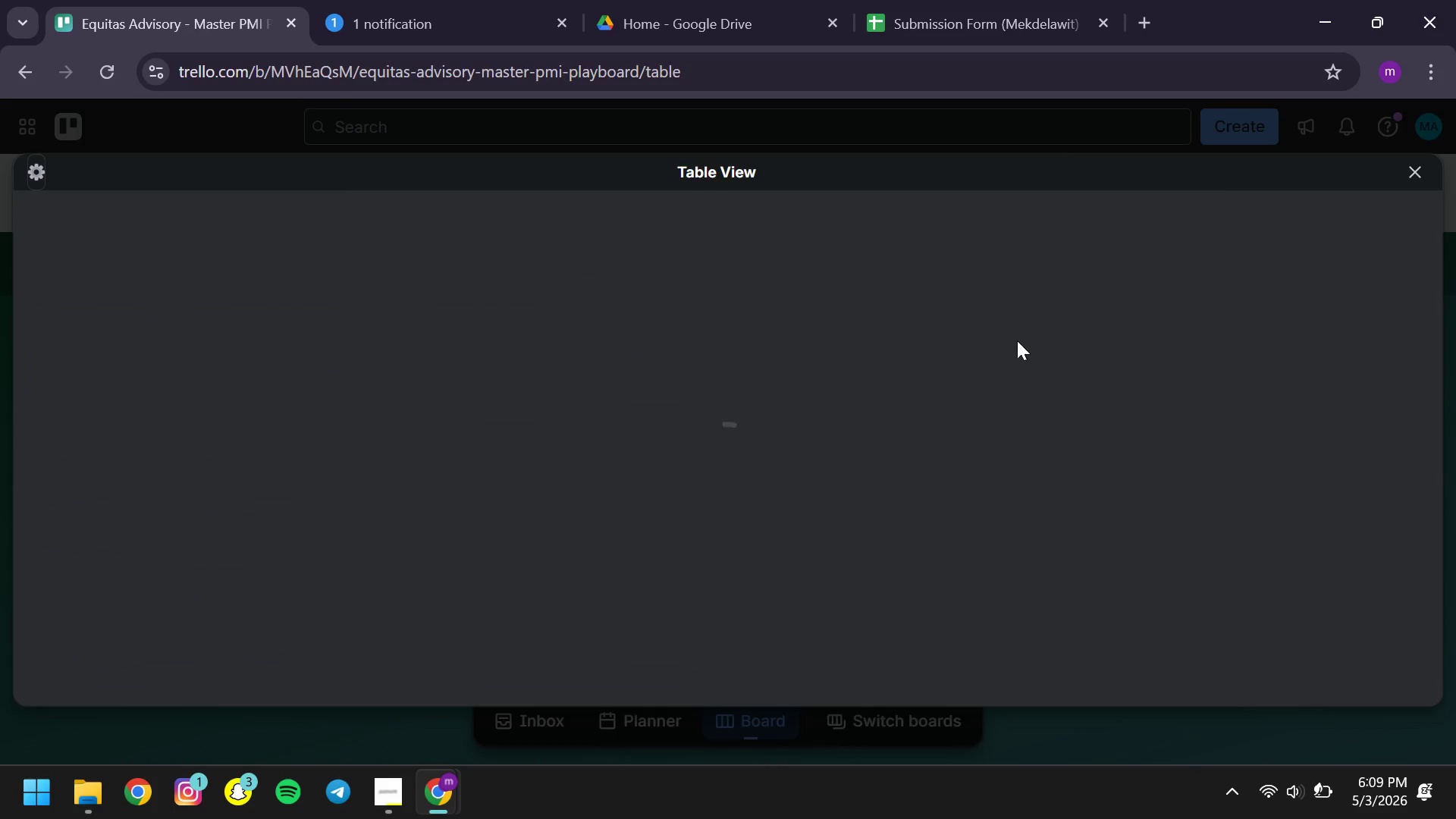 
mouse_move([945, 426])
 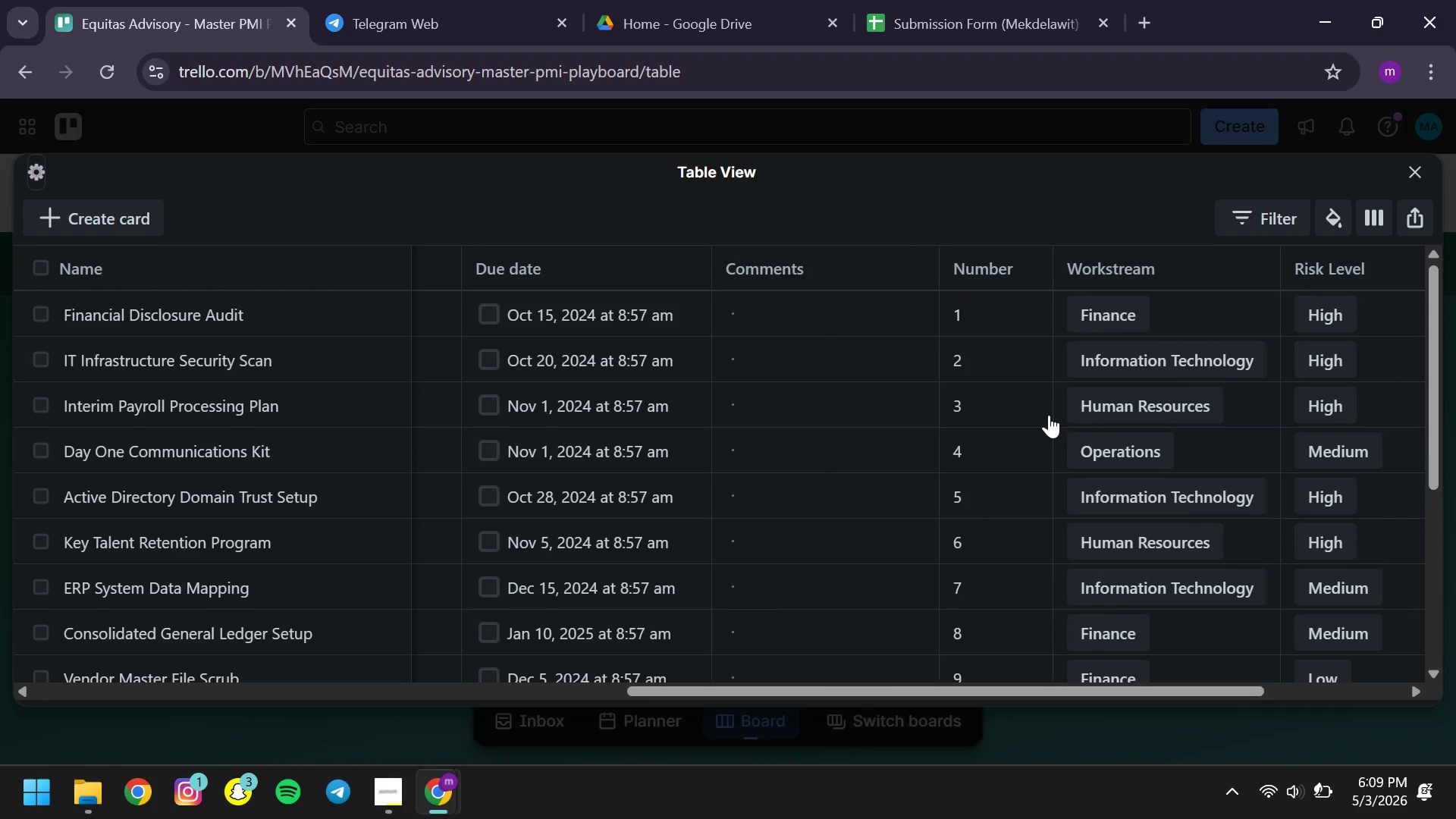 
wait(11.93)
 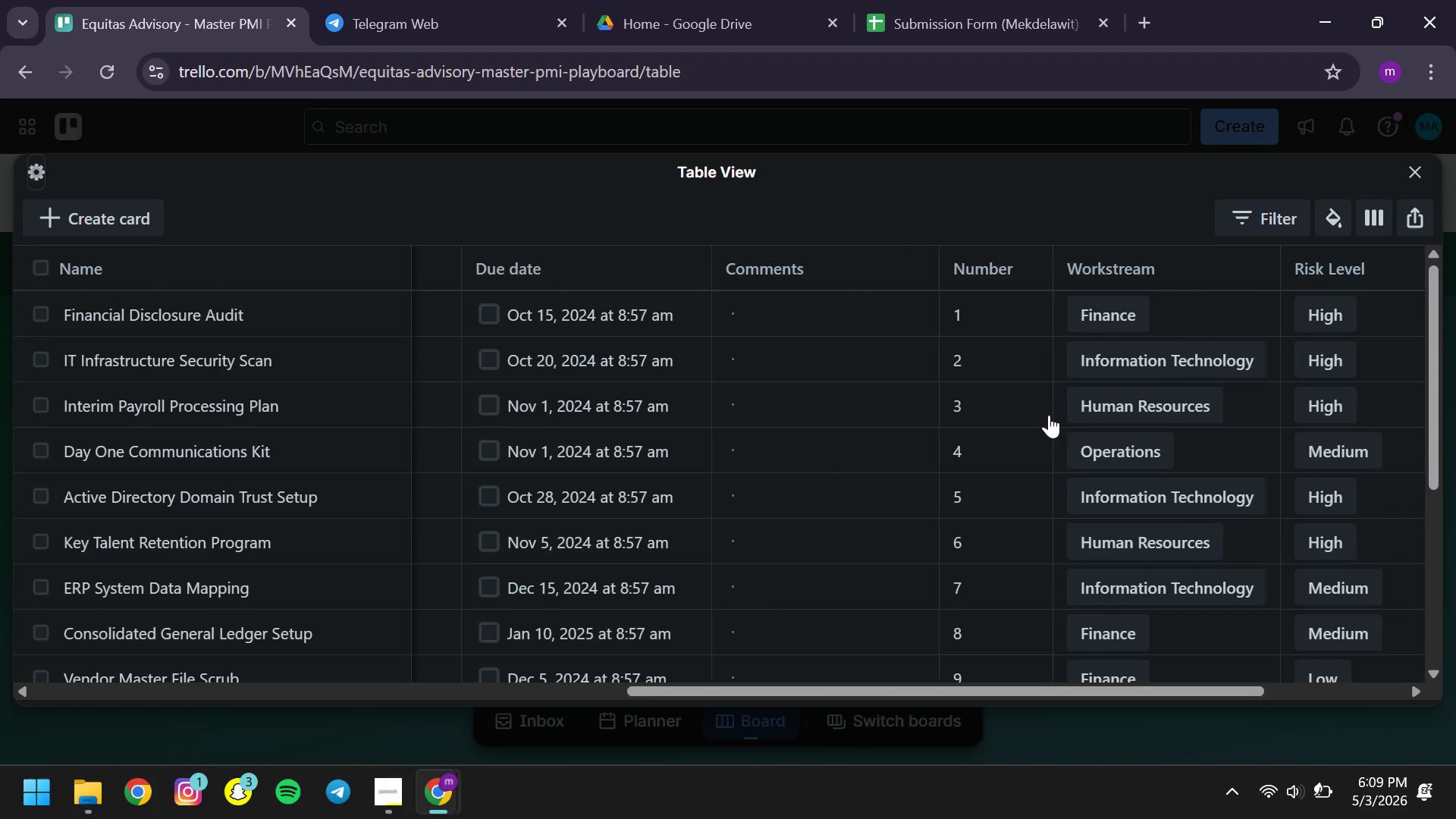 
left_click([514, 268])
 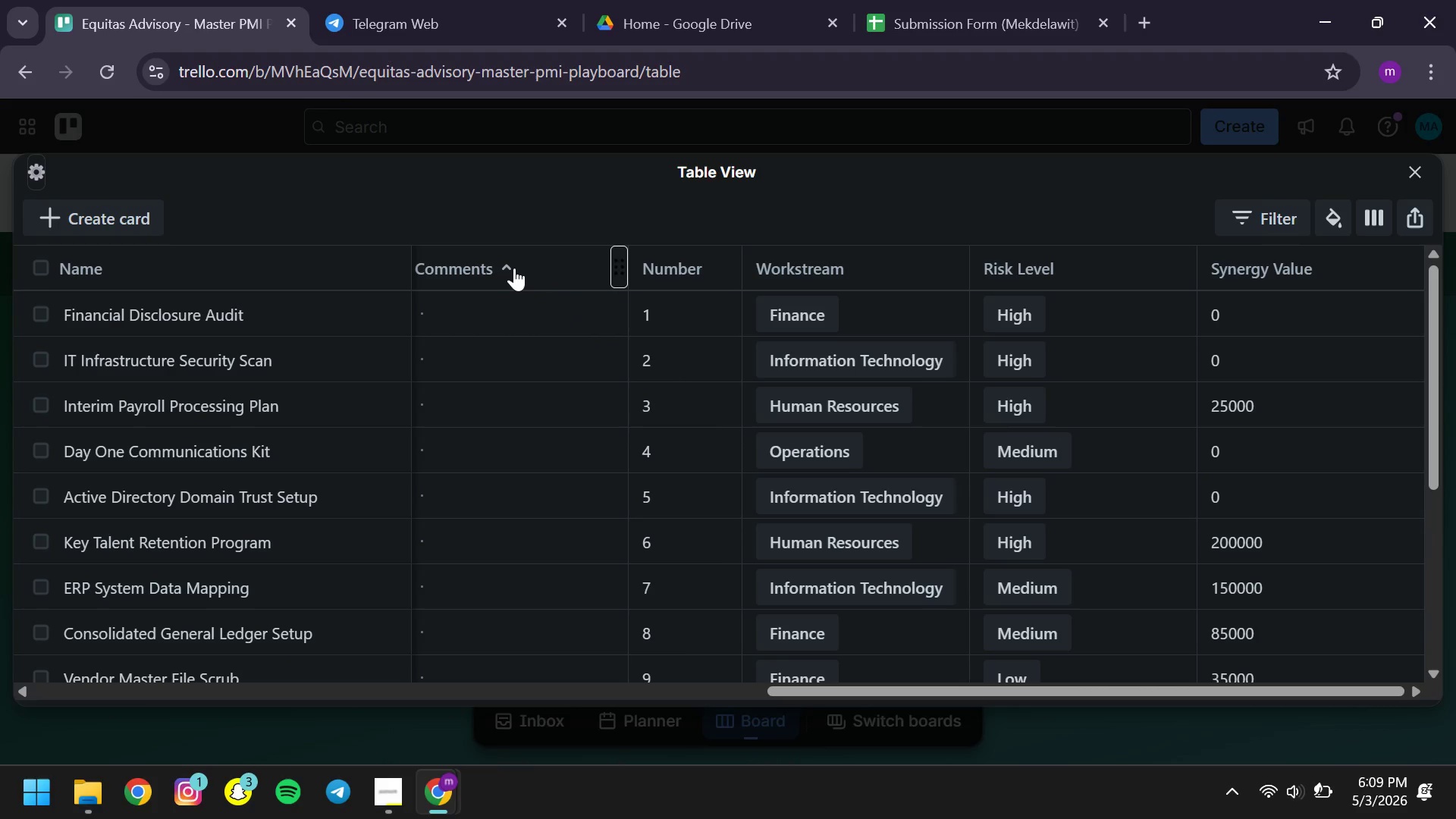 
right_click([514, 268])
 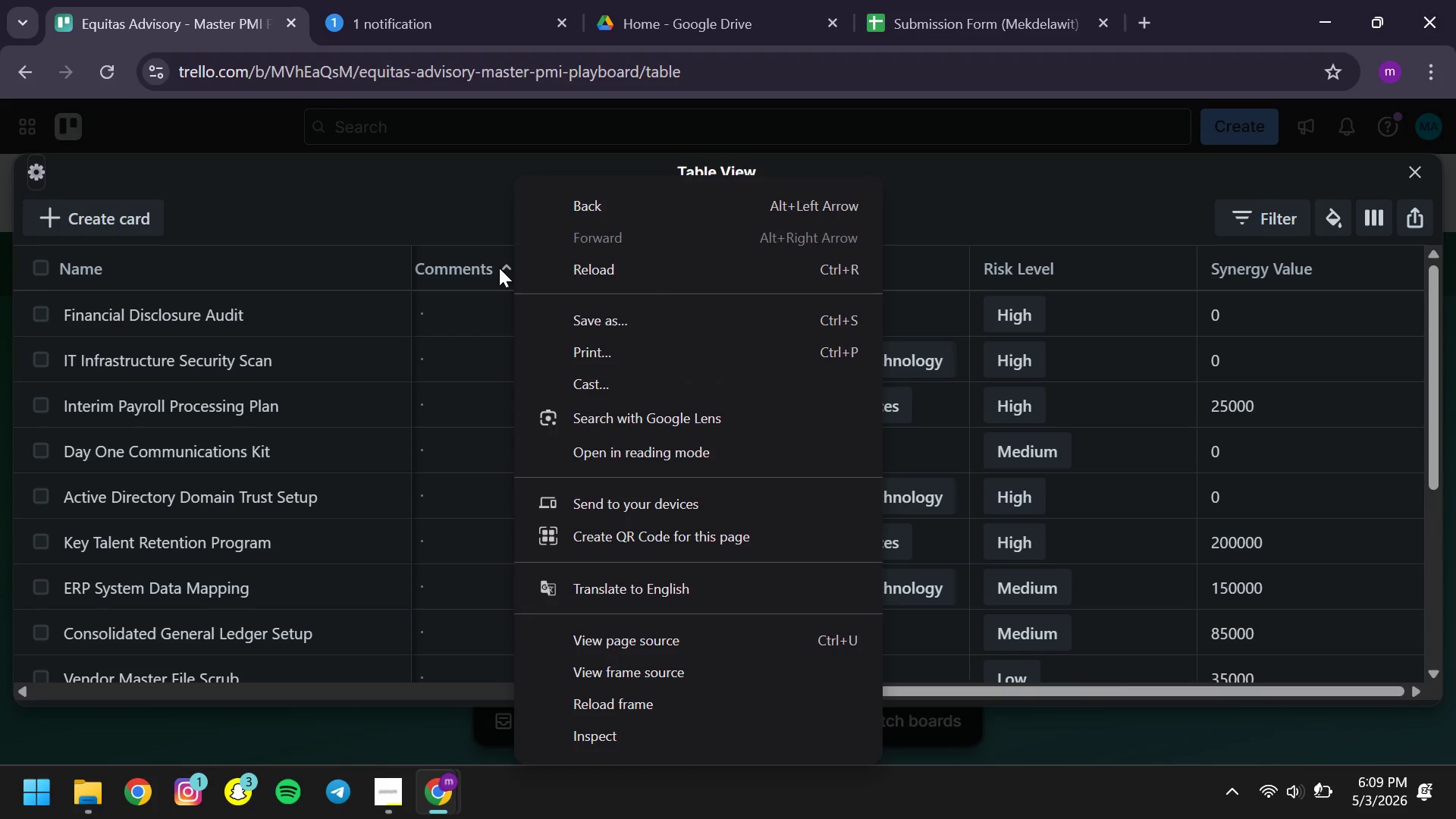 
left_click([499, 268])
 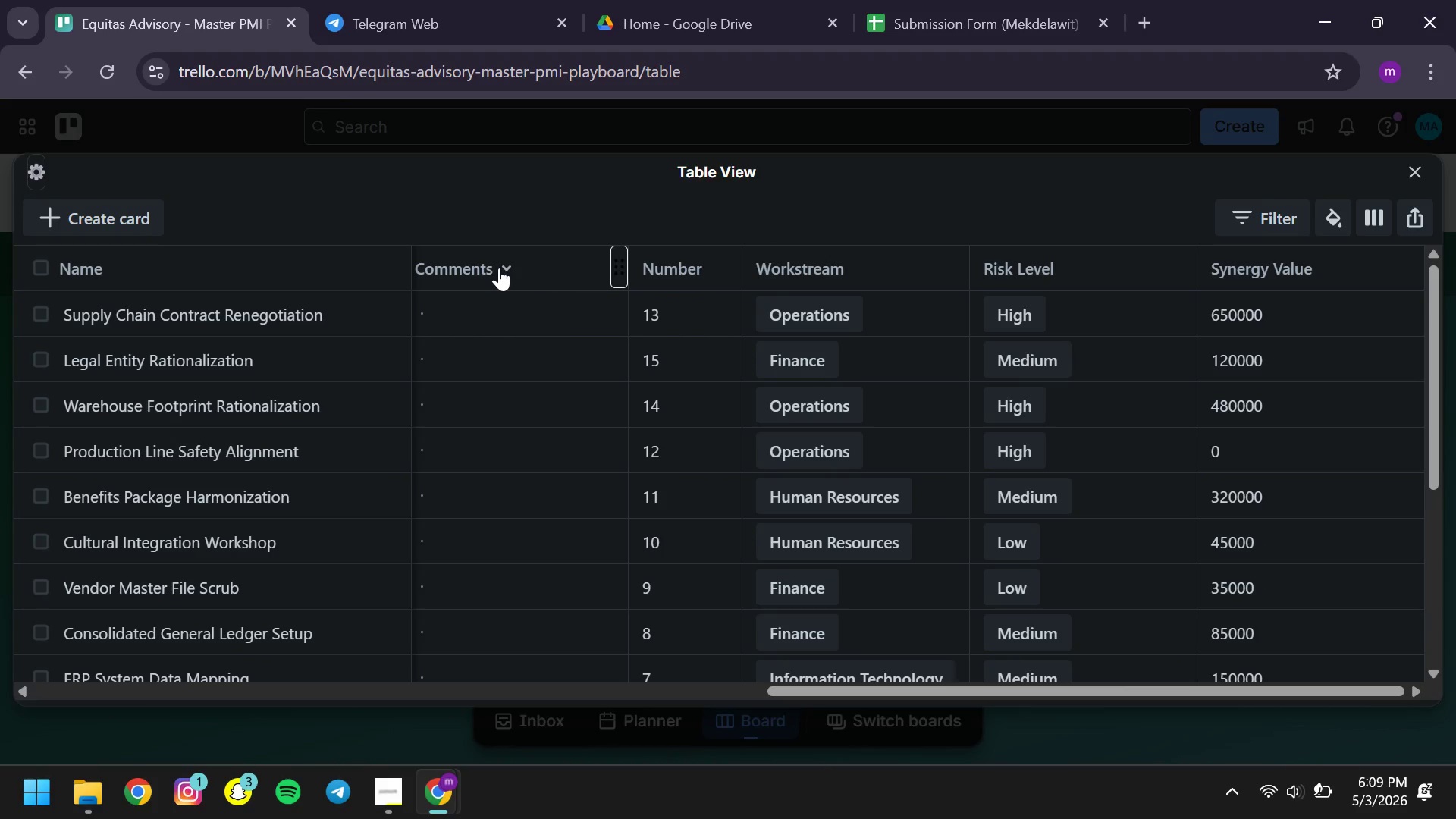 
left_click([499, 268])
 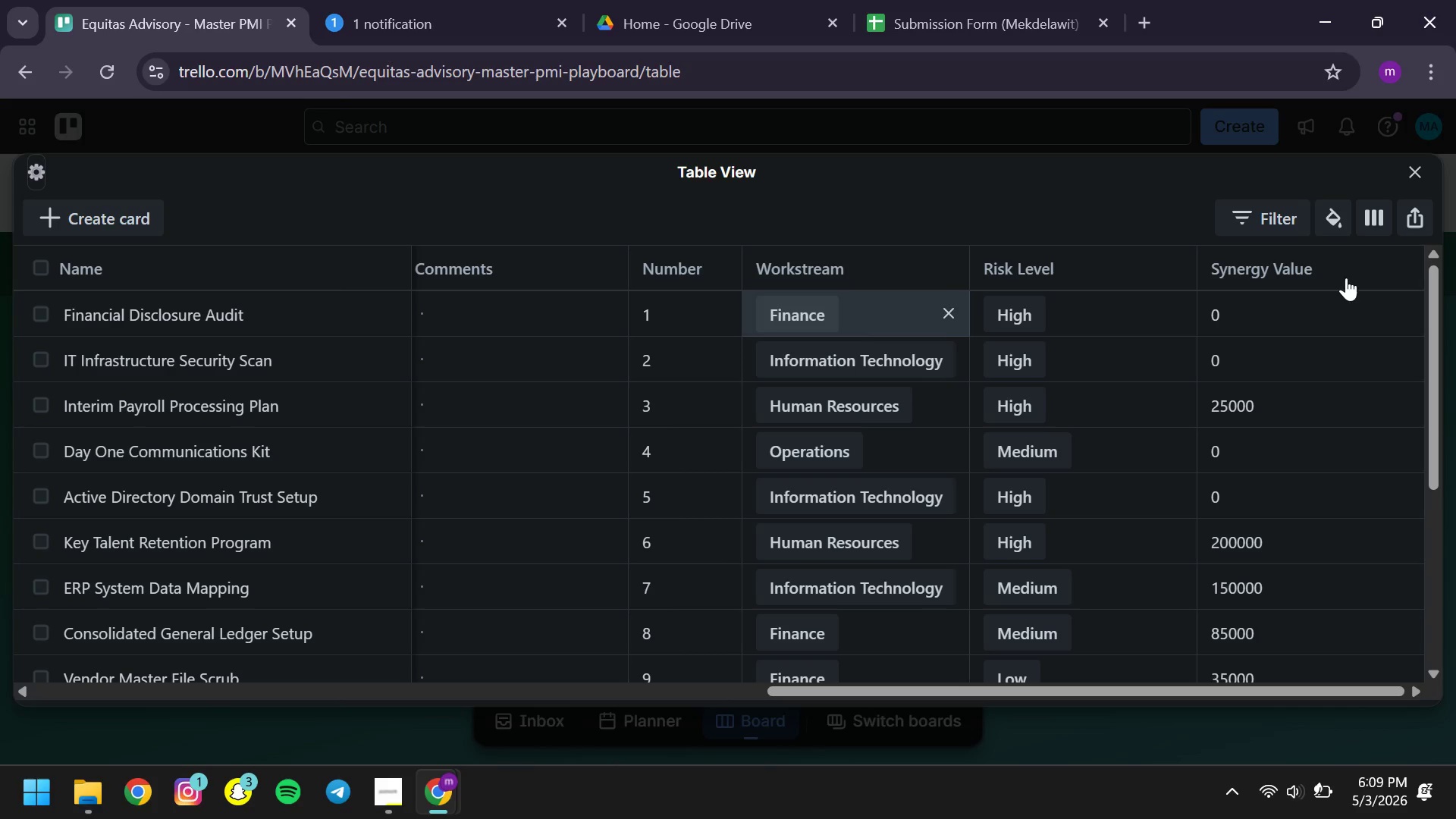 
left_click([1282, 218])
 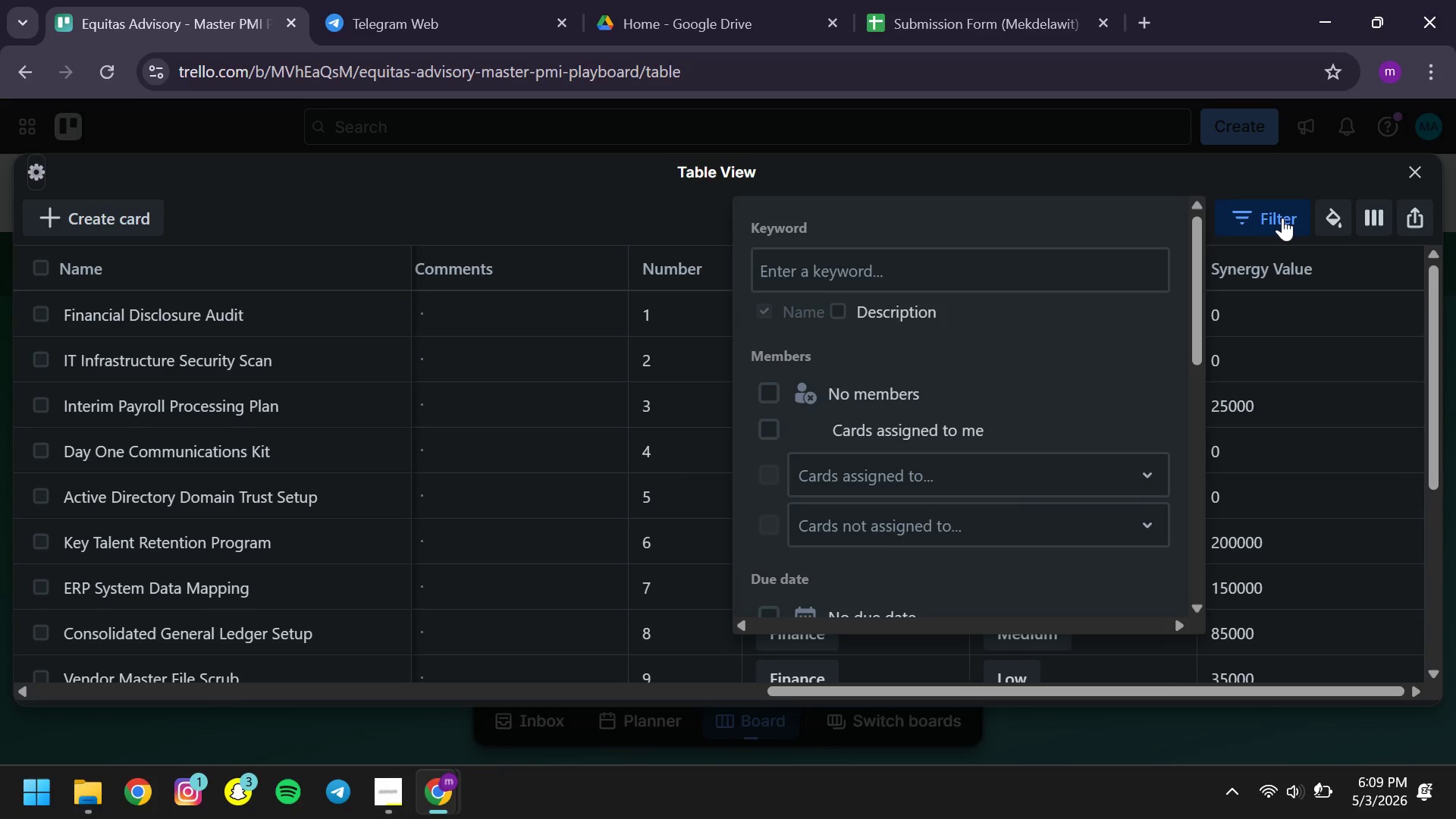 
wait(5.49)
 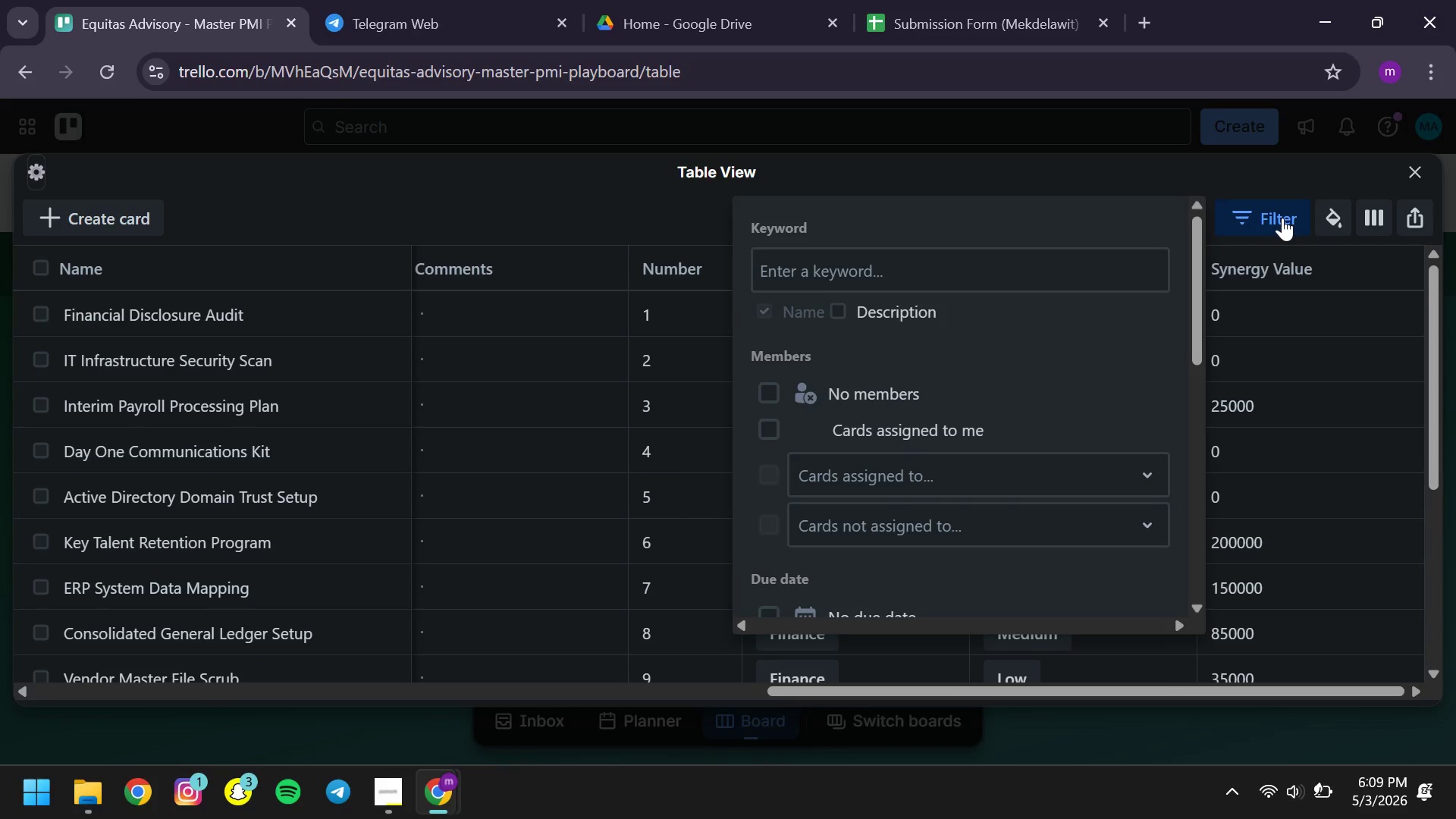 
mouse_move([948, 438])
 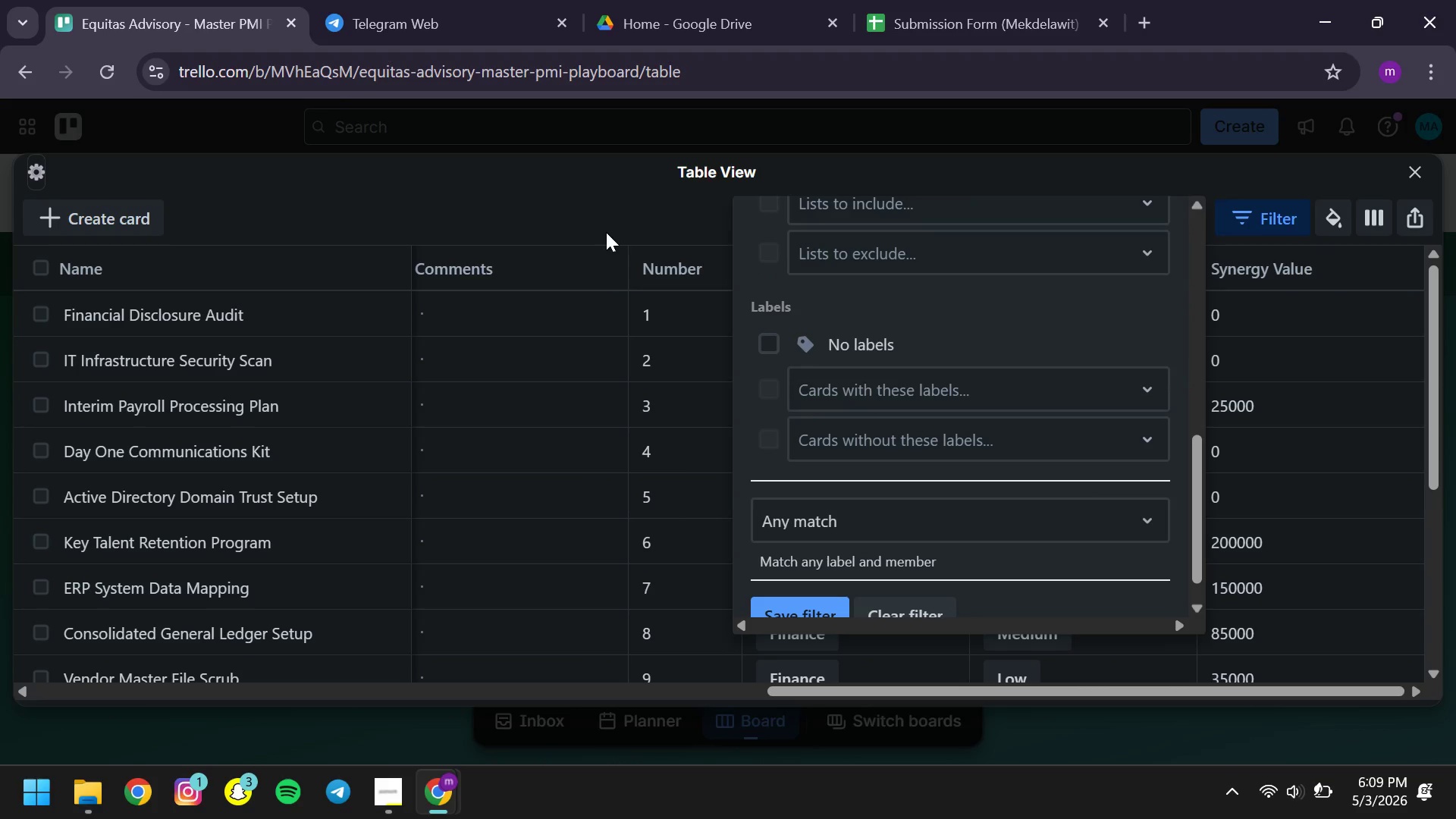 
left_click([599, 211])
 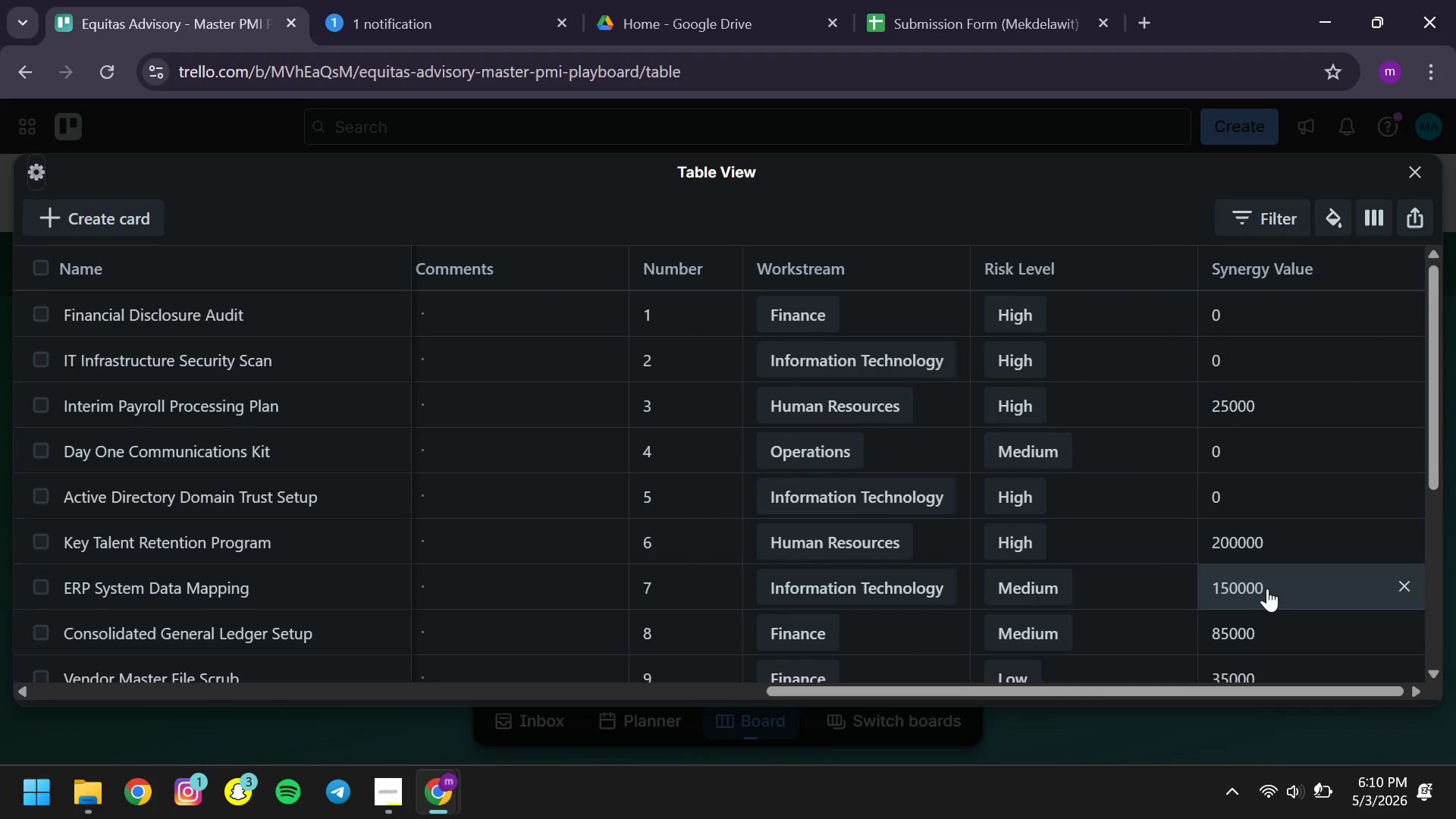 
wait(21.24)
 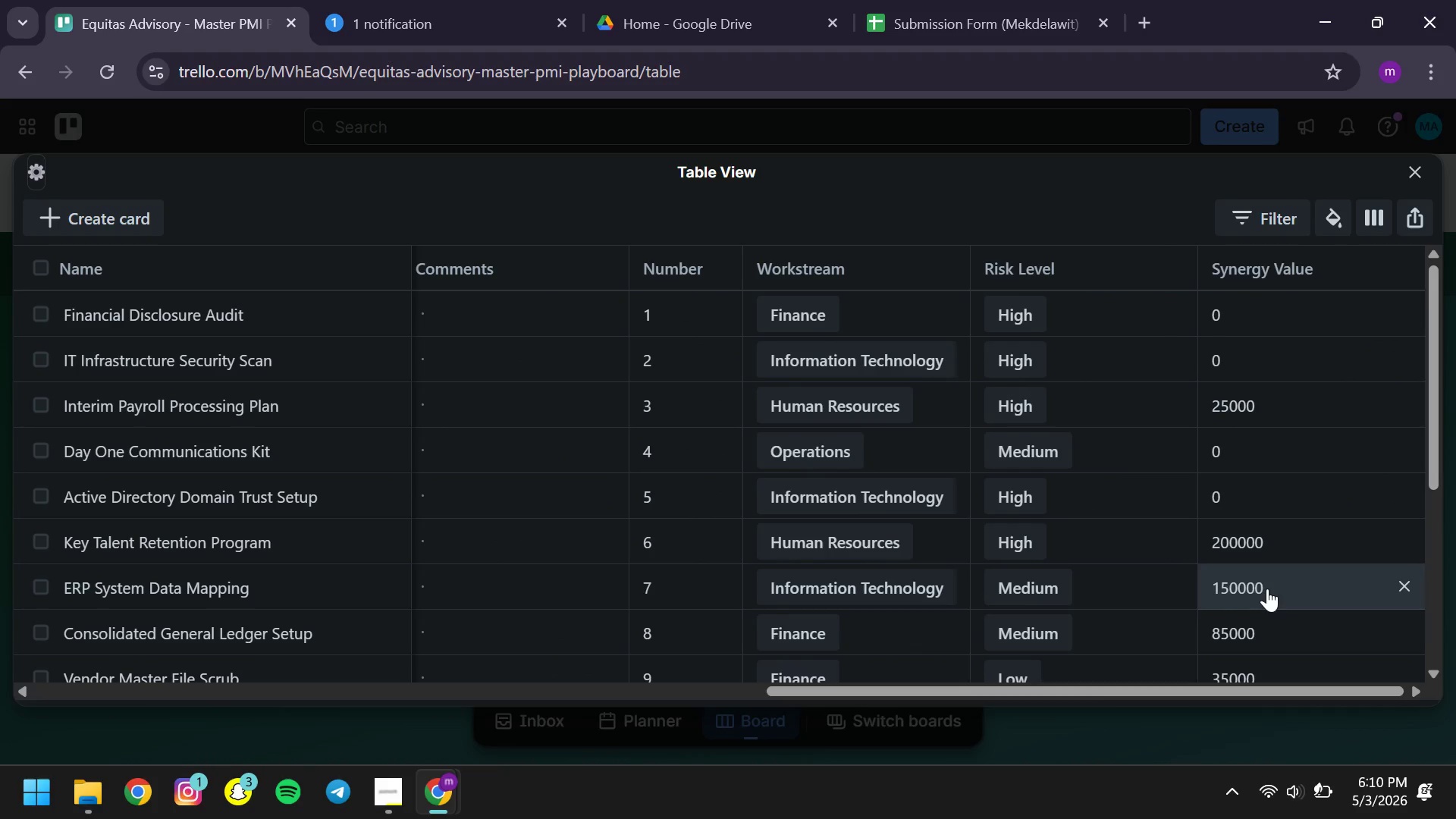 
left_click([697, 271])
 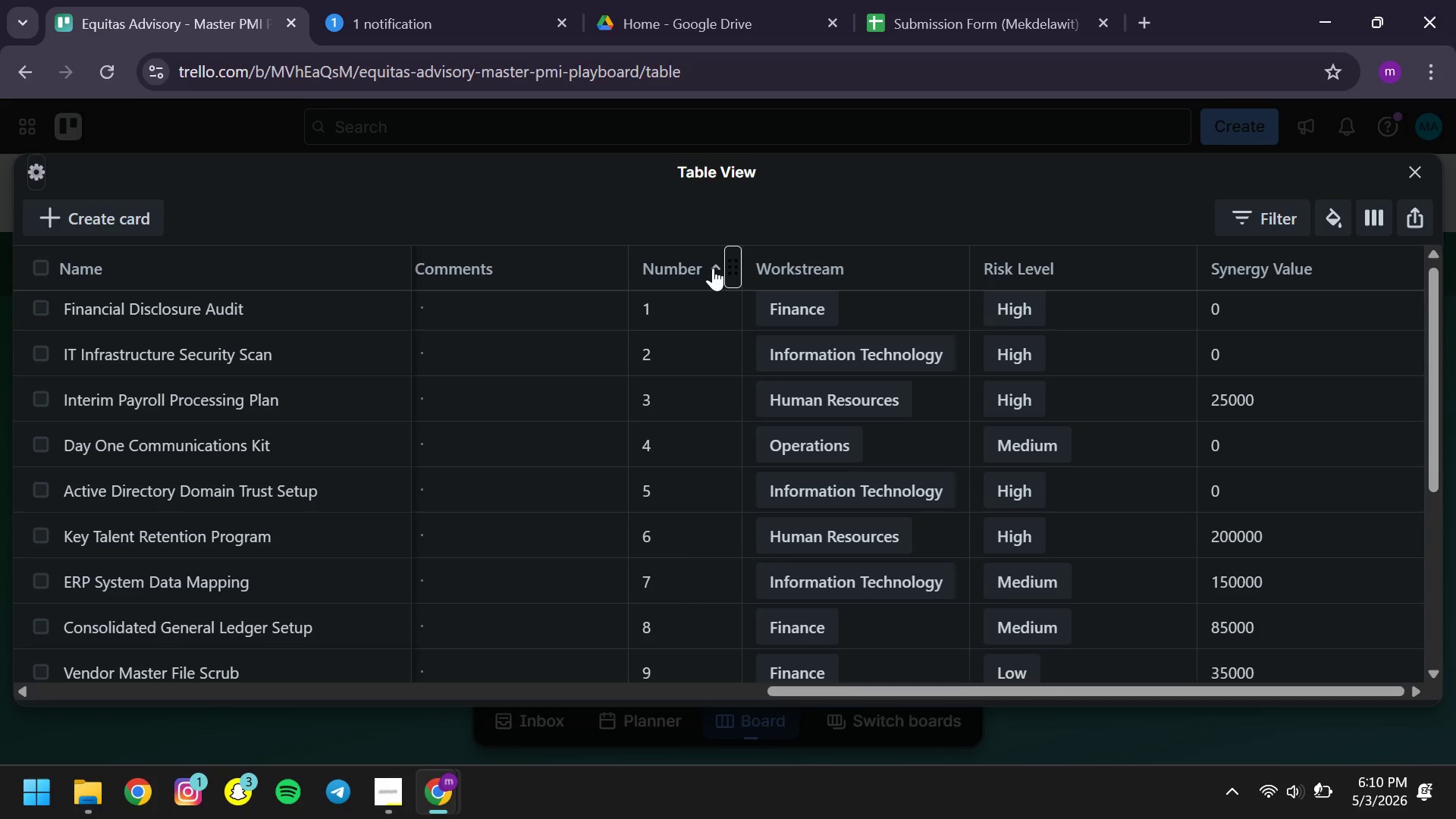 
left_click([713, 268])
 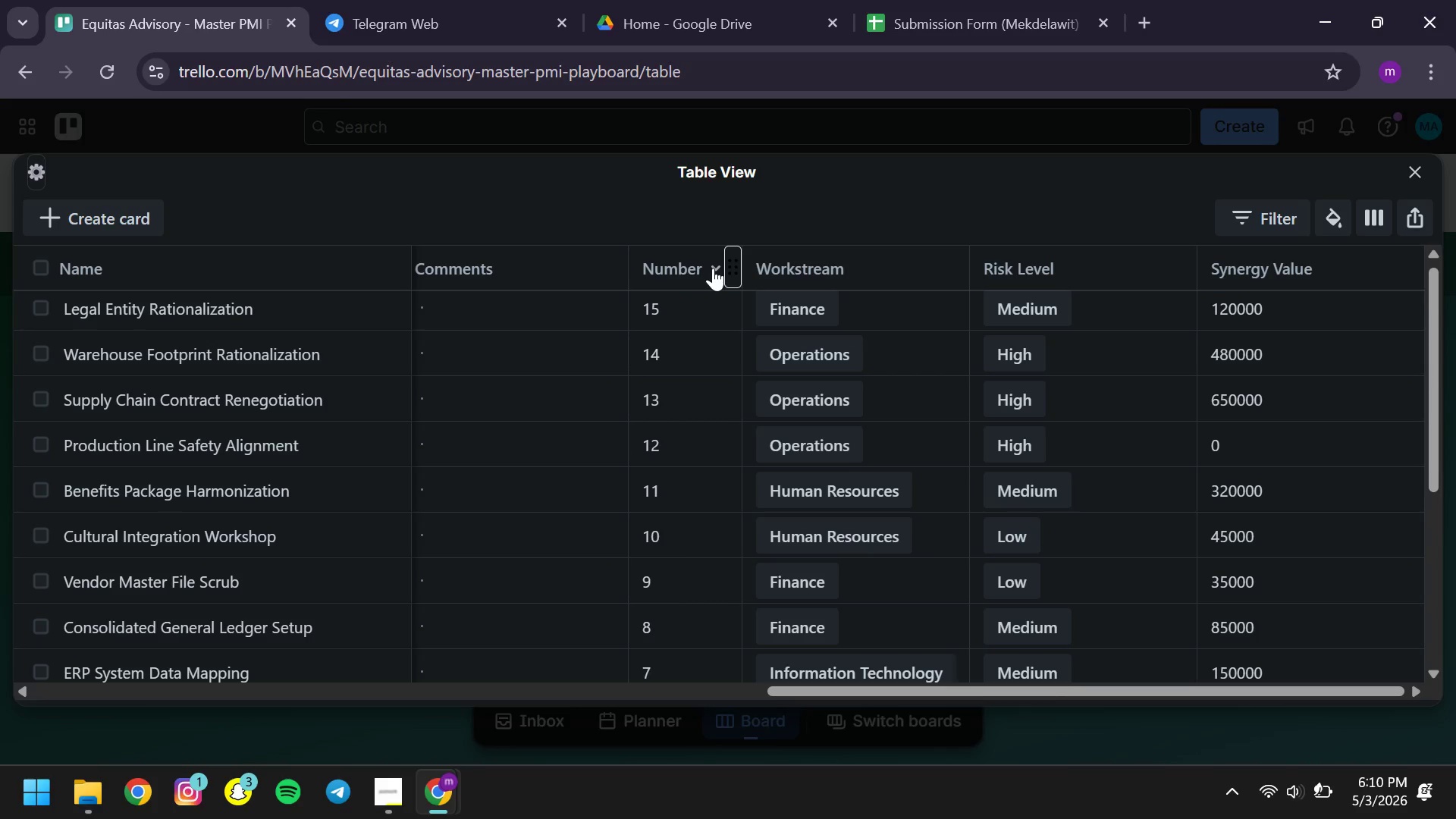 
left_click([713, 268])
 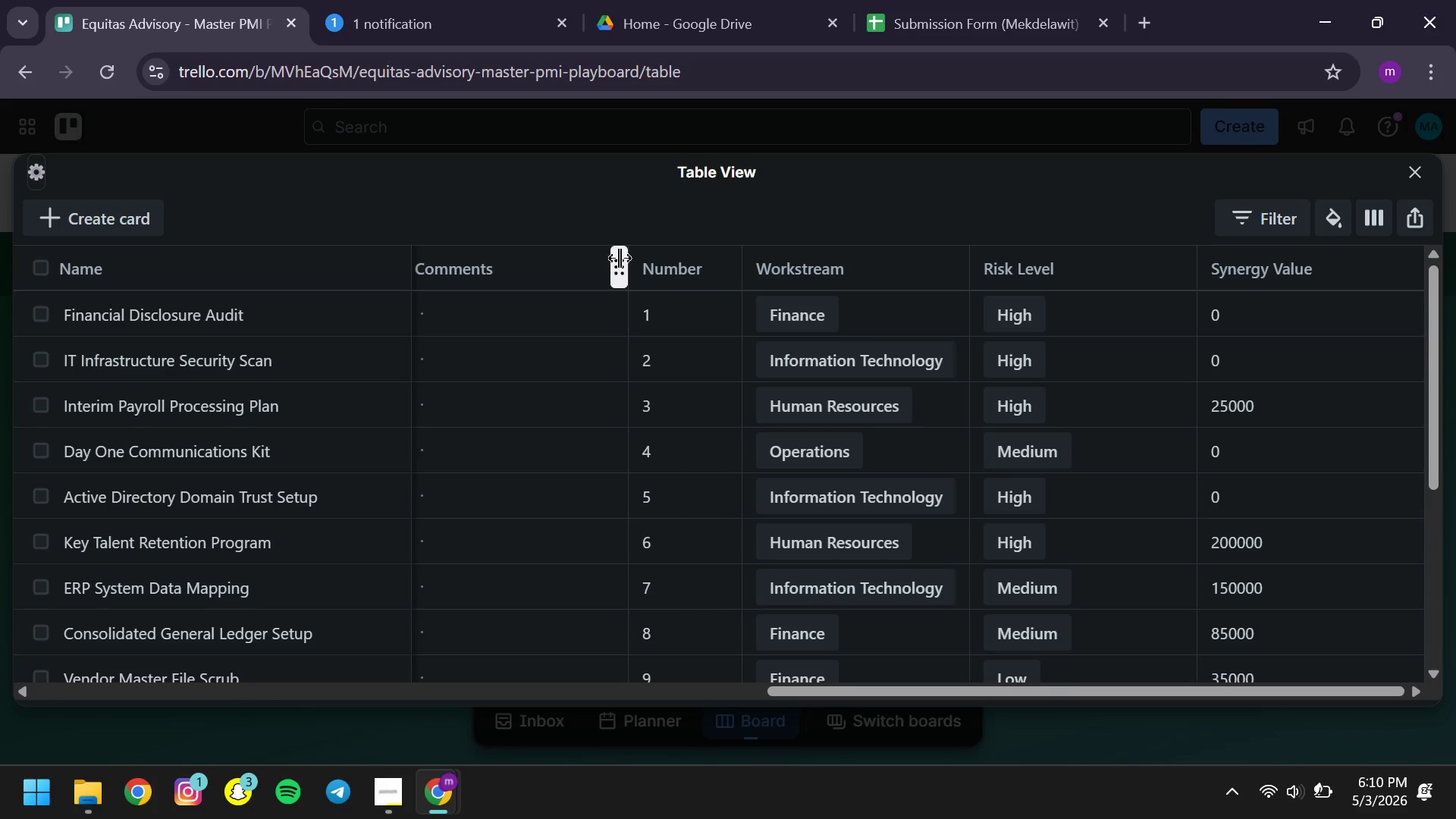 
wait(6.0)
 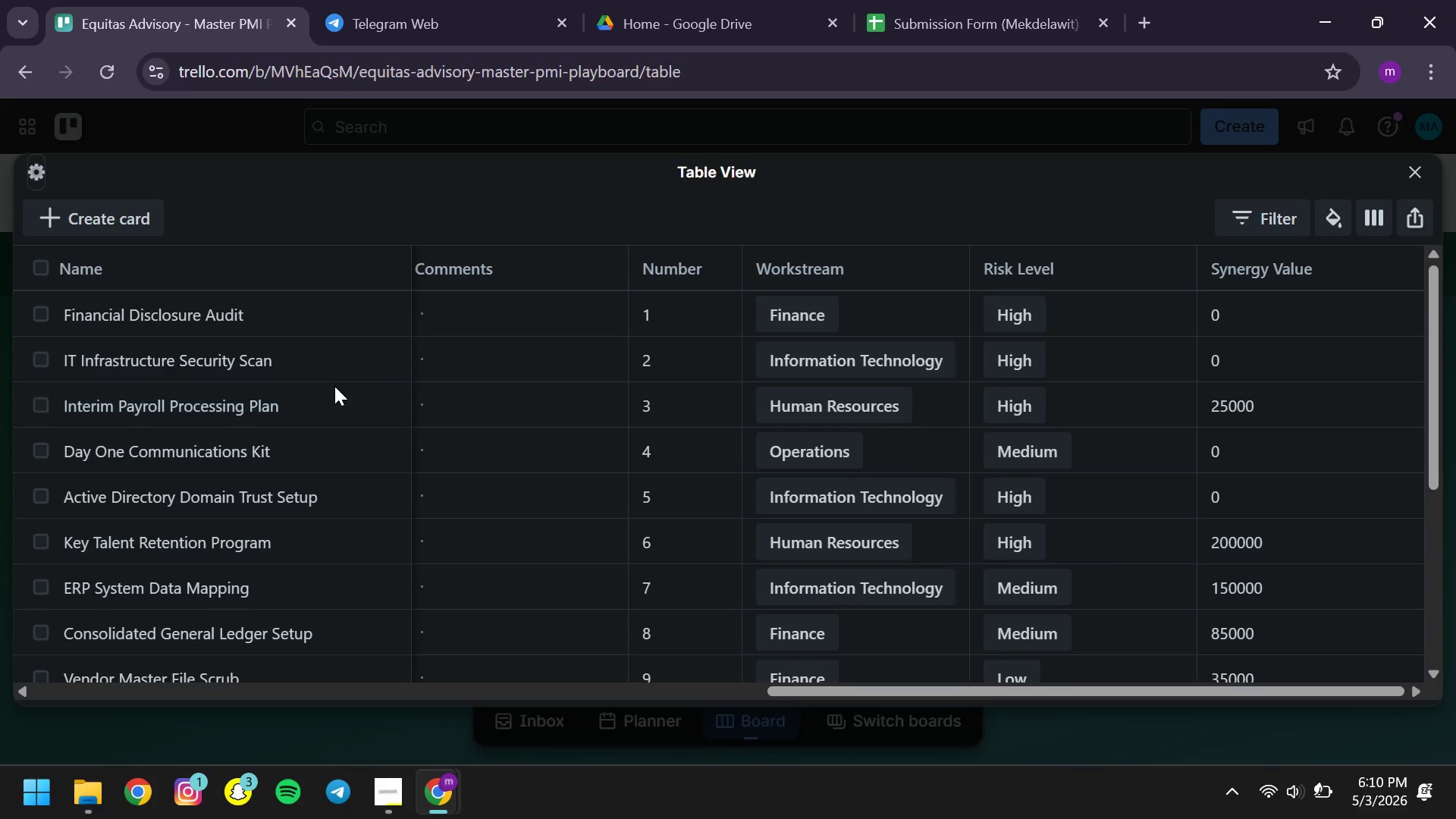 
left_click_drag(start_coordinate=[620, 258], to_coordinate=[485, 272])
 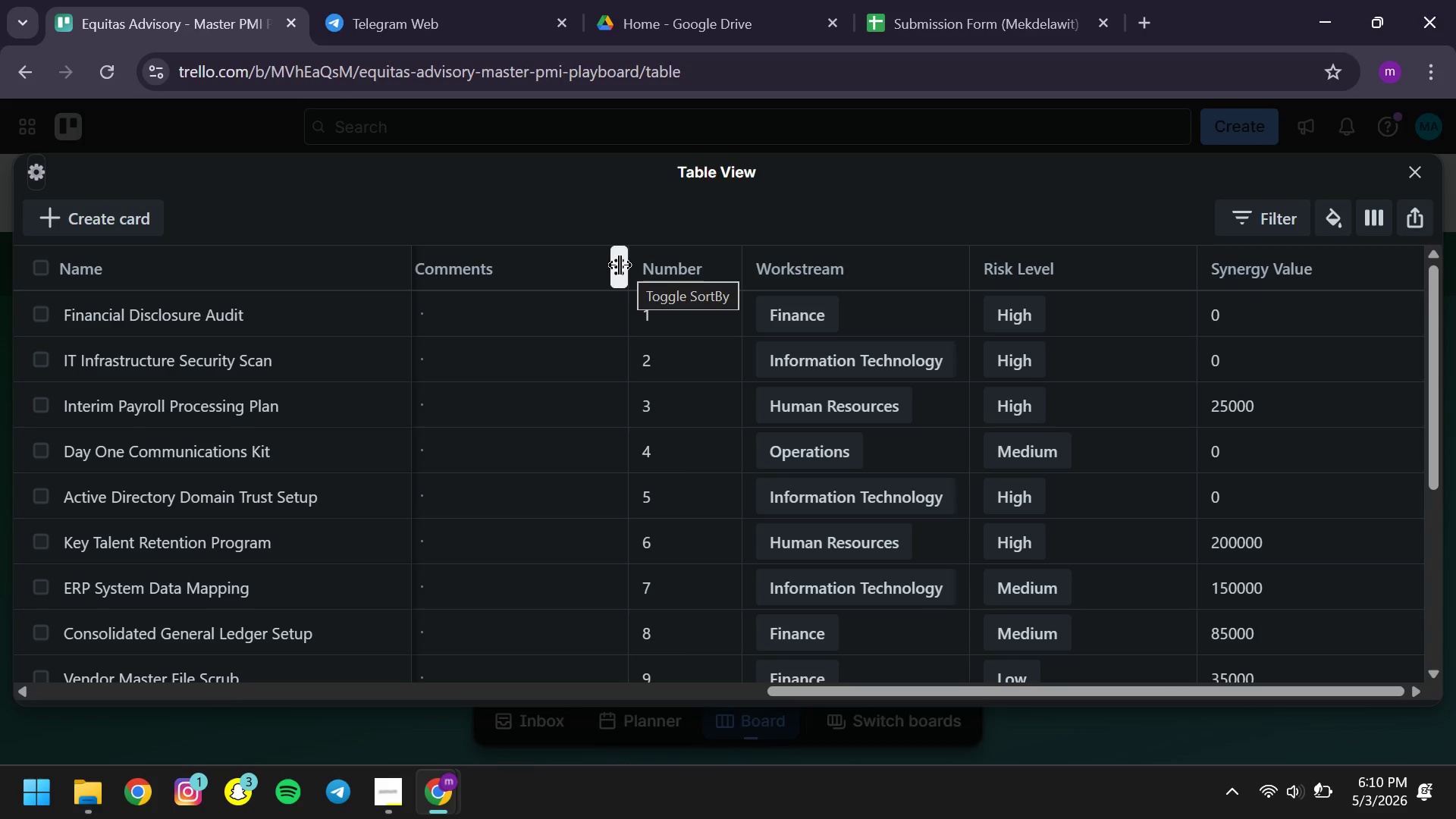 
left_click([620, 265])
 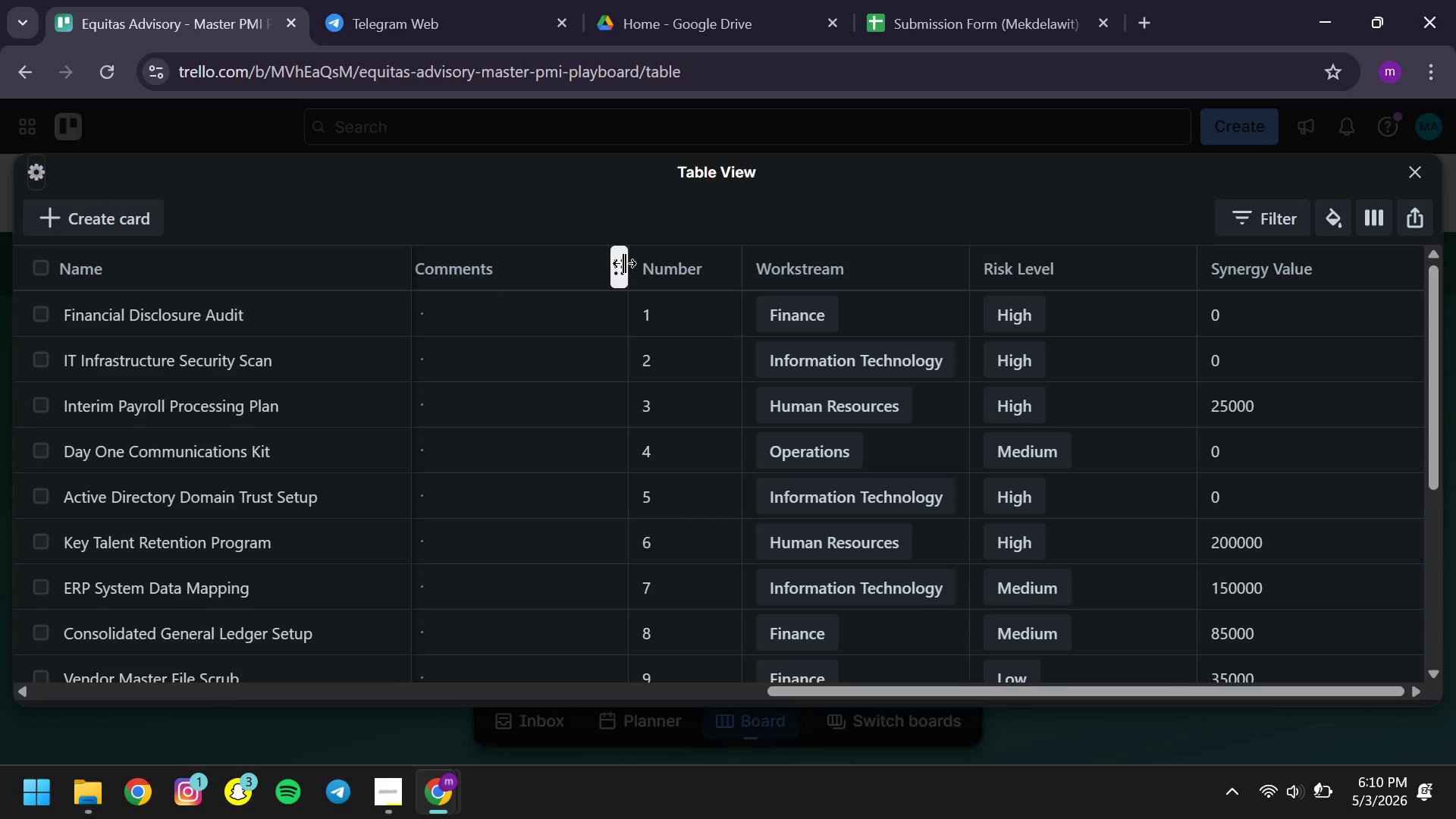 
double_click([624, 263])
 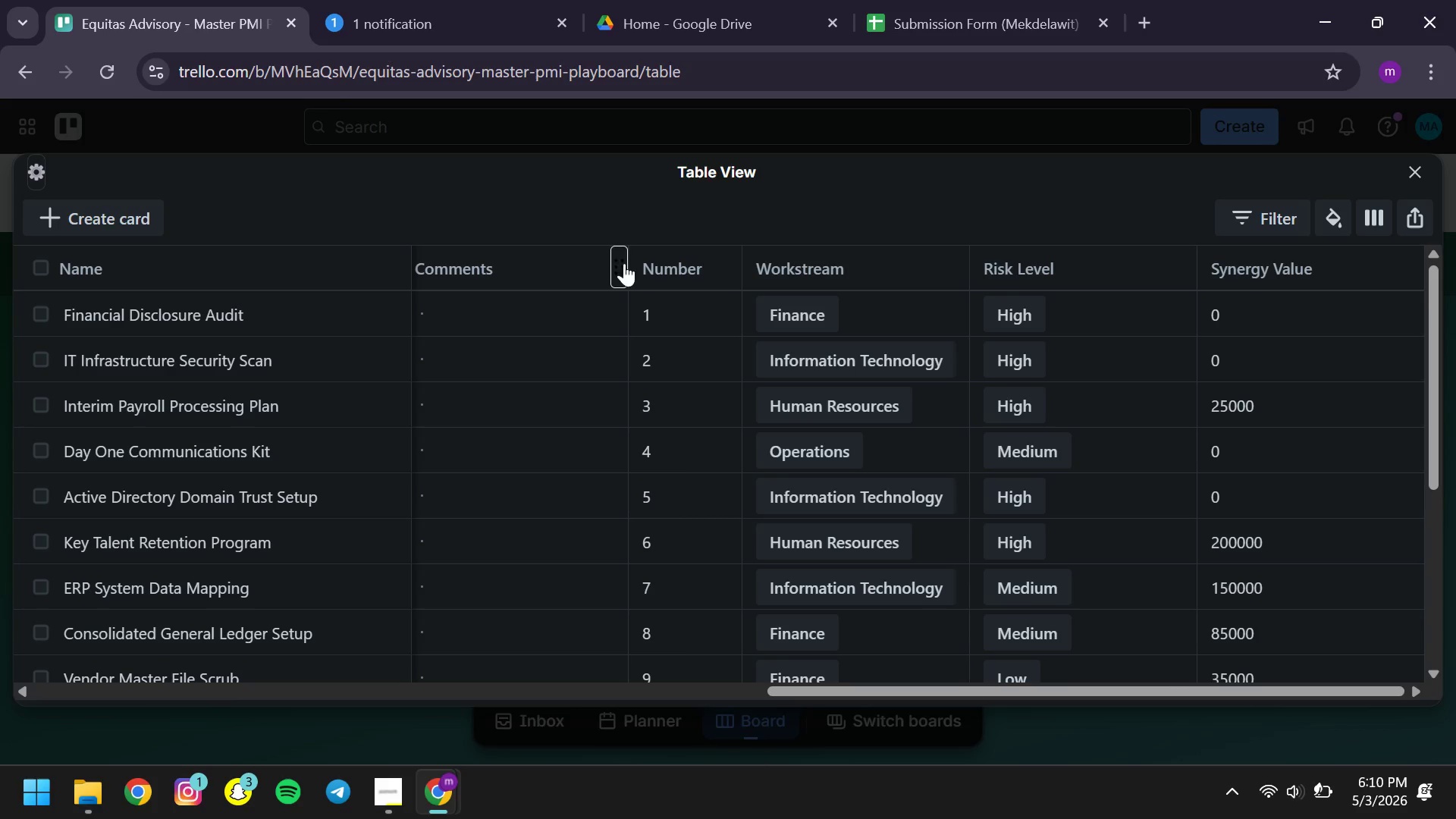 
triple_click([624, 263])
 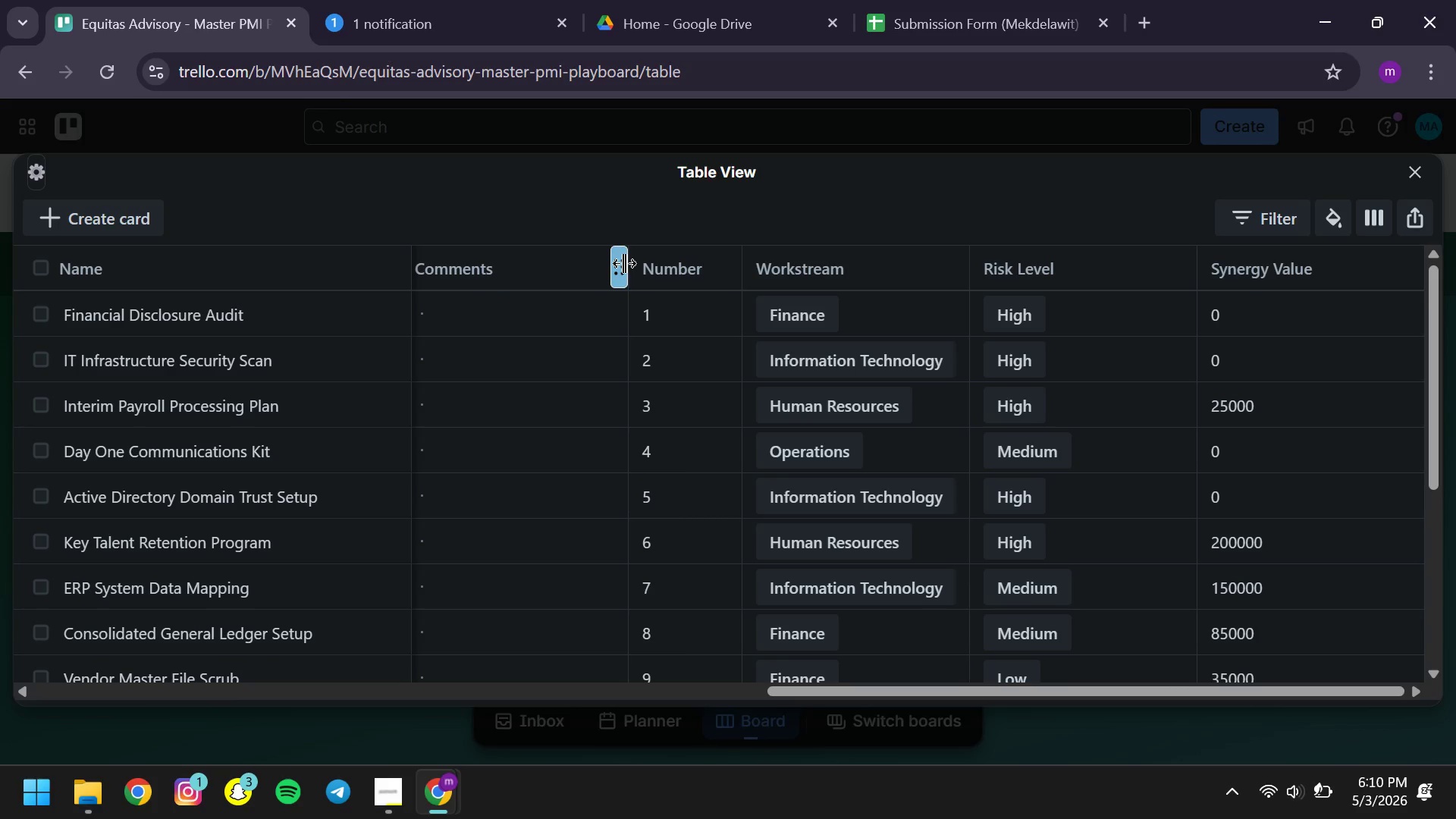 
triple_click([624, 263])
 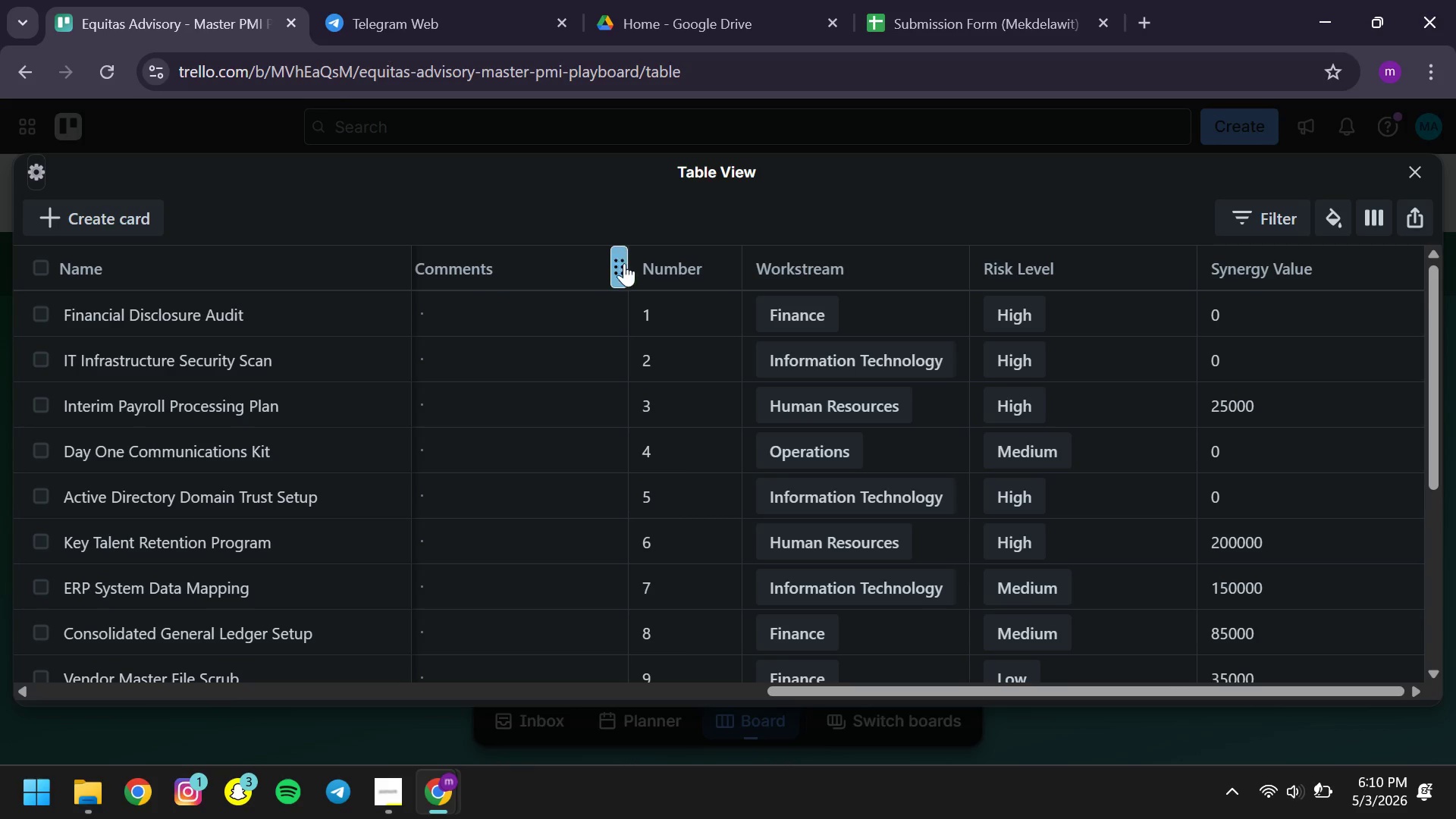 
double_click([624, 263])
 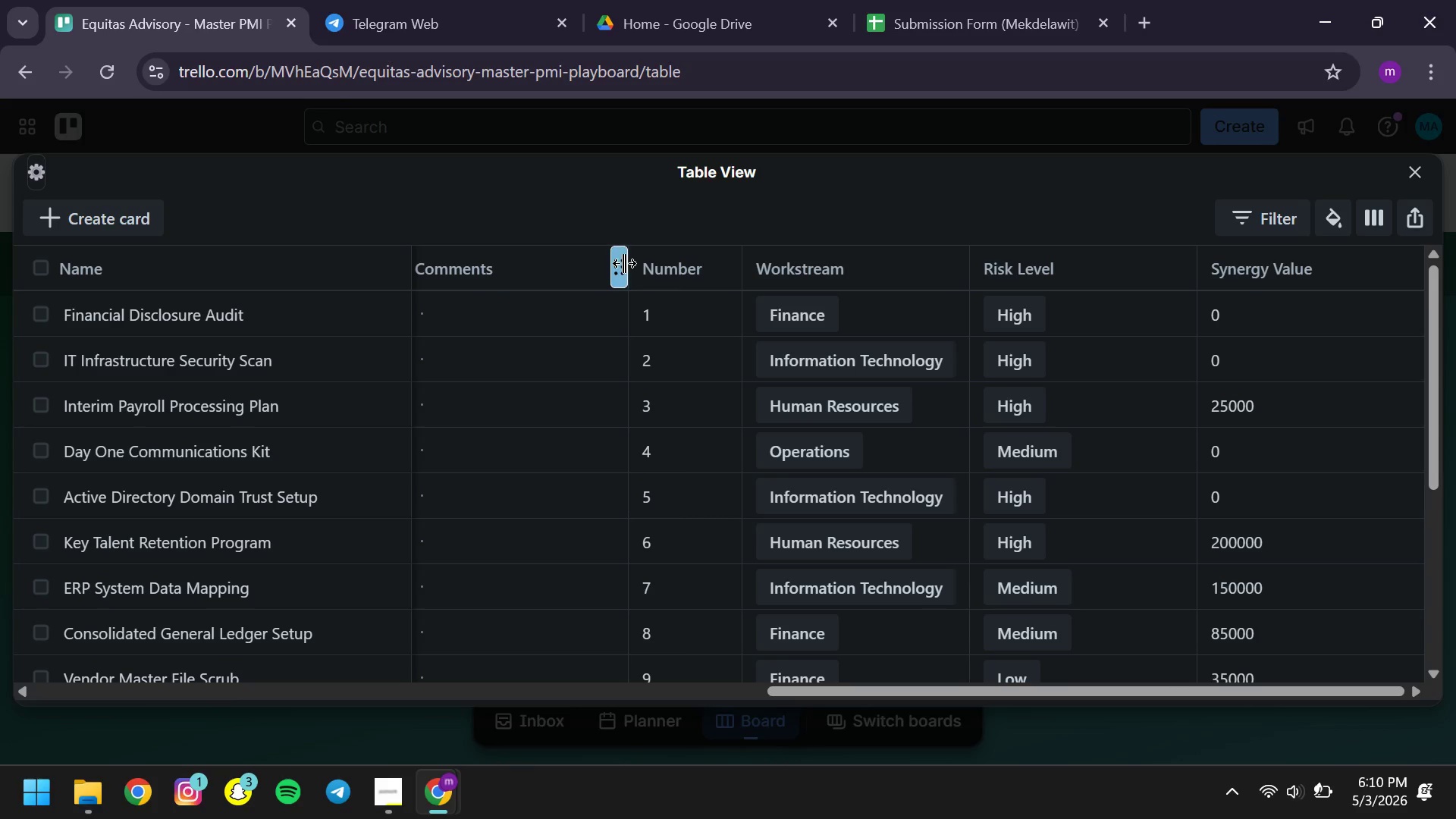 
triple_click([624, 263])
 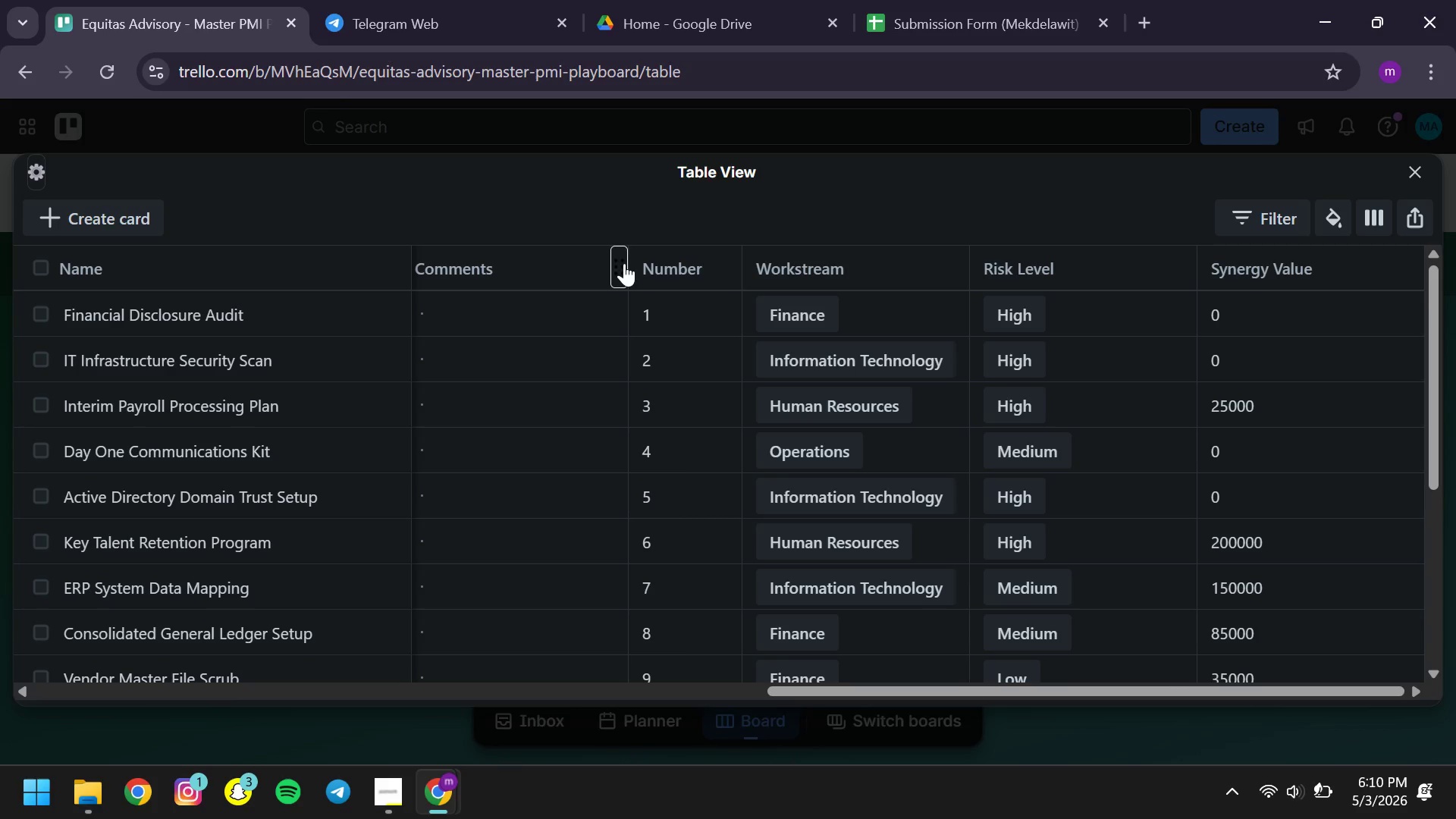 
triple_click([624, 263])
 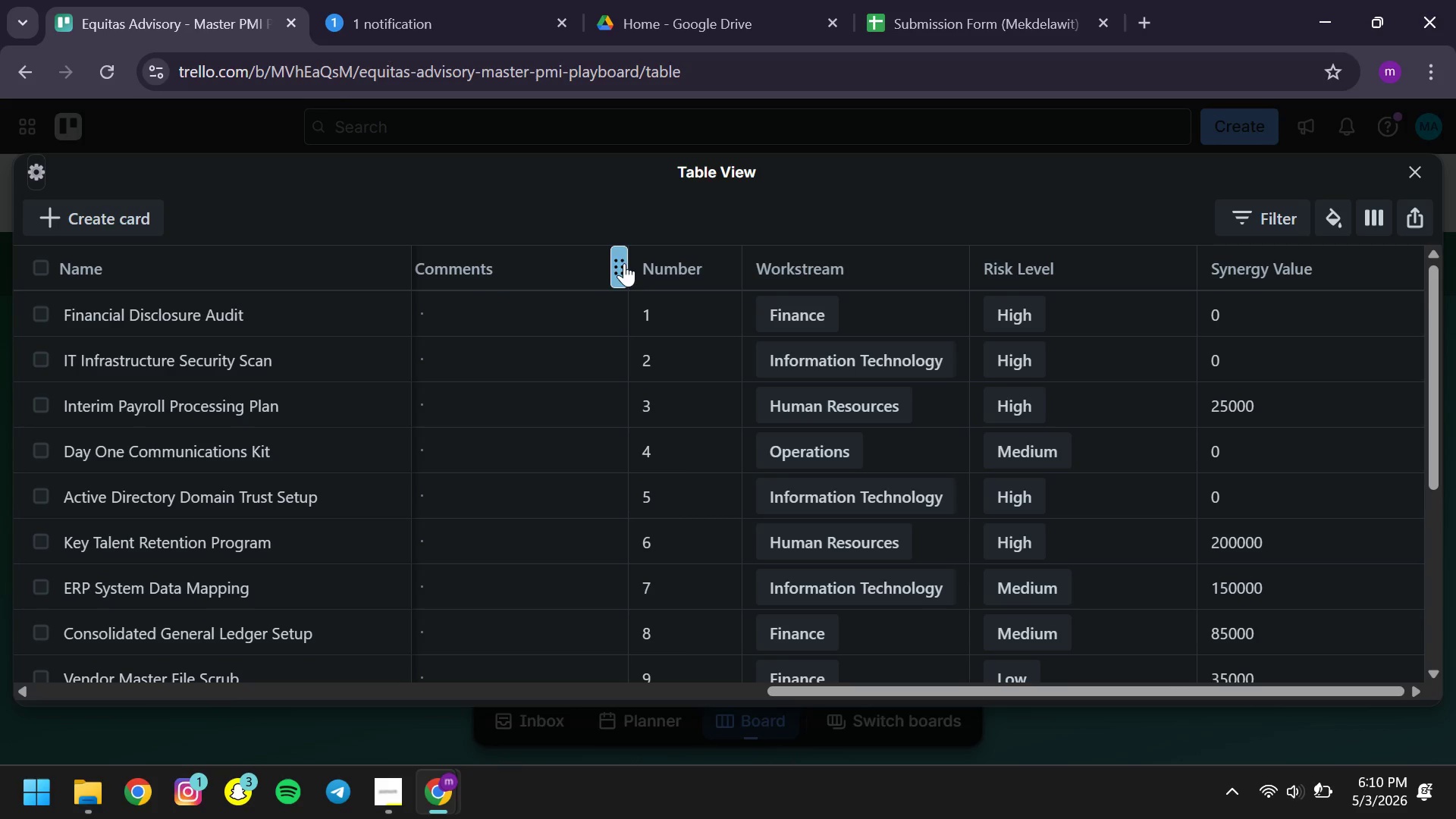 
triple_click([624, 263])
 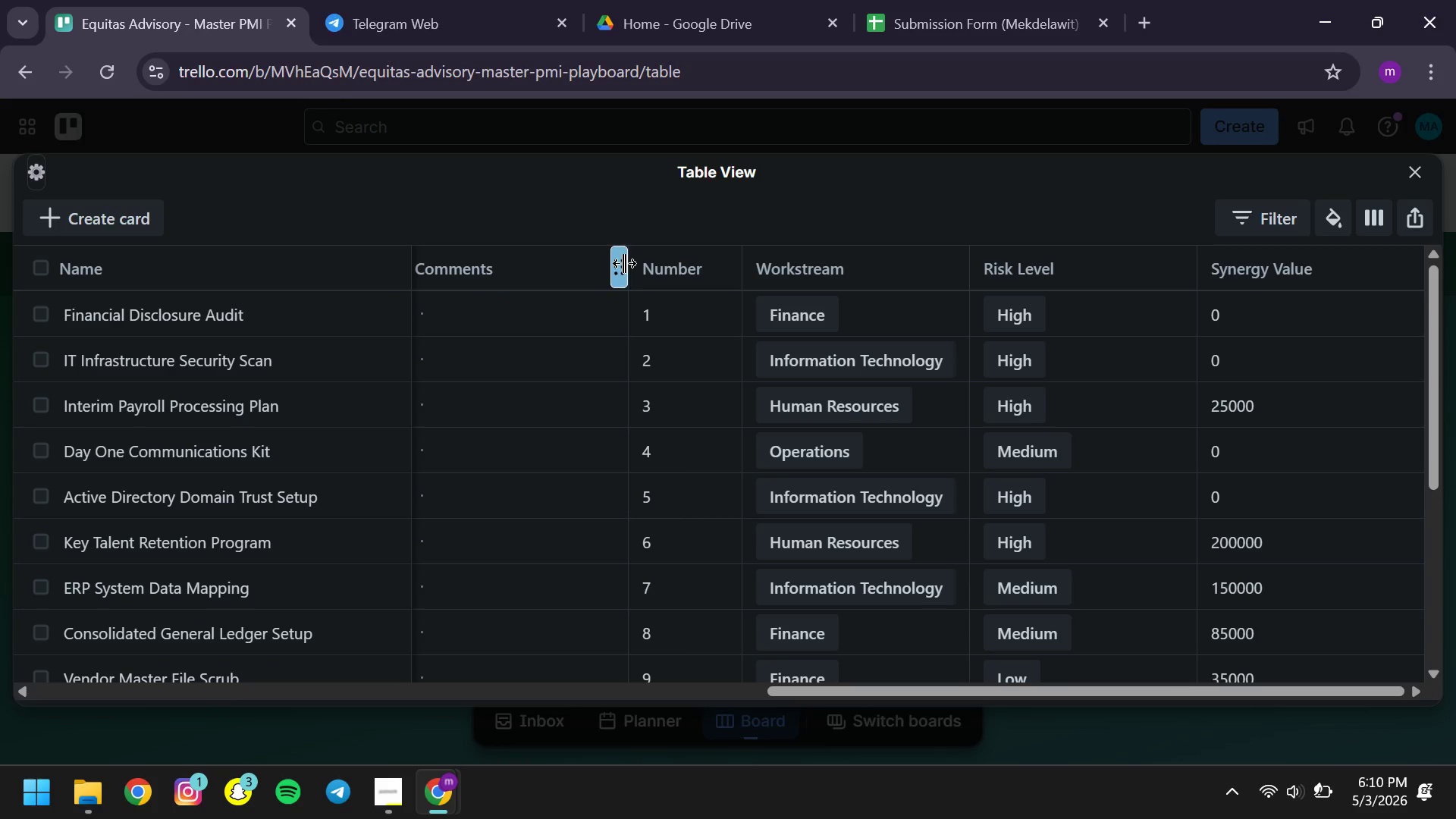 
double_click([624, 263])
 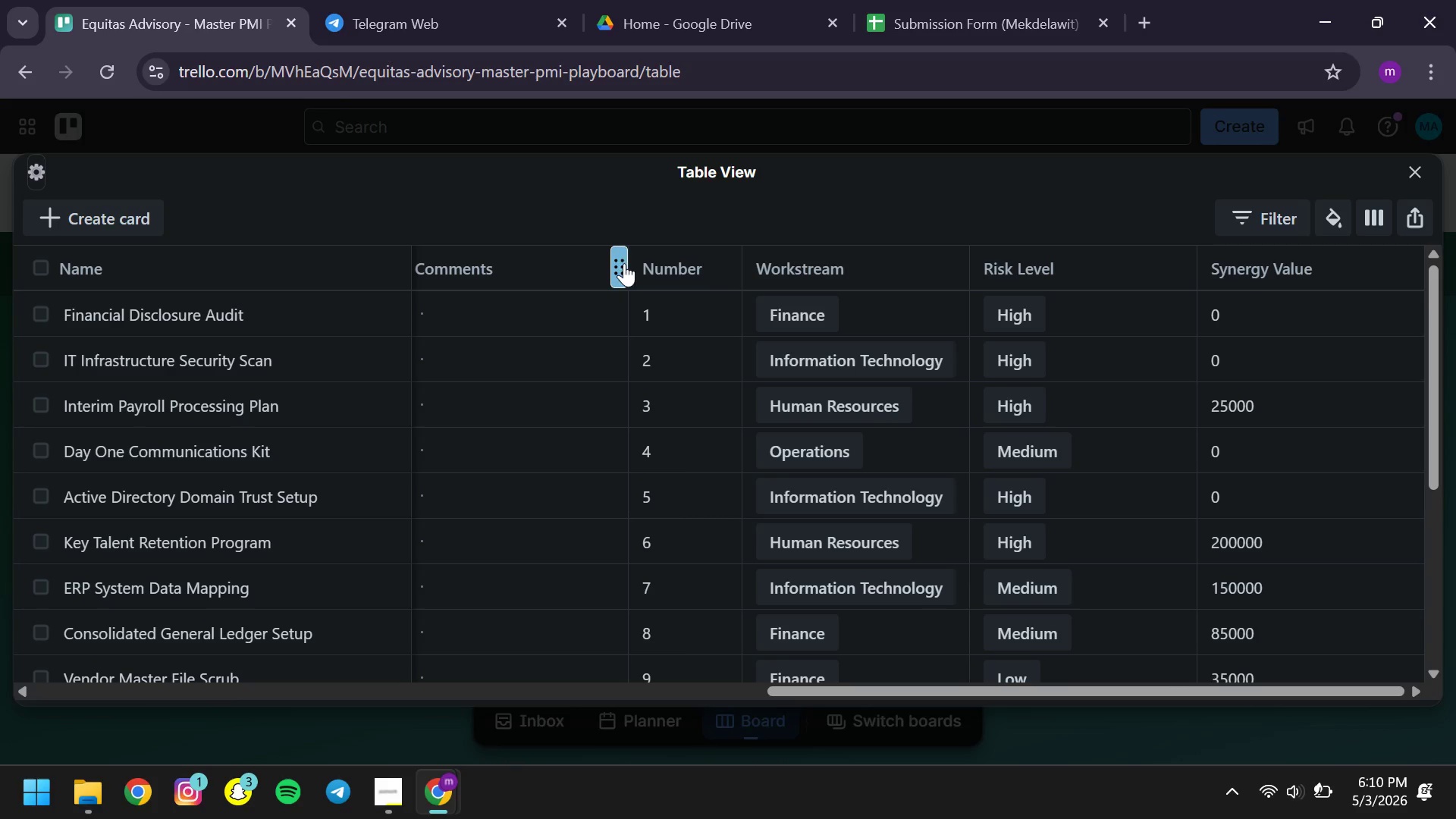 
triple_click([624, 263])
 